 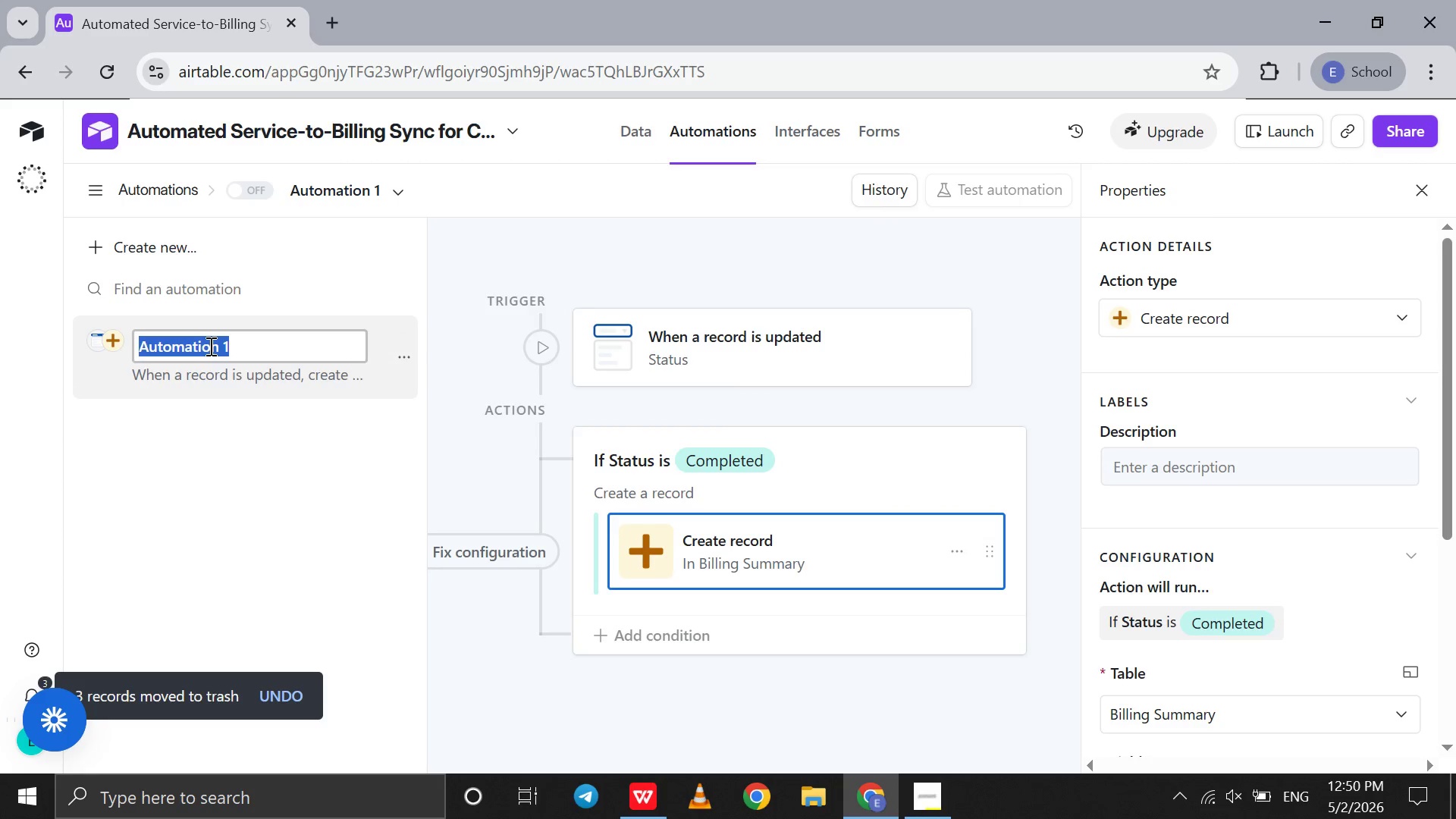 
key(Control+V)
 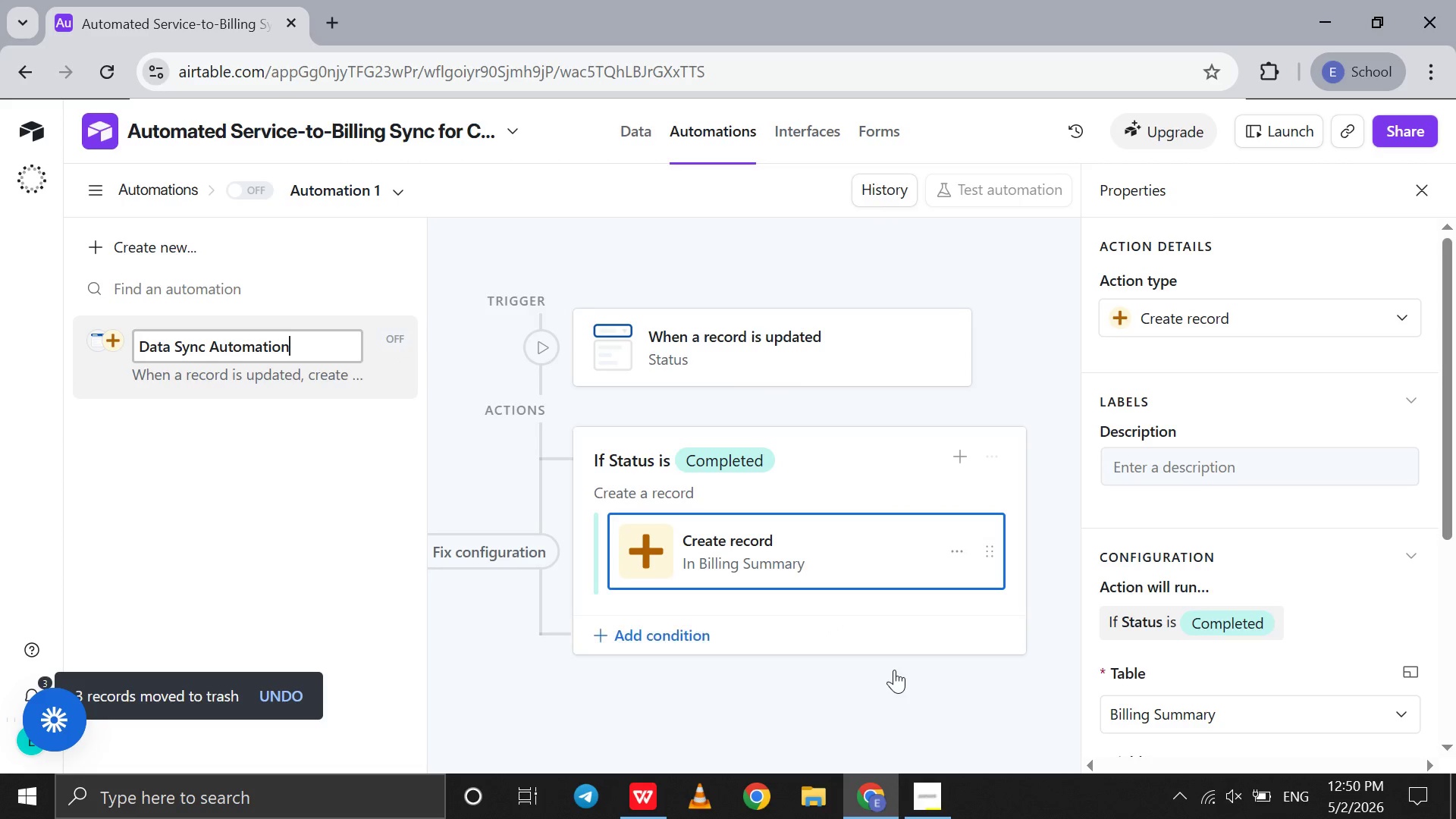 
left_click([894, 670])
 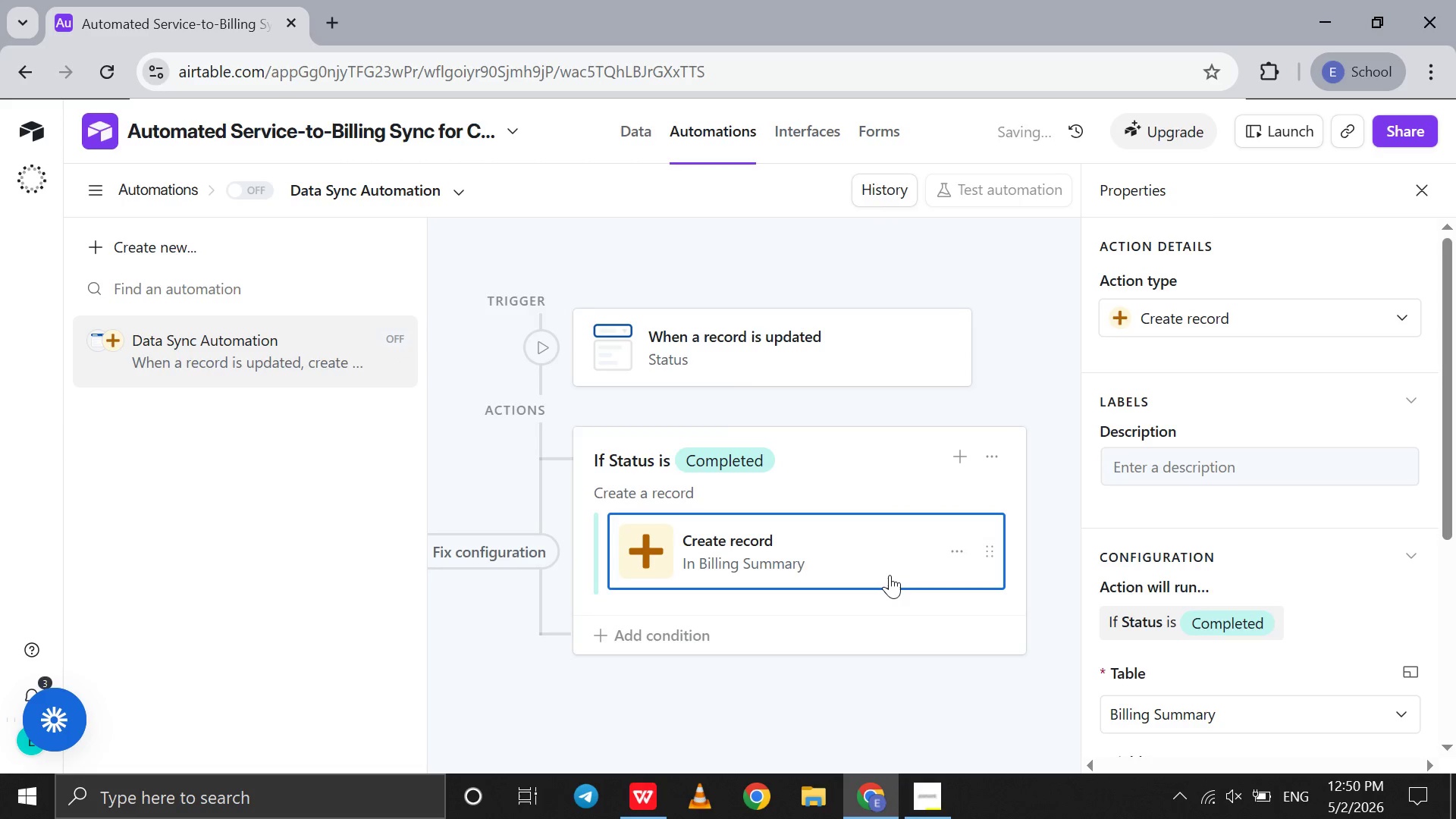 
left_click([890, 575])
 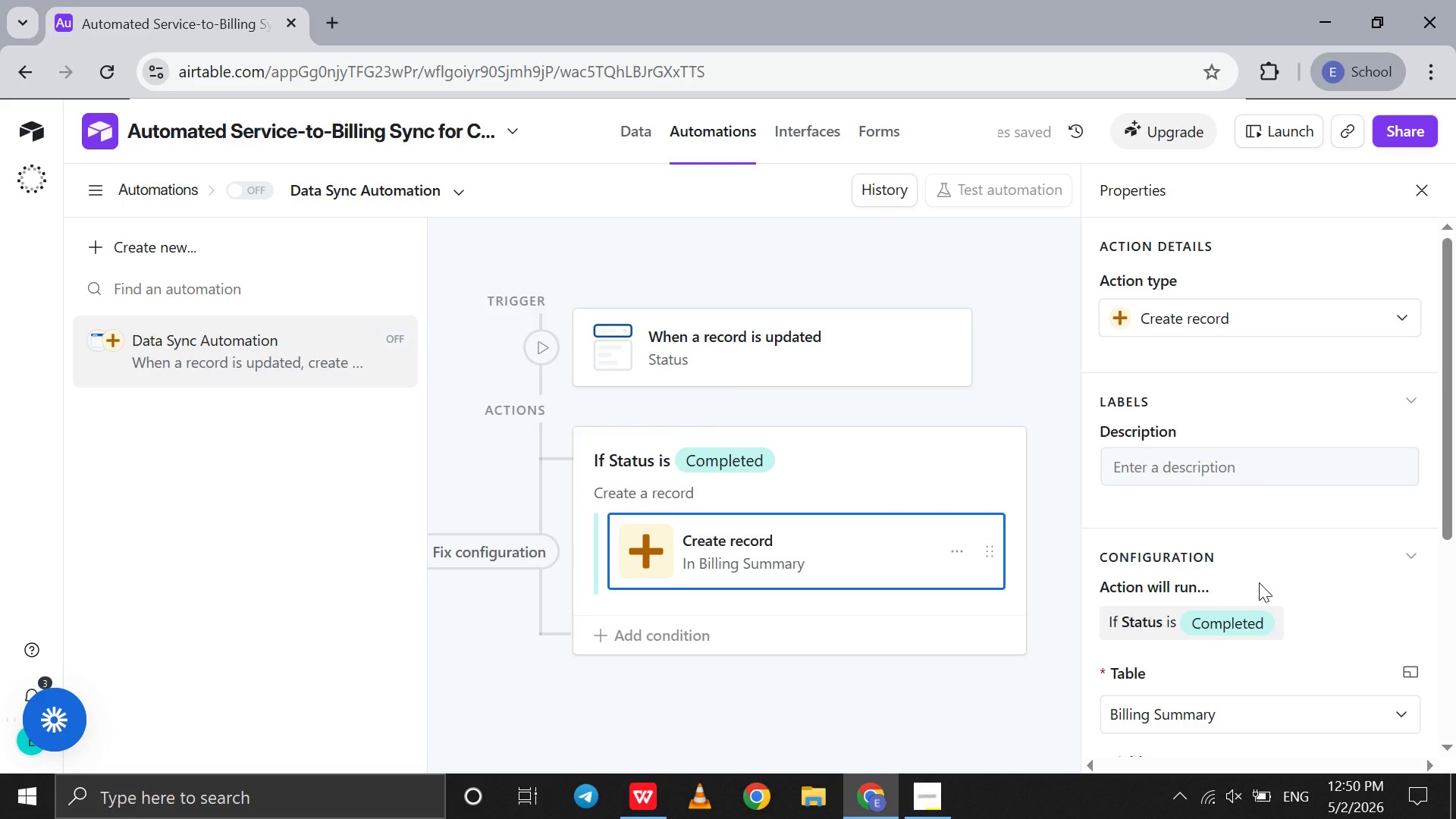 
scroll: coordinate [1260, 582], scroll_direction: down, amount: 5.0
 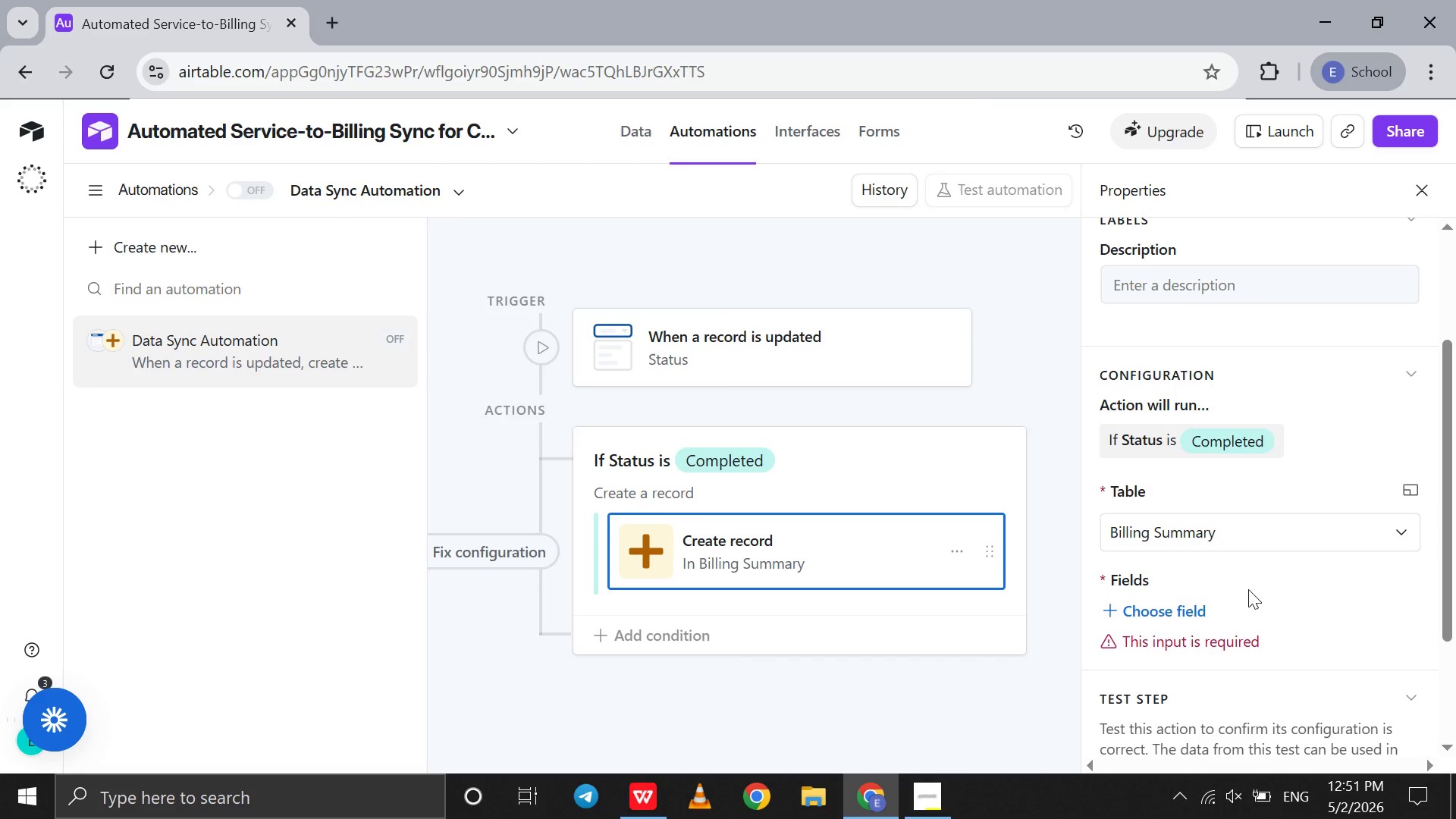 
wait(6.85)
 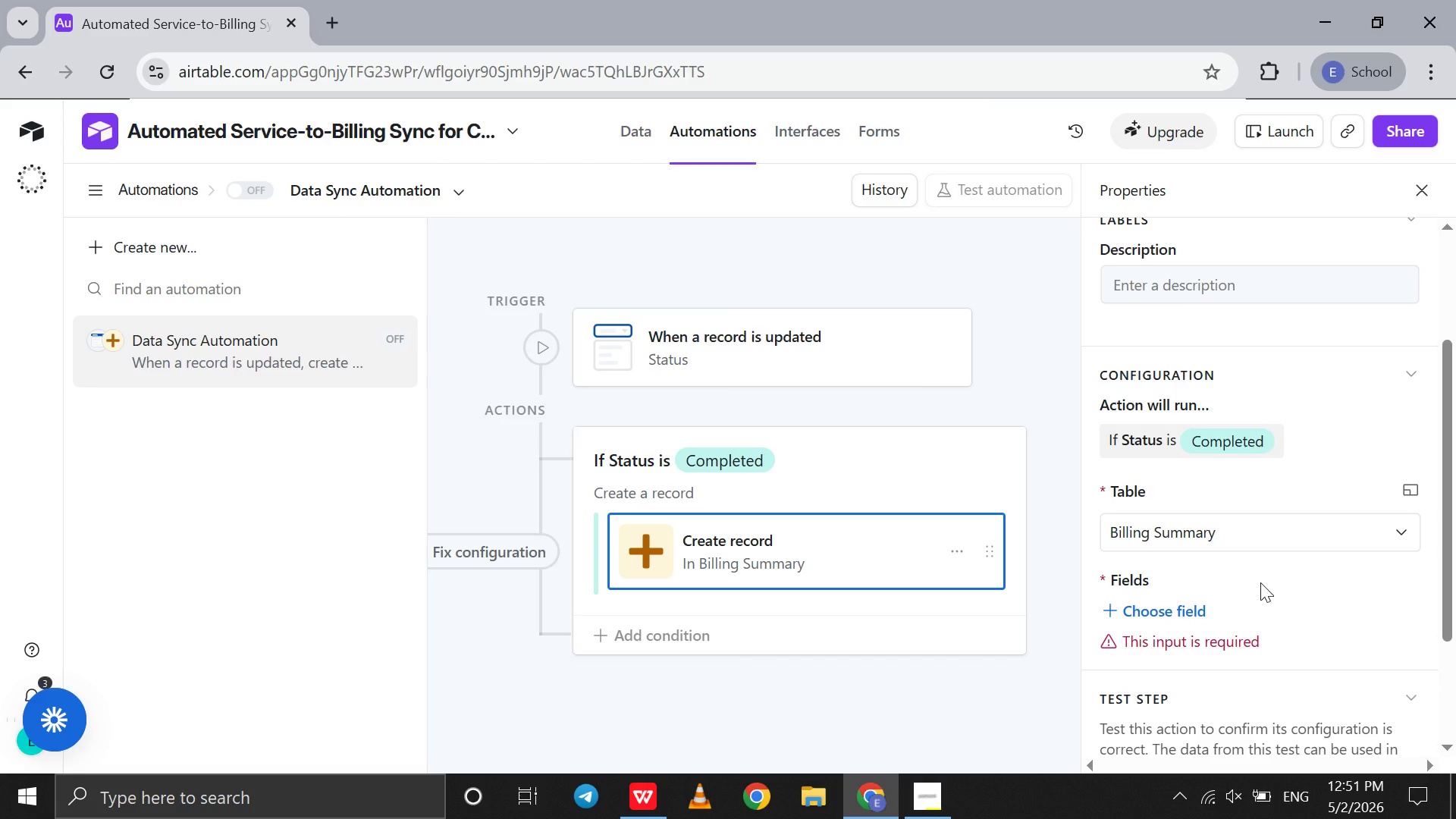 
left_click([958, 542])
 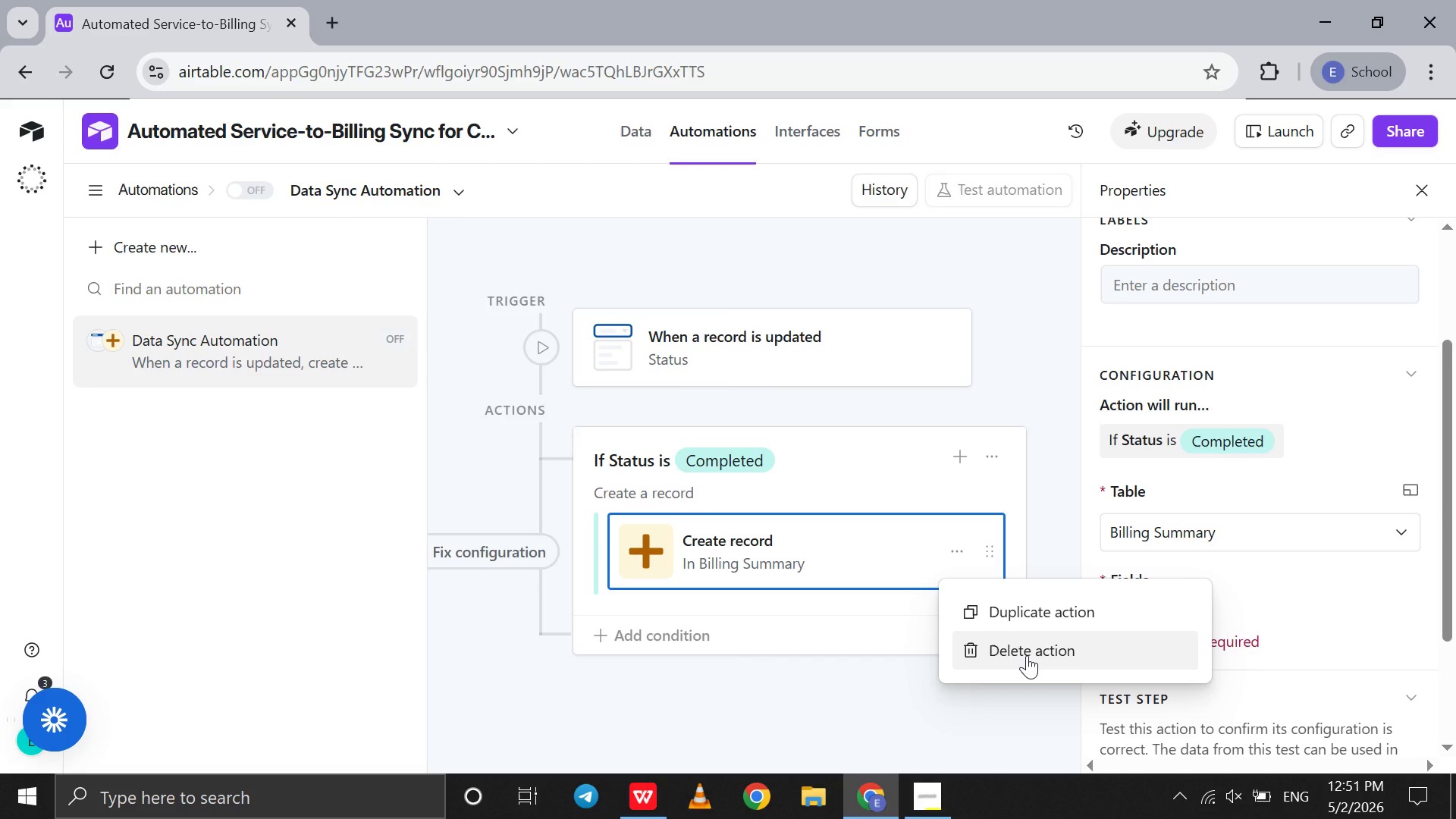 
left_click([1027, 655])
 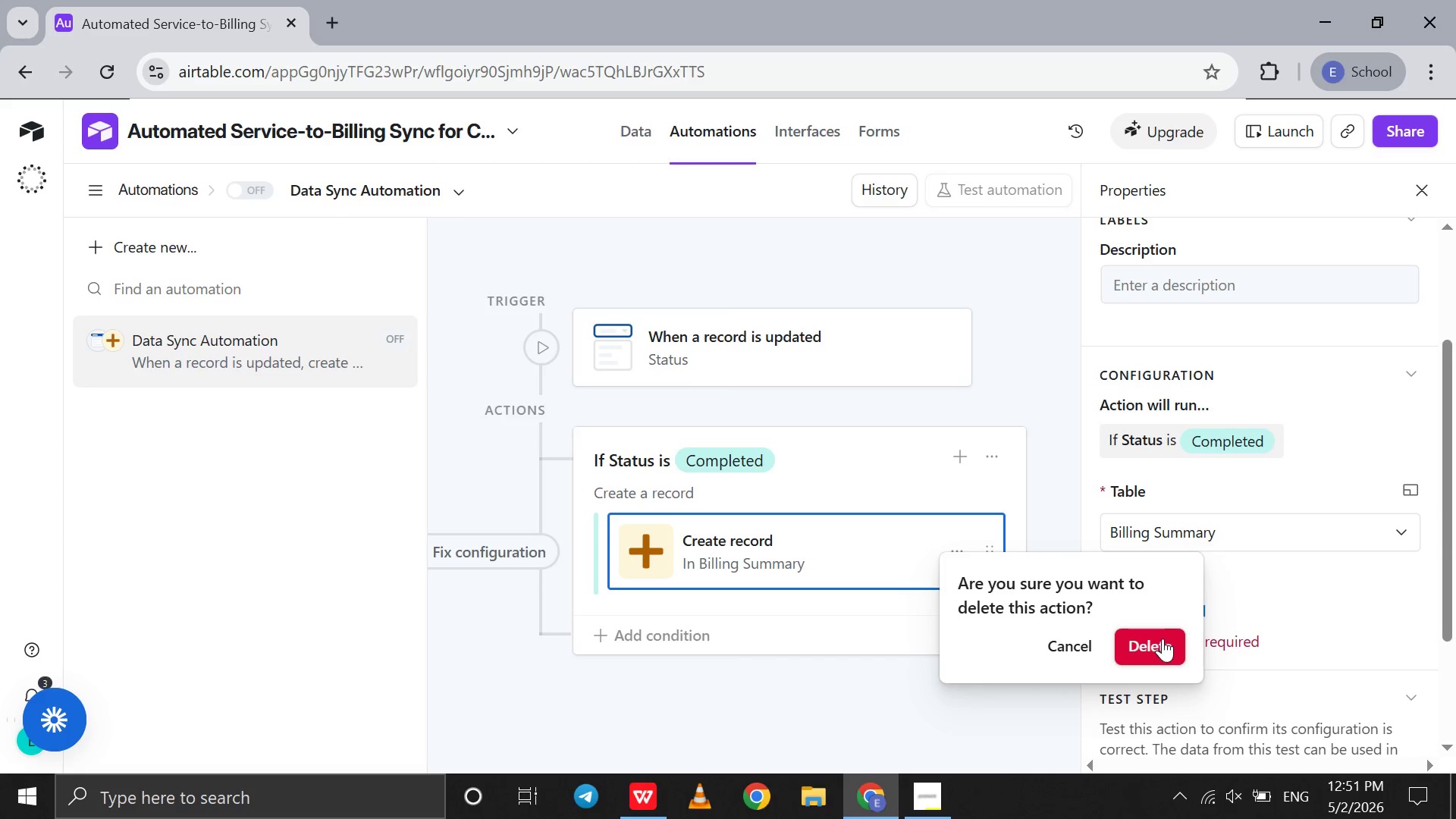 
left_click([1163, 642])
 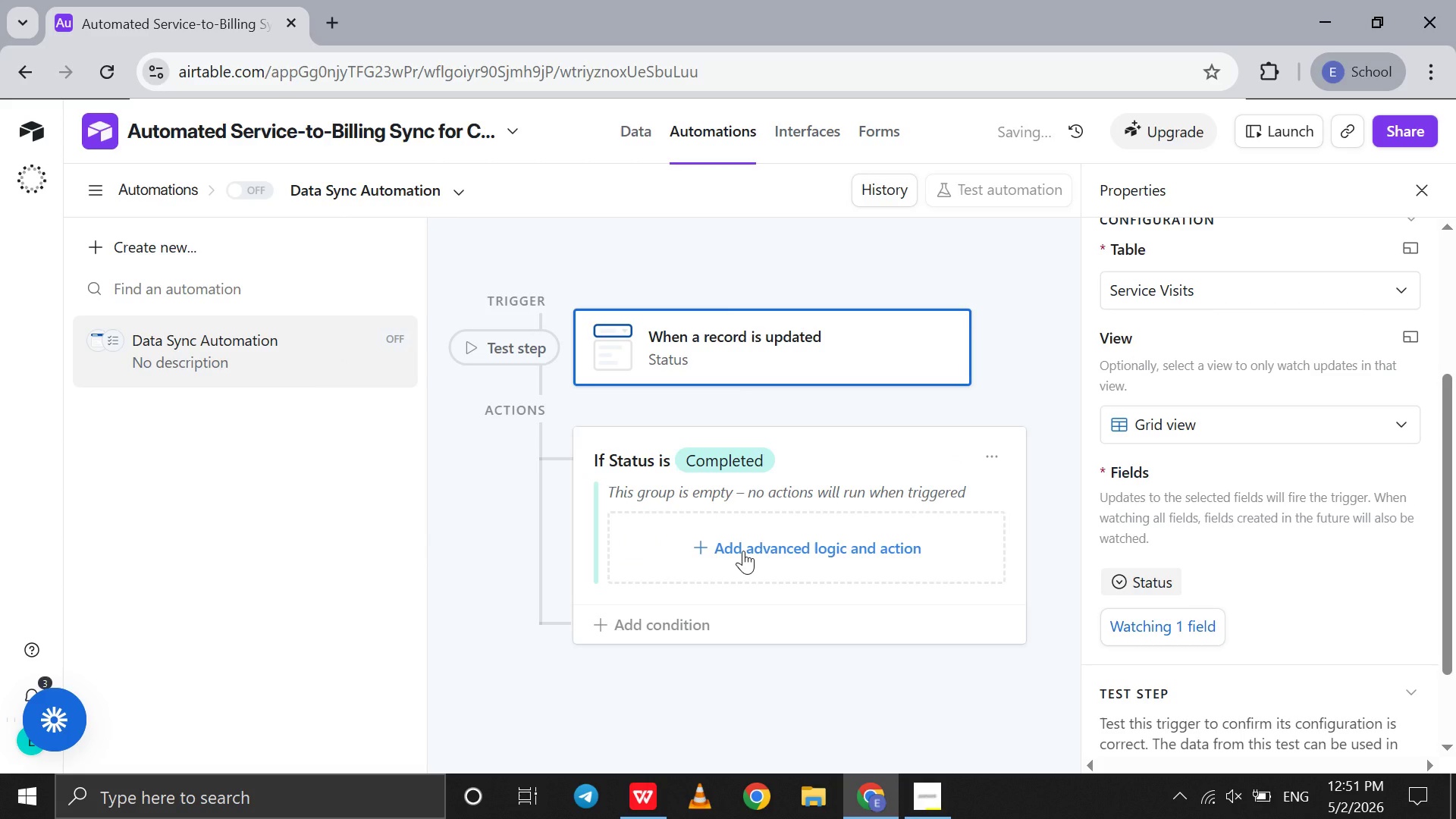 
left_click([743, 551])
 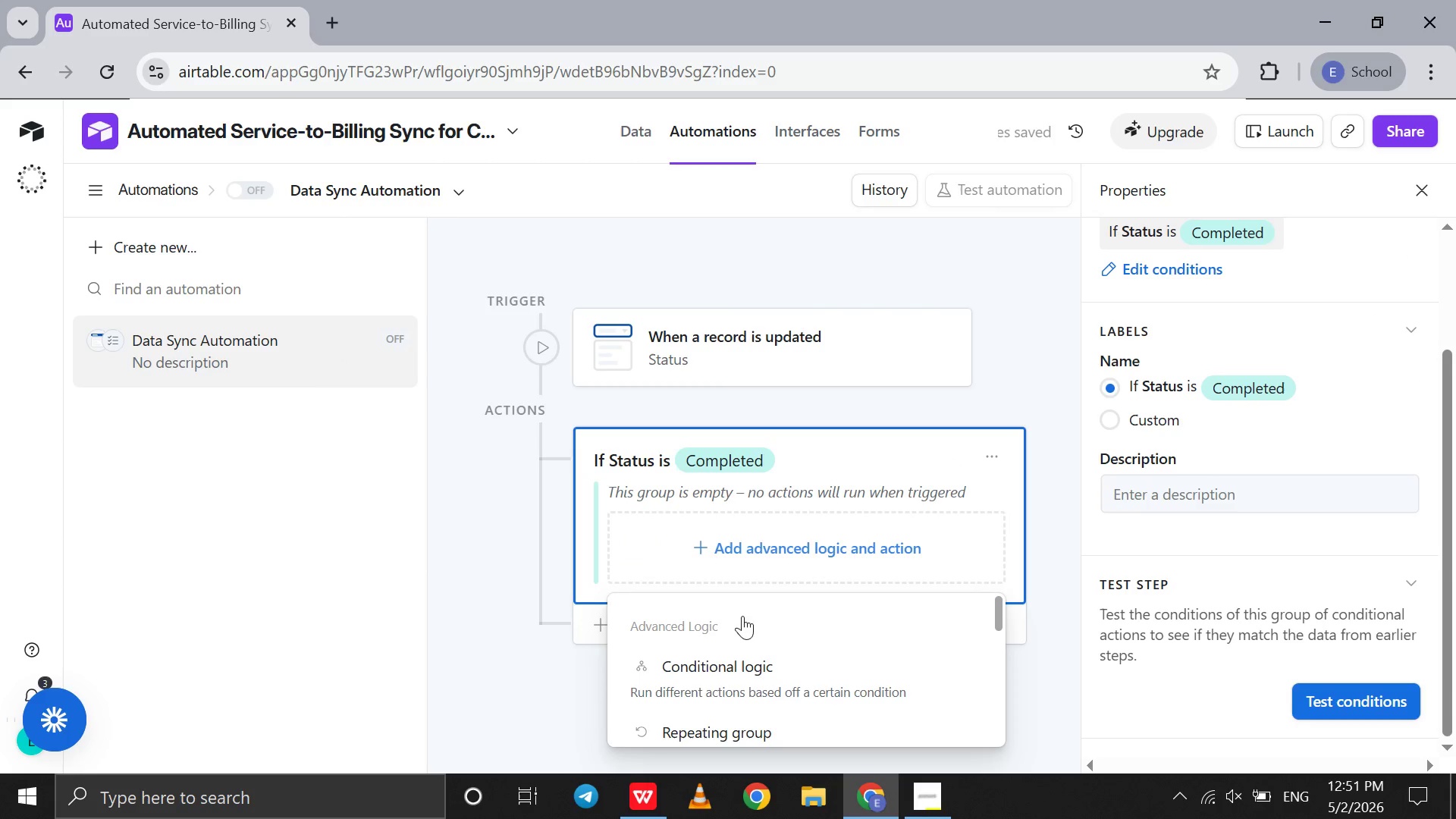 
scroll: coordinate [745, 641], scroll_direction: down, amount: 8.0
 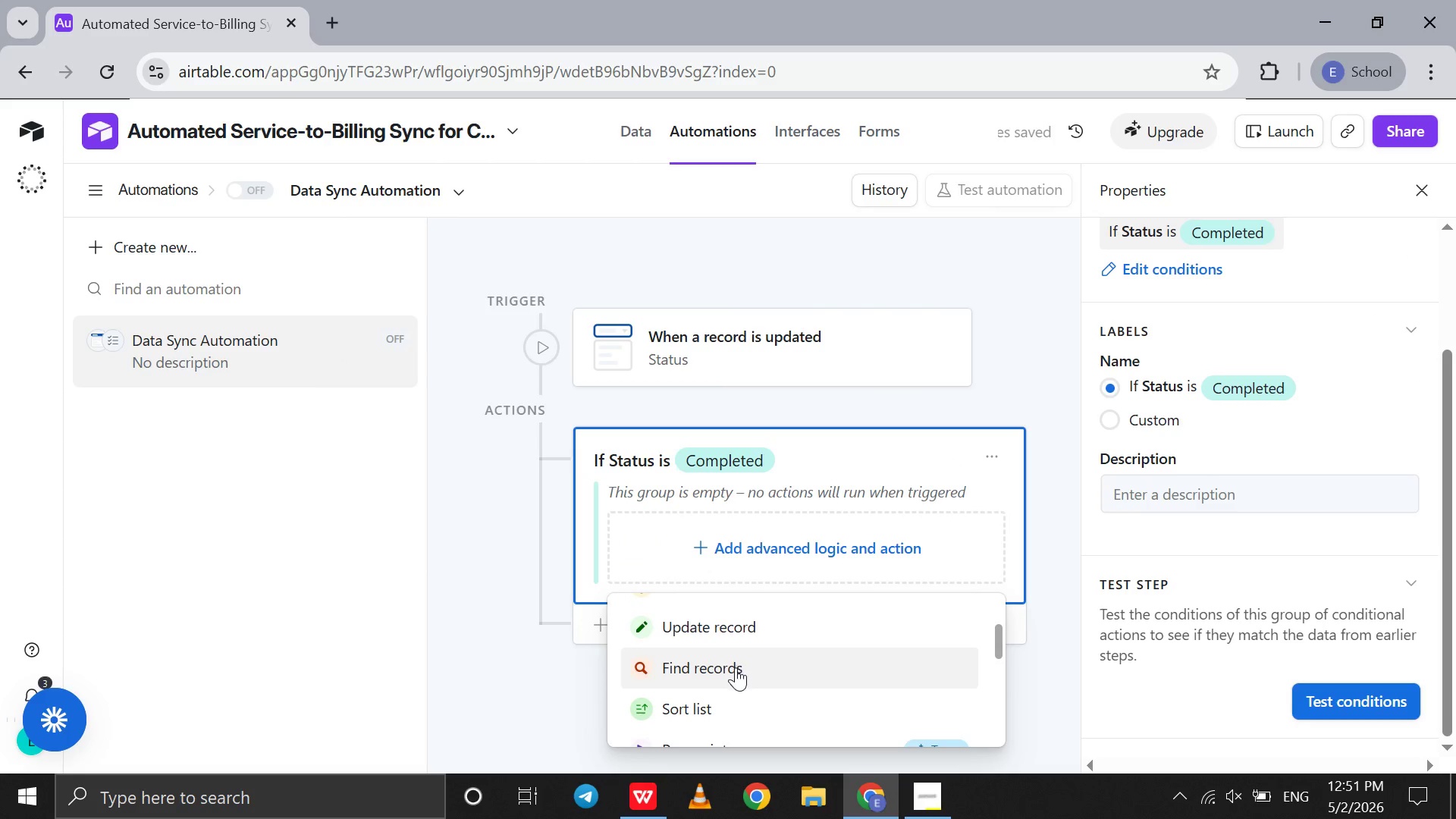 
left_click([736, 667])
 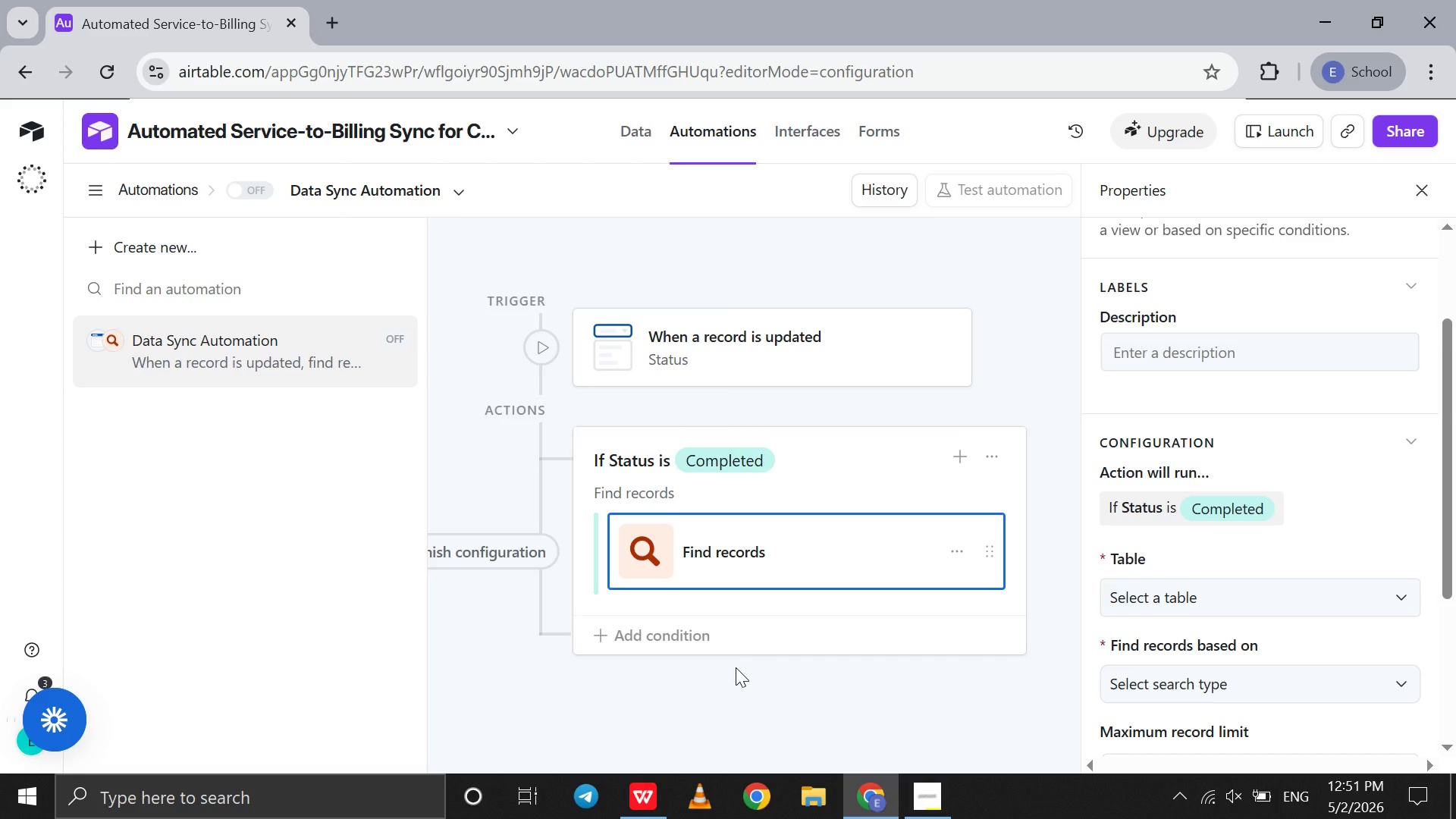 
wait(21.23)
 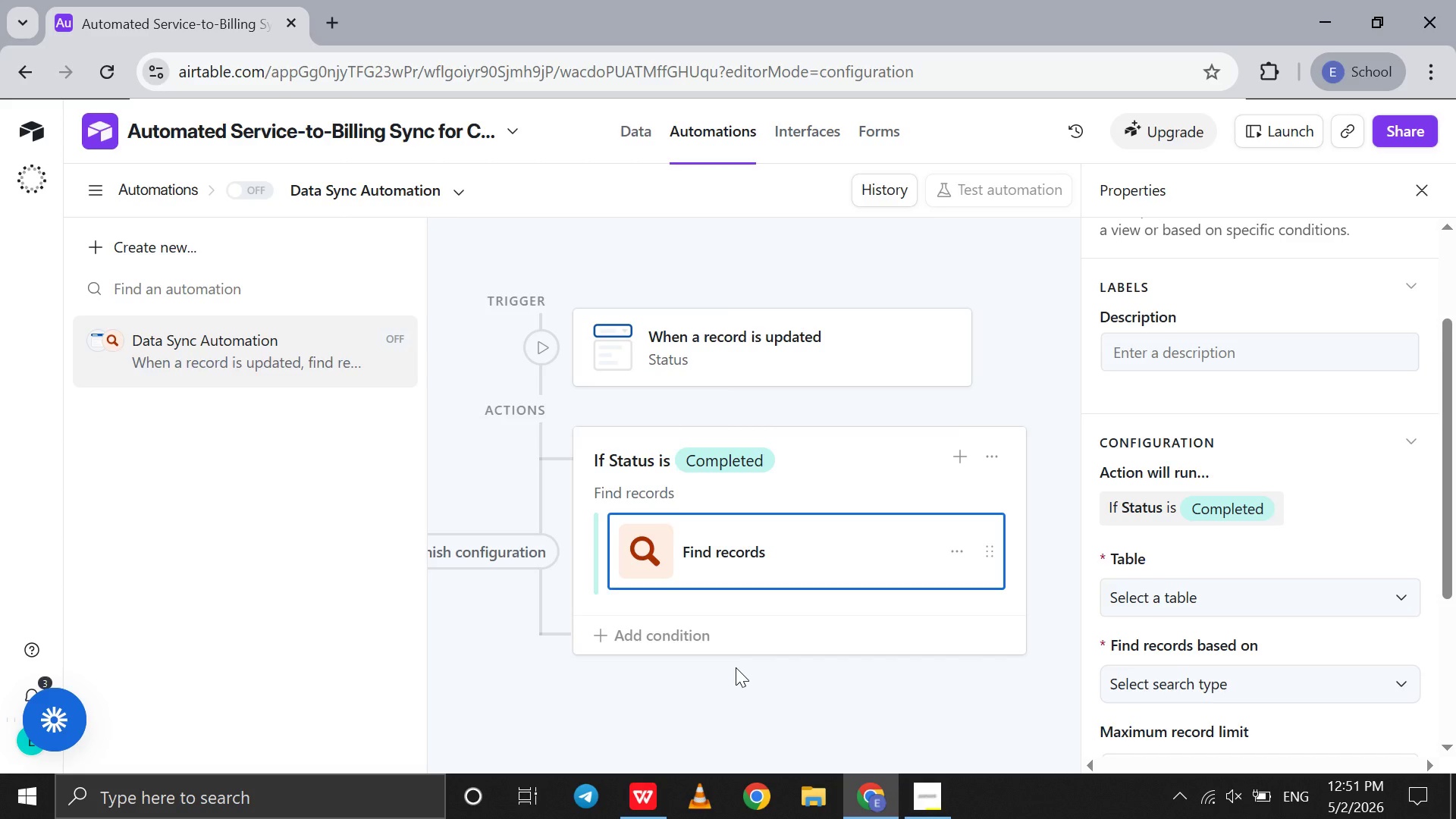 
left_click([1194, 592])
 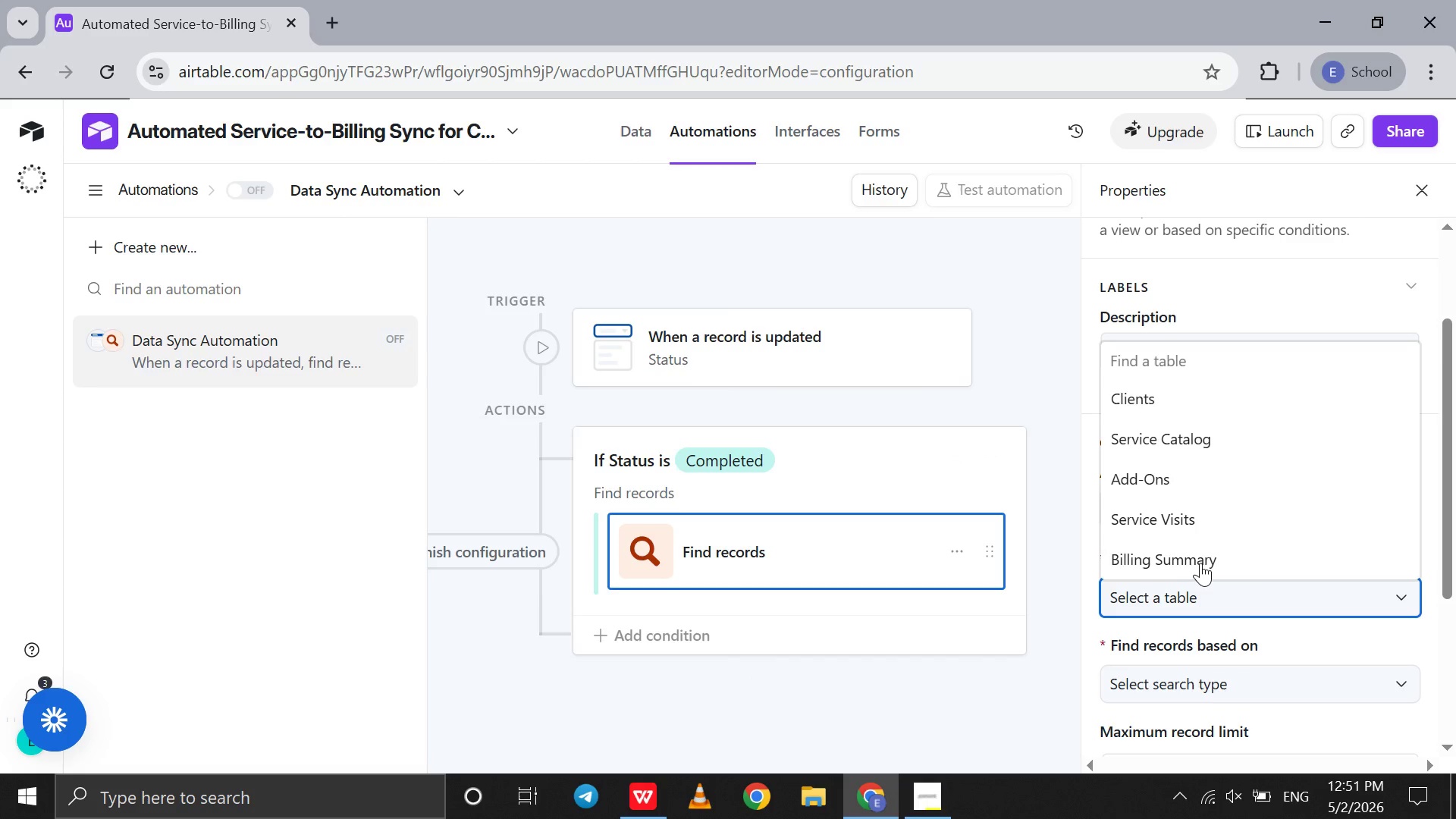 
left_click([1201, 563])
 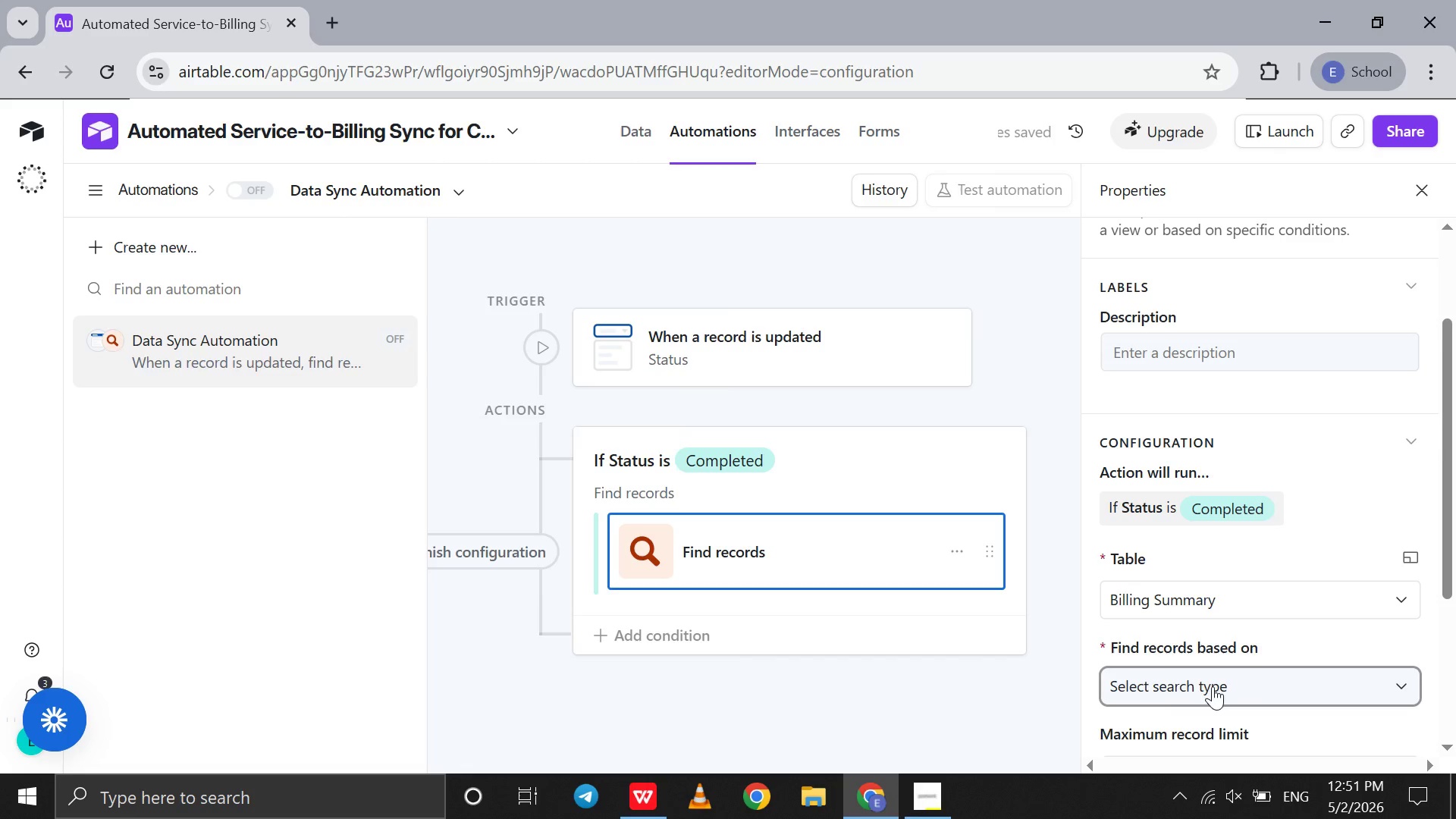 
left_click([1213, 690])
 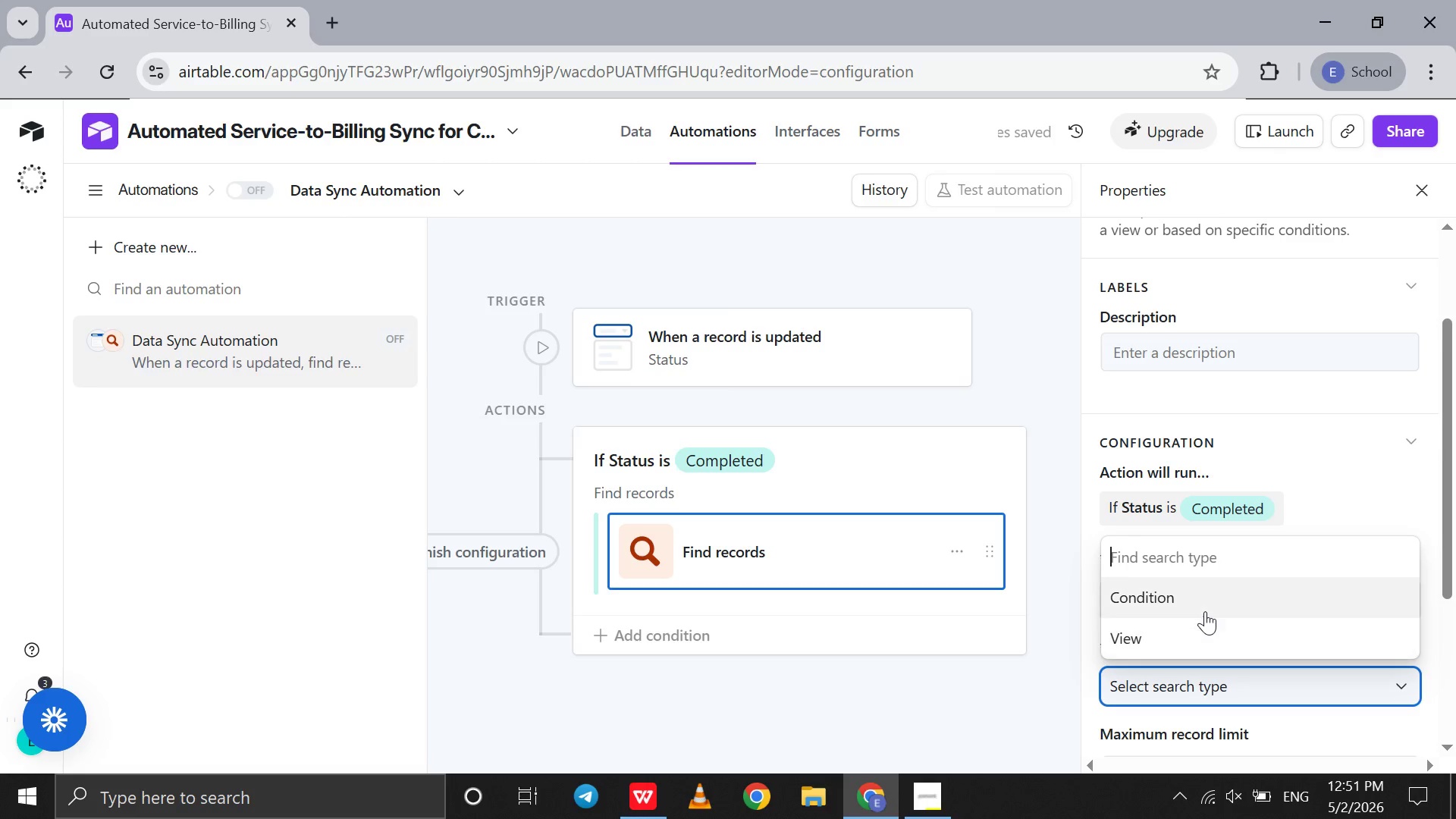 
left_click([1207, 606])
 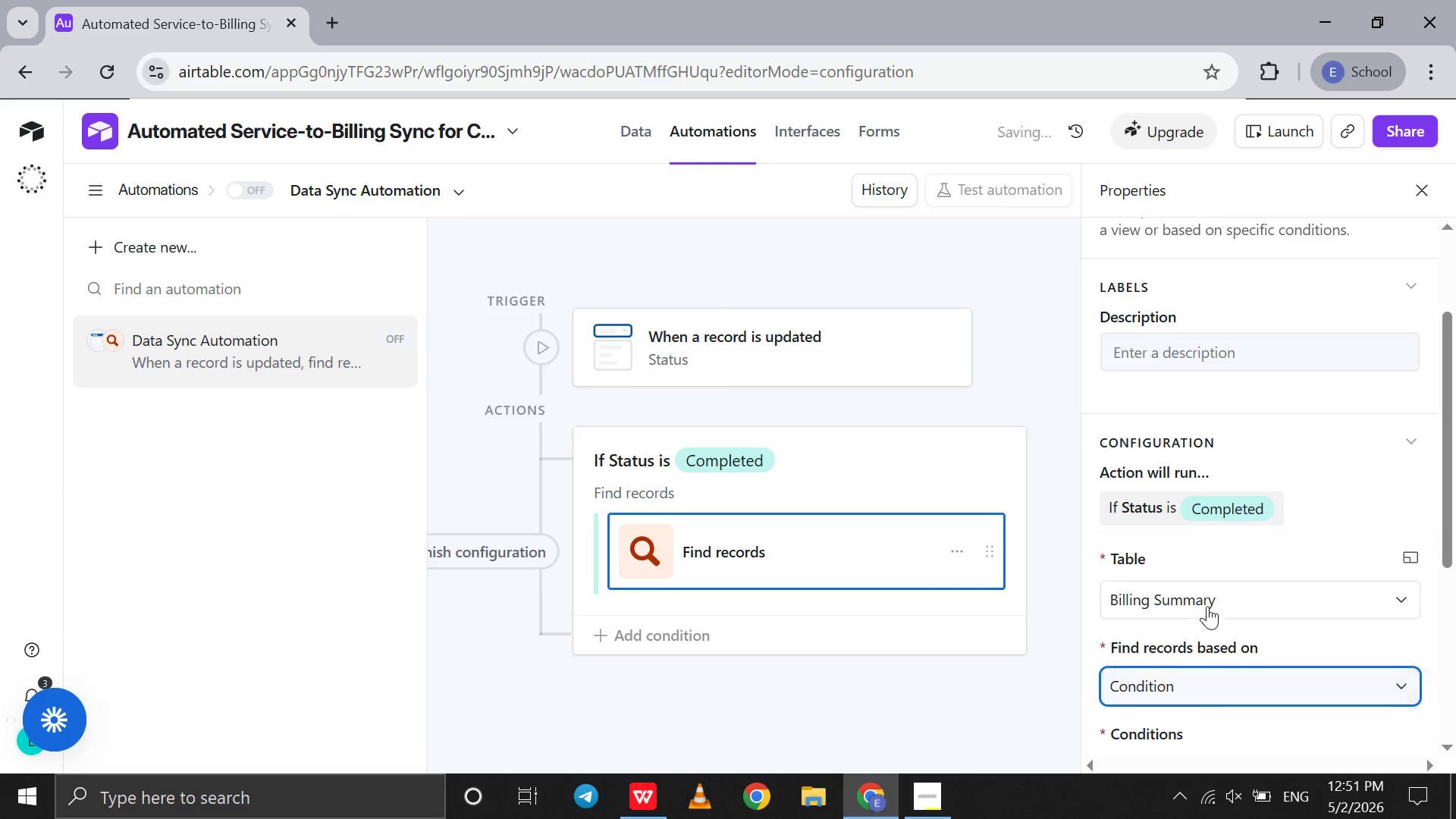 
scroll: coordinate [1207, 606], scroll_direction: down, amount: 4.0
 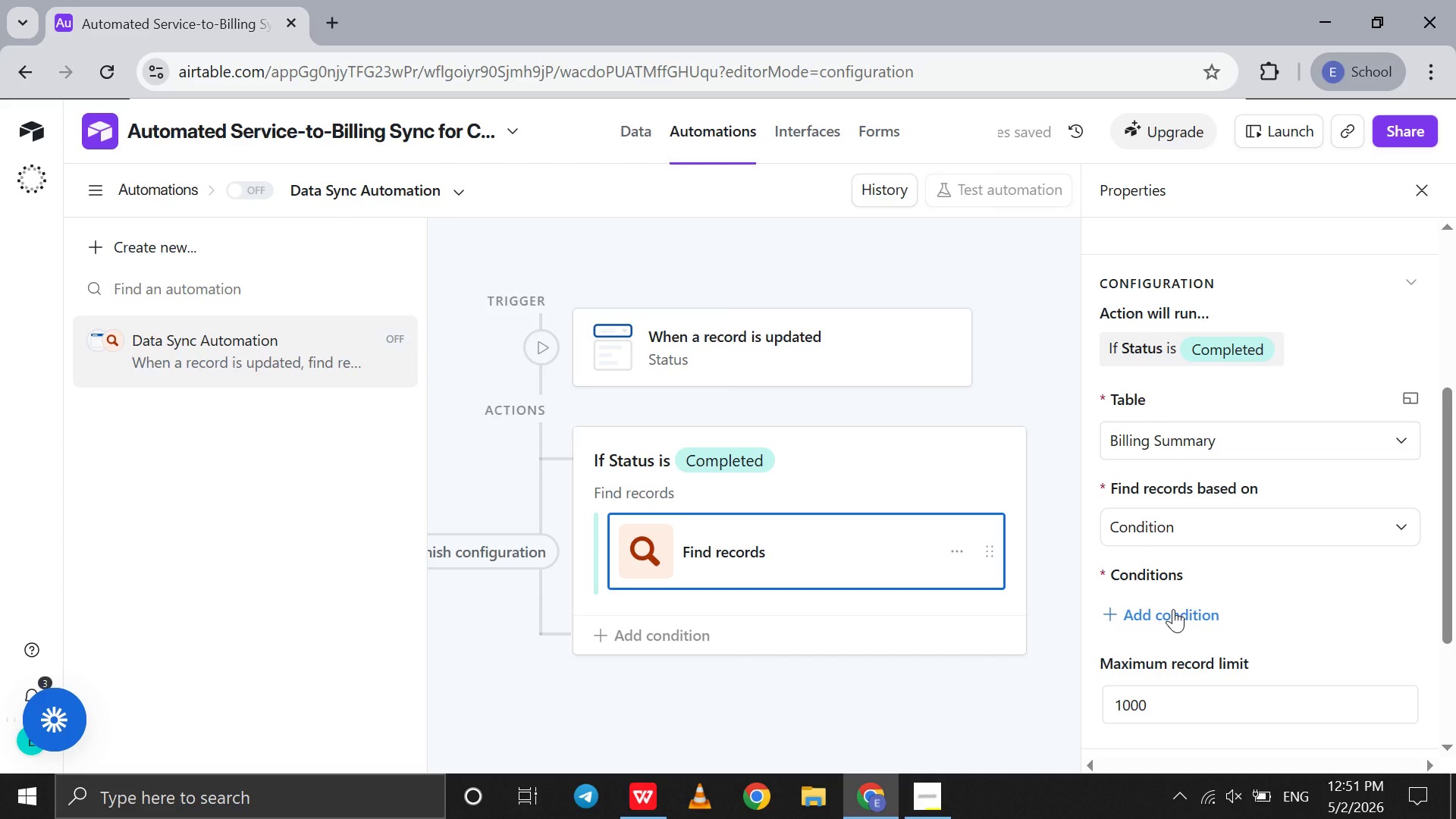 
left_click([1173, 609])
 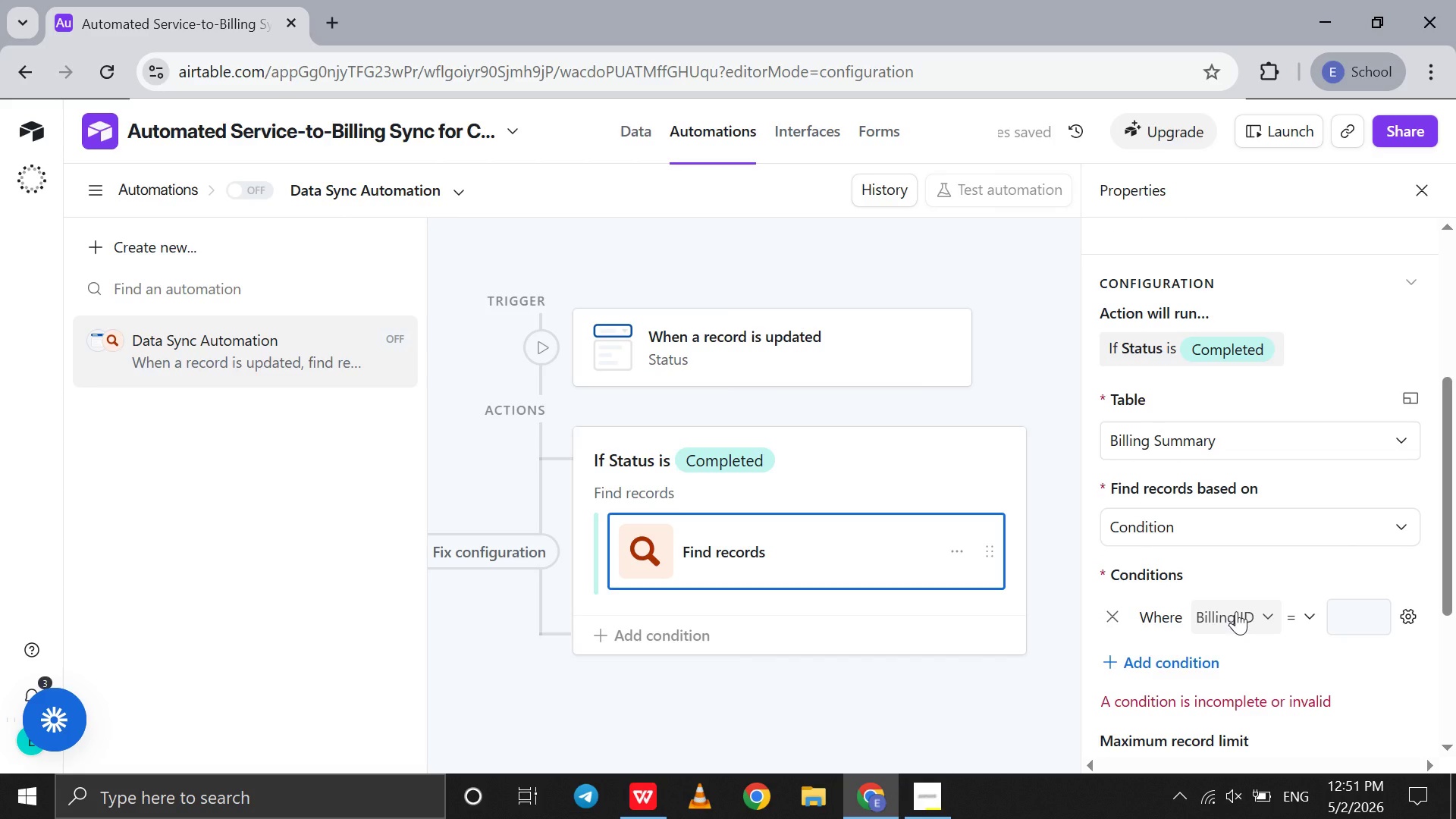 
wait(5.66)
 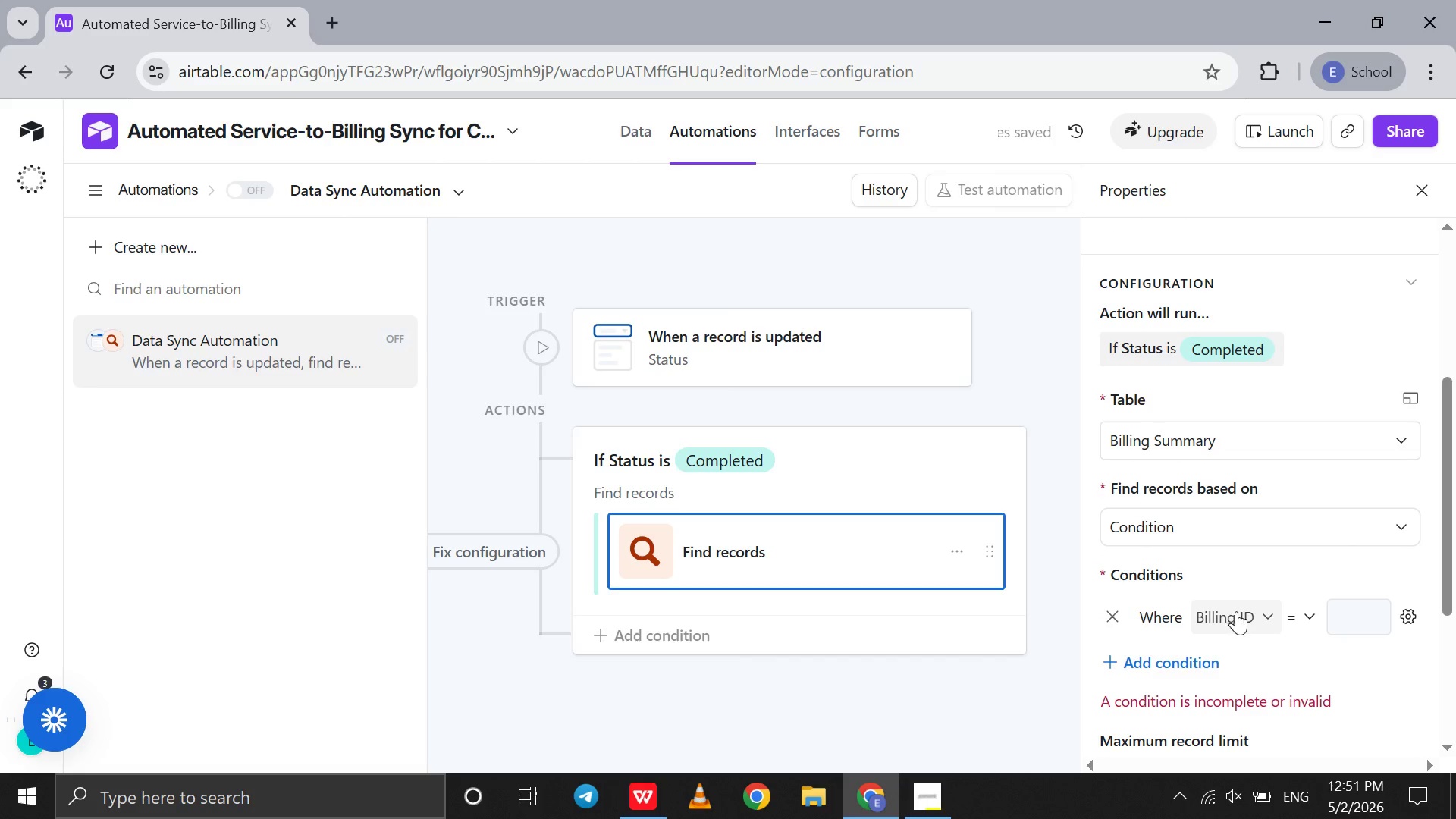 
left_click([1235, 614])
 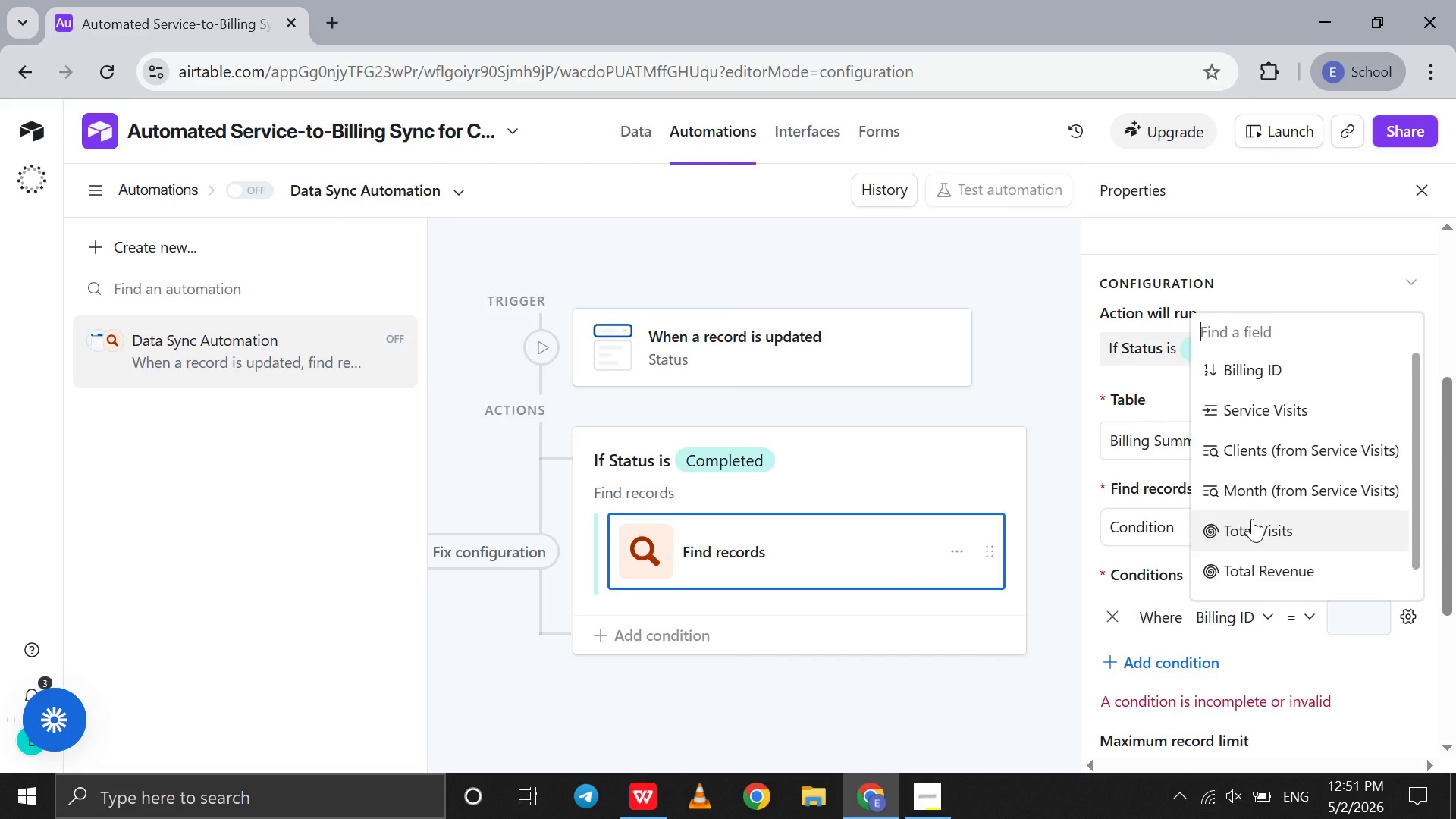 
scroll: coordinate [1252, 519], scroll_direction: down, amount: 4.0
 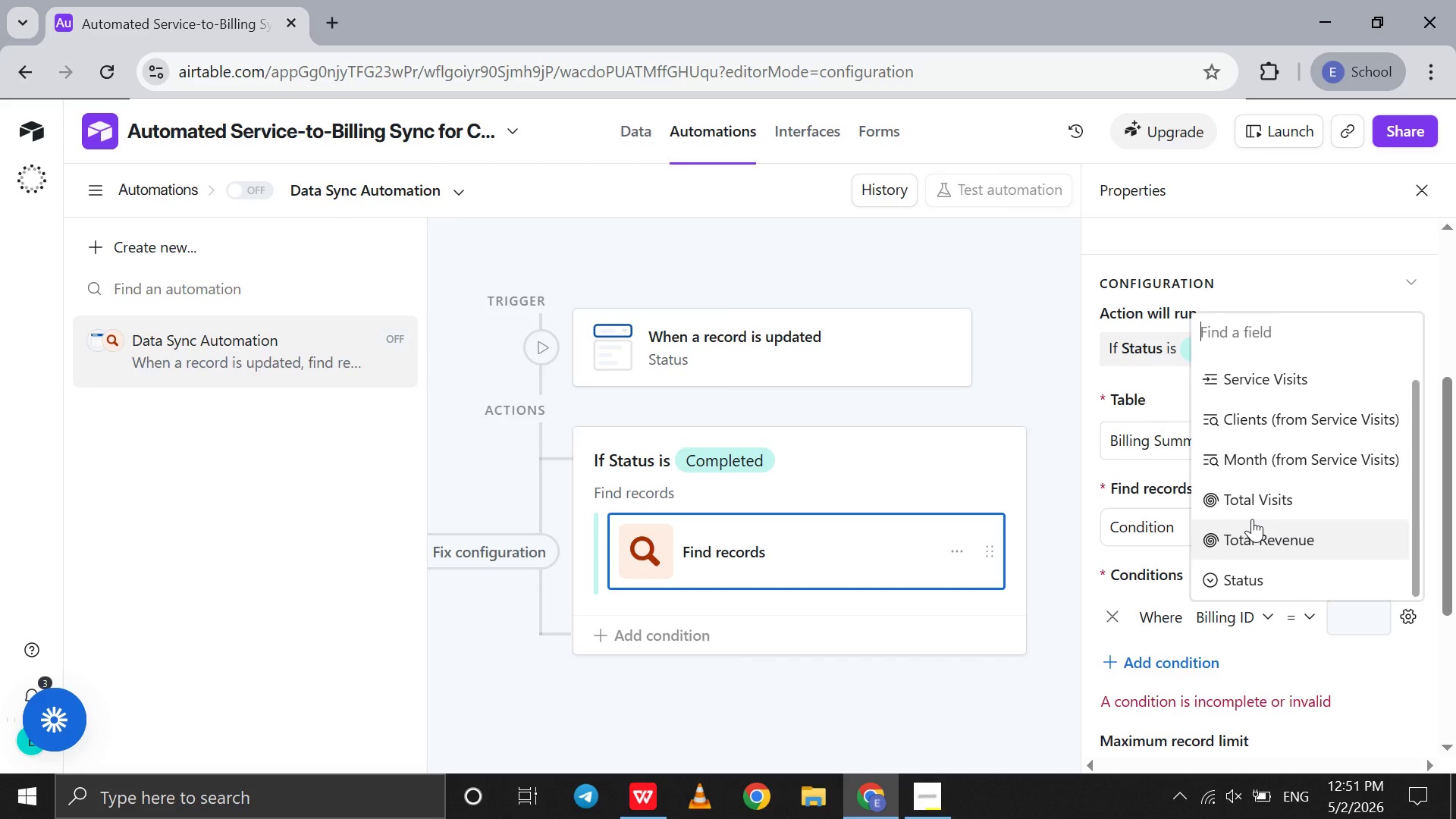 
scroll: coordinate [1252, 519], scroll_direction: none, amount: 0.0
 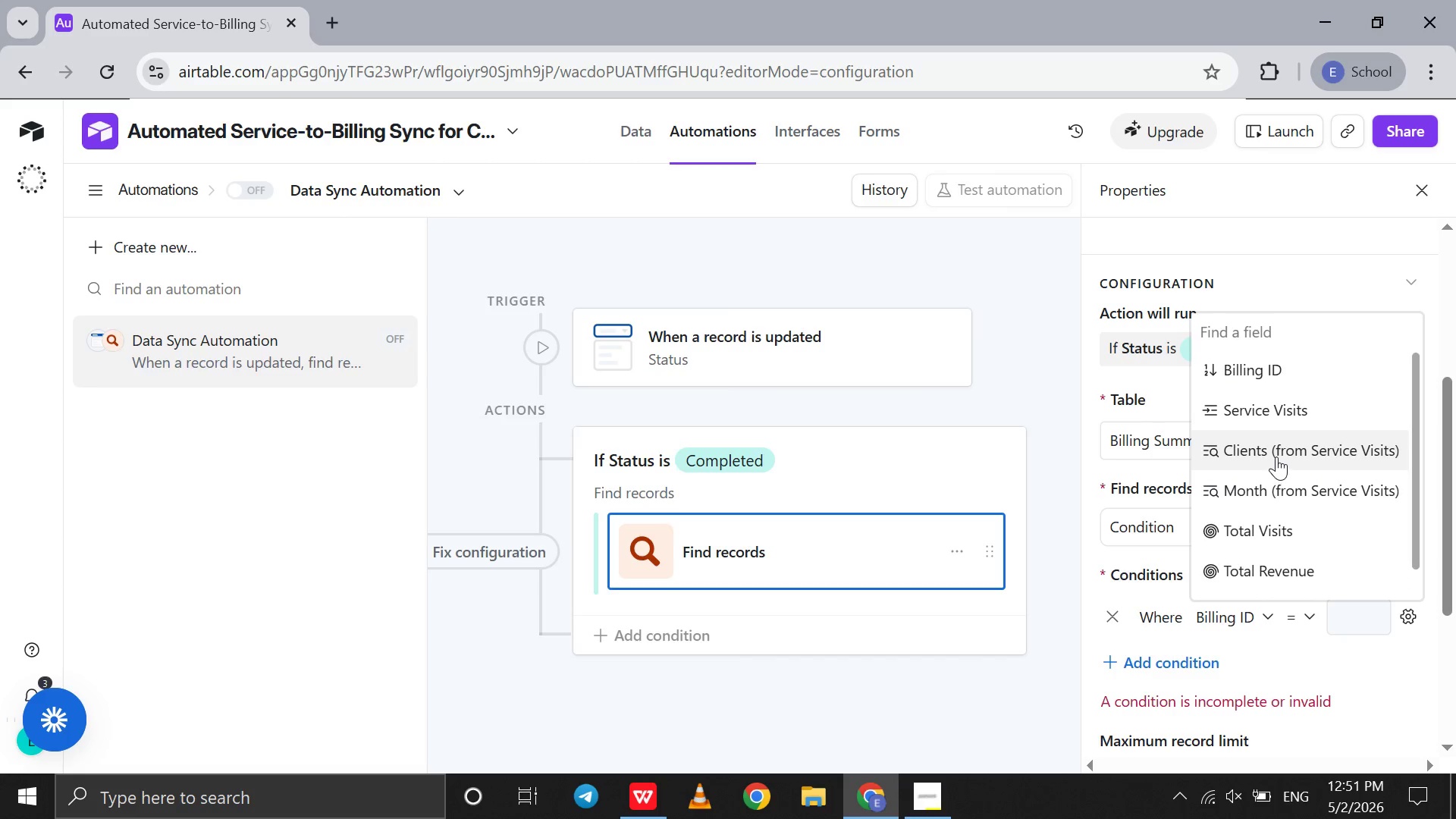 
left_click([1278, 456])
 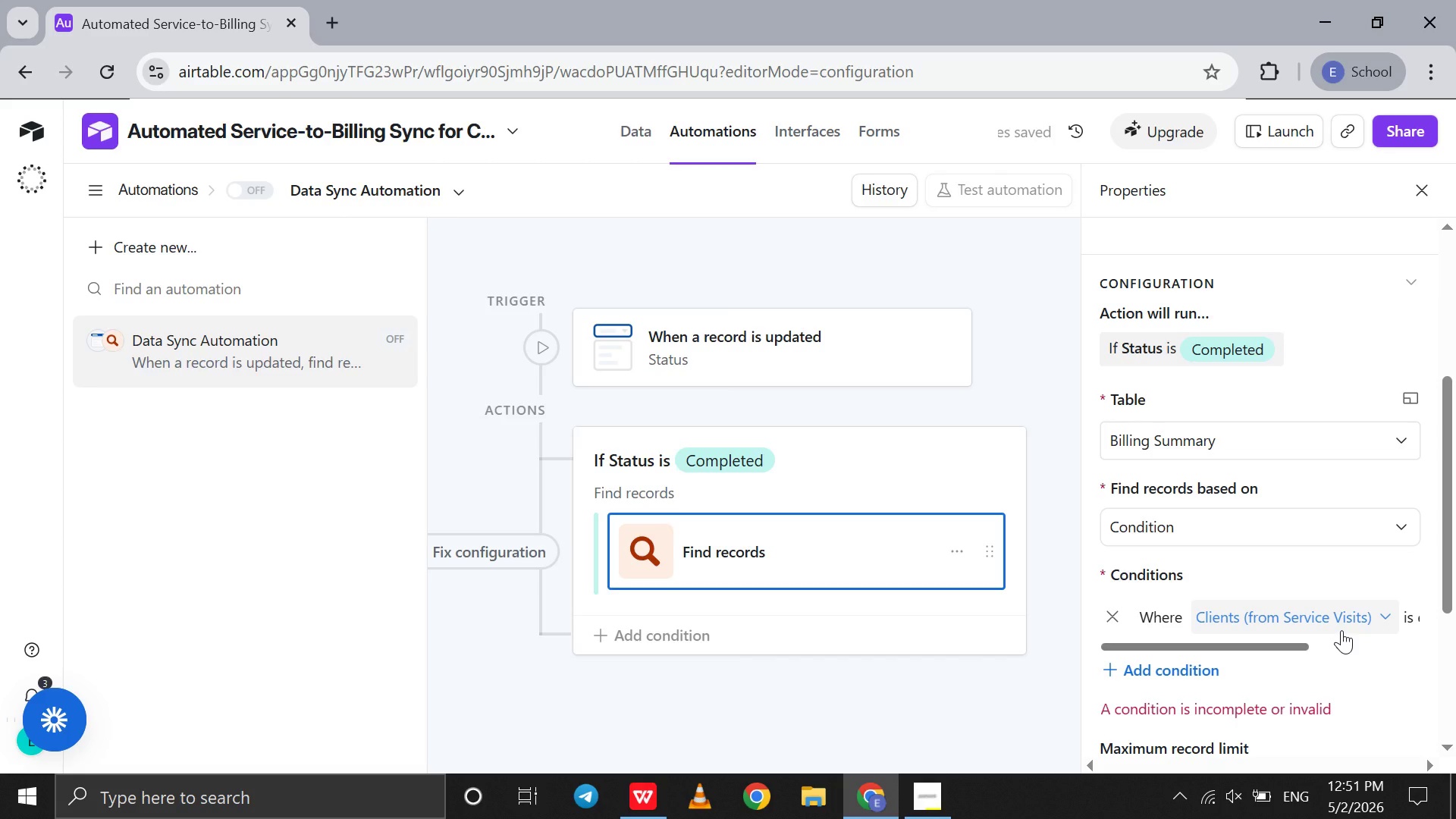 
scroll: coordinate [1341, 630], scroll_direction: down, amount: 4.0
 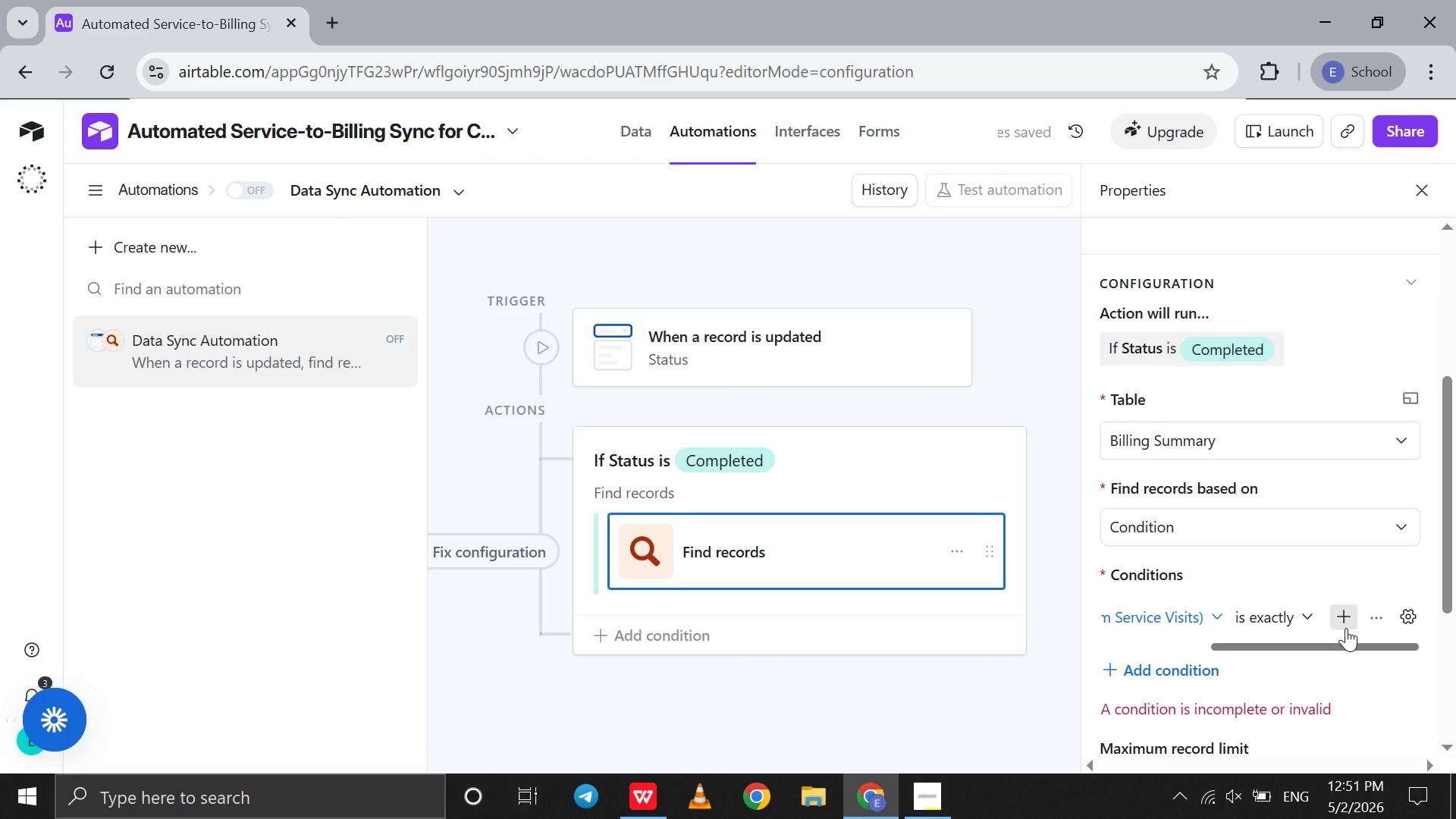 
left_click([1346, 628])
 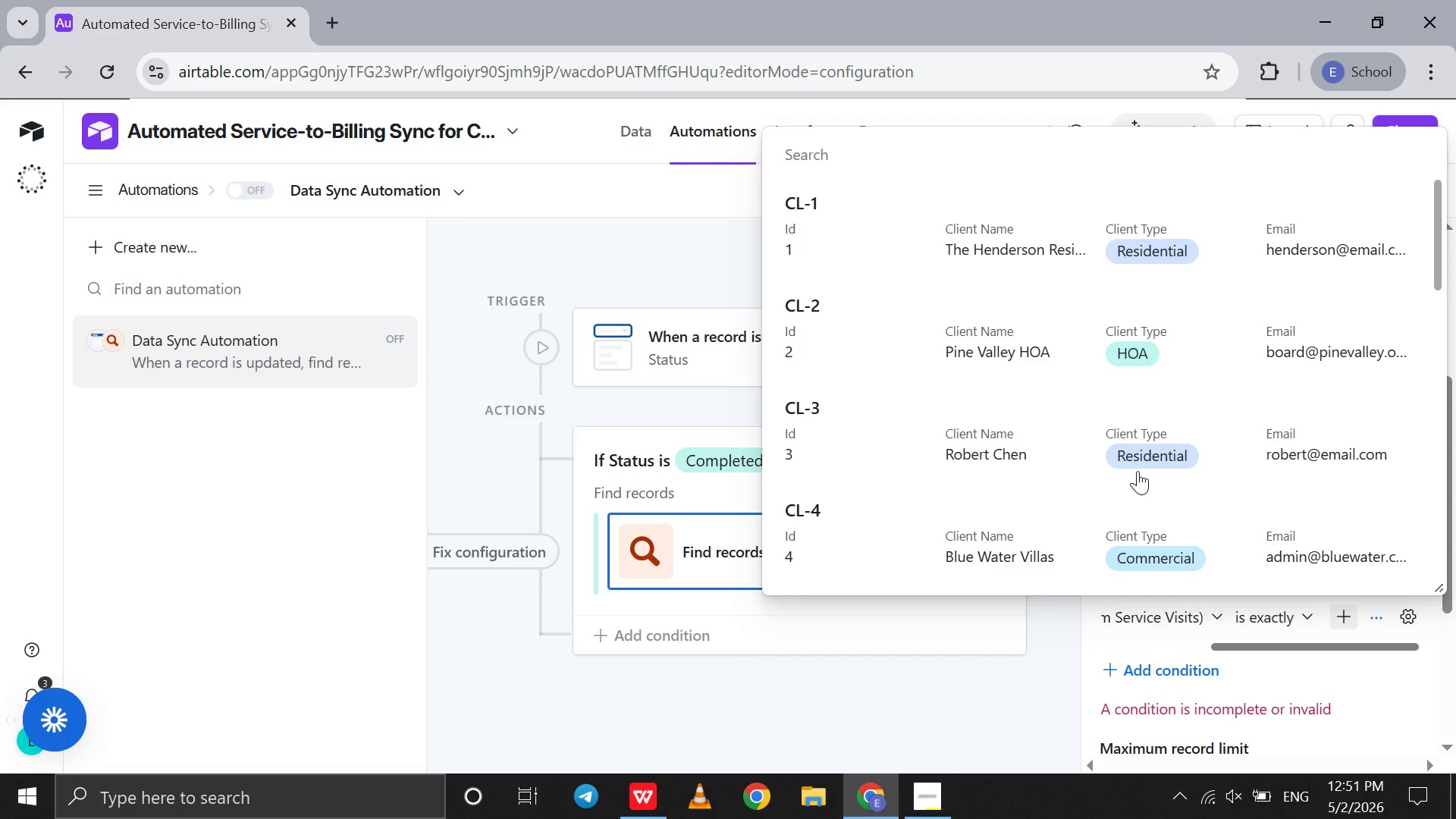 
scroll: coordinate [1138, 471], scroll_direction: down, amount: 94.0
 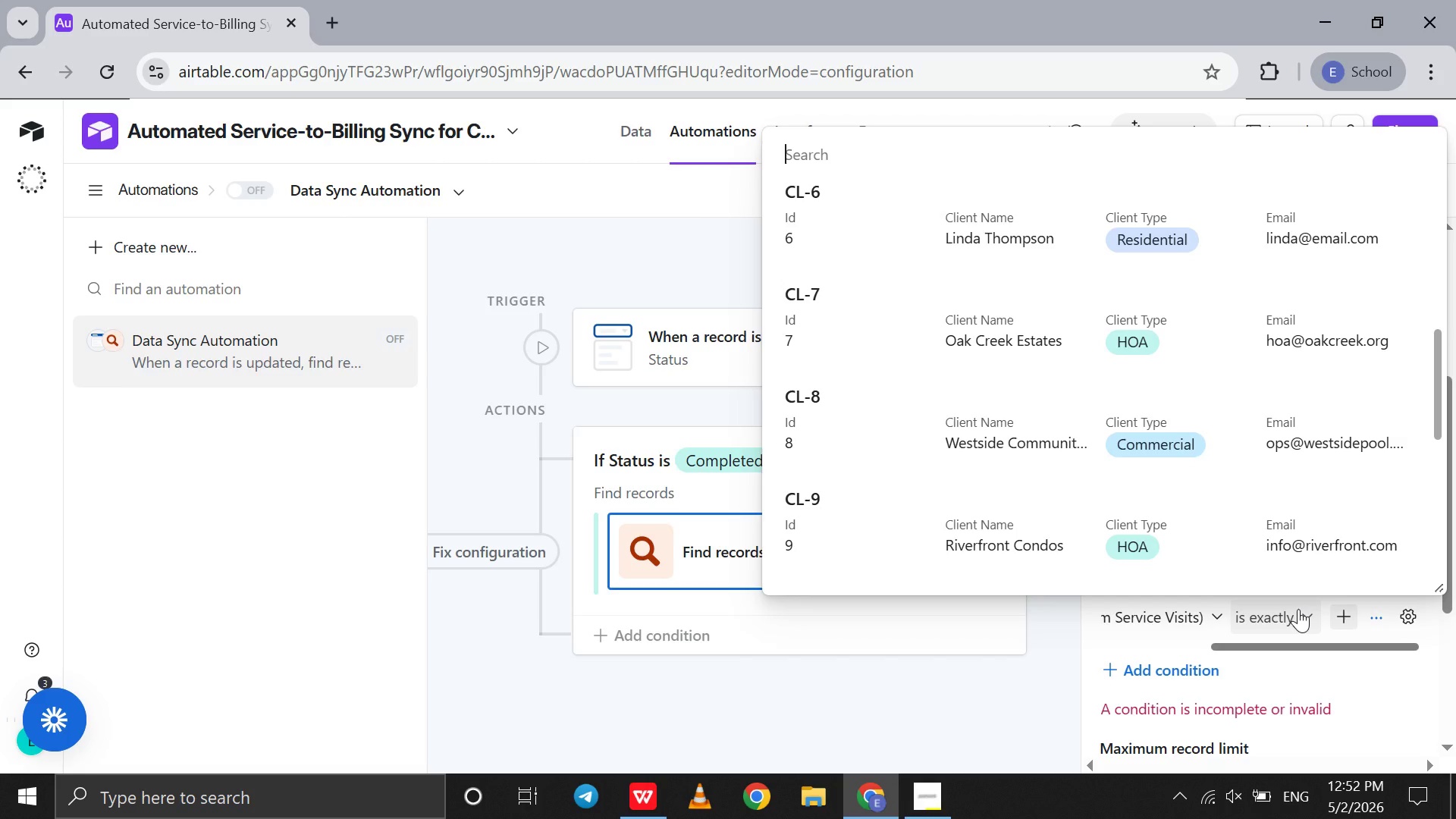 
left_click([1298, 609])
 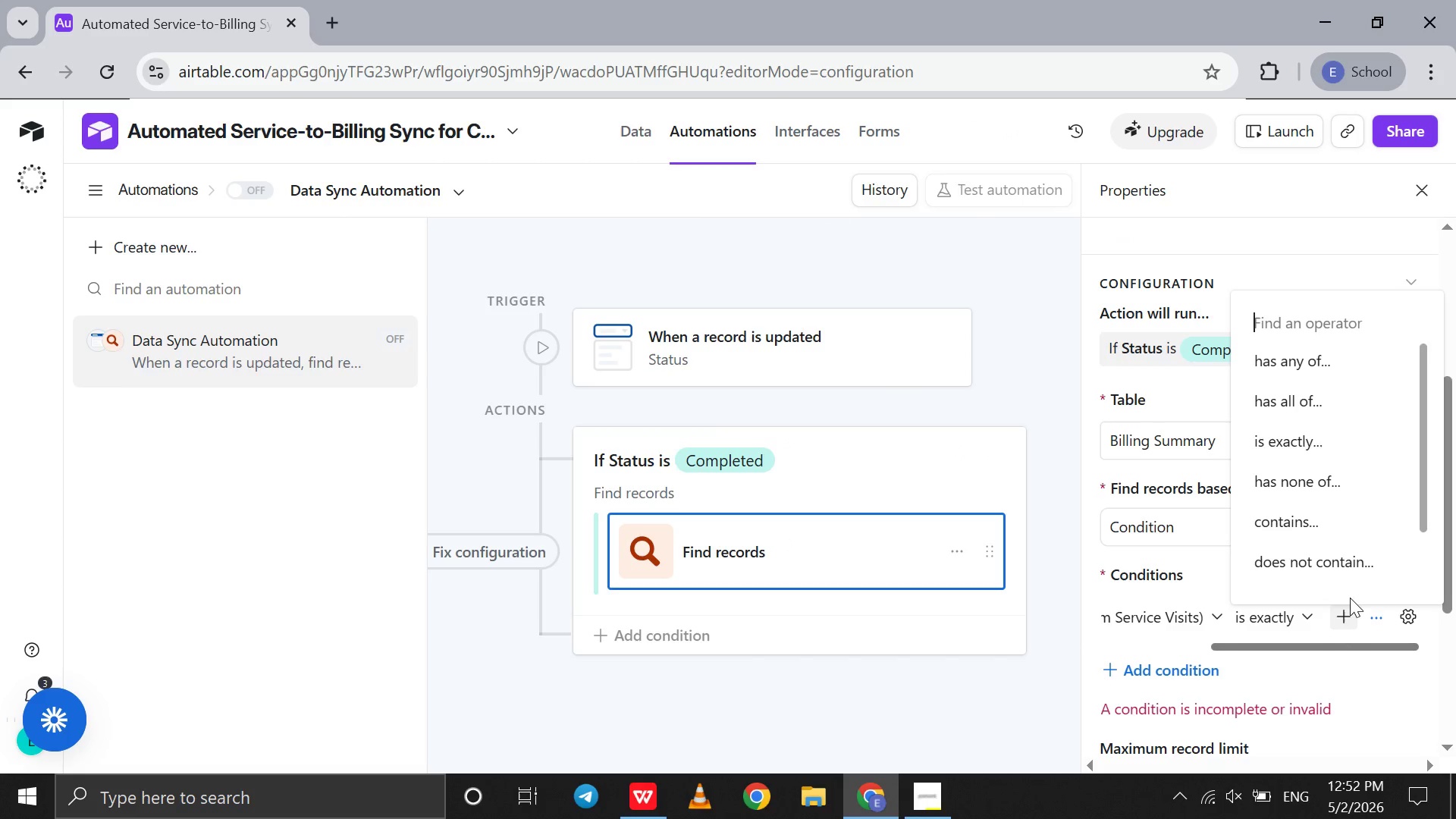 
wait(7.81)
 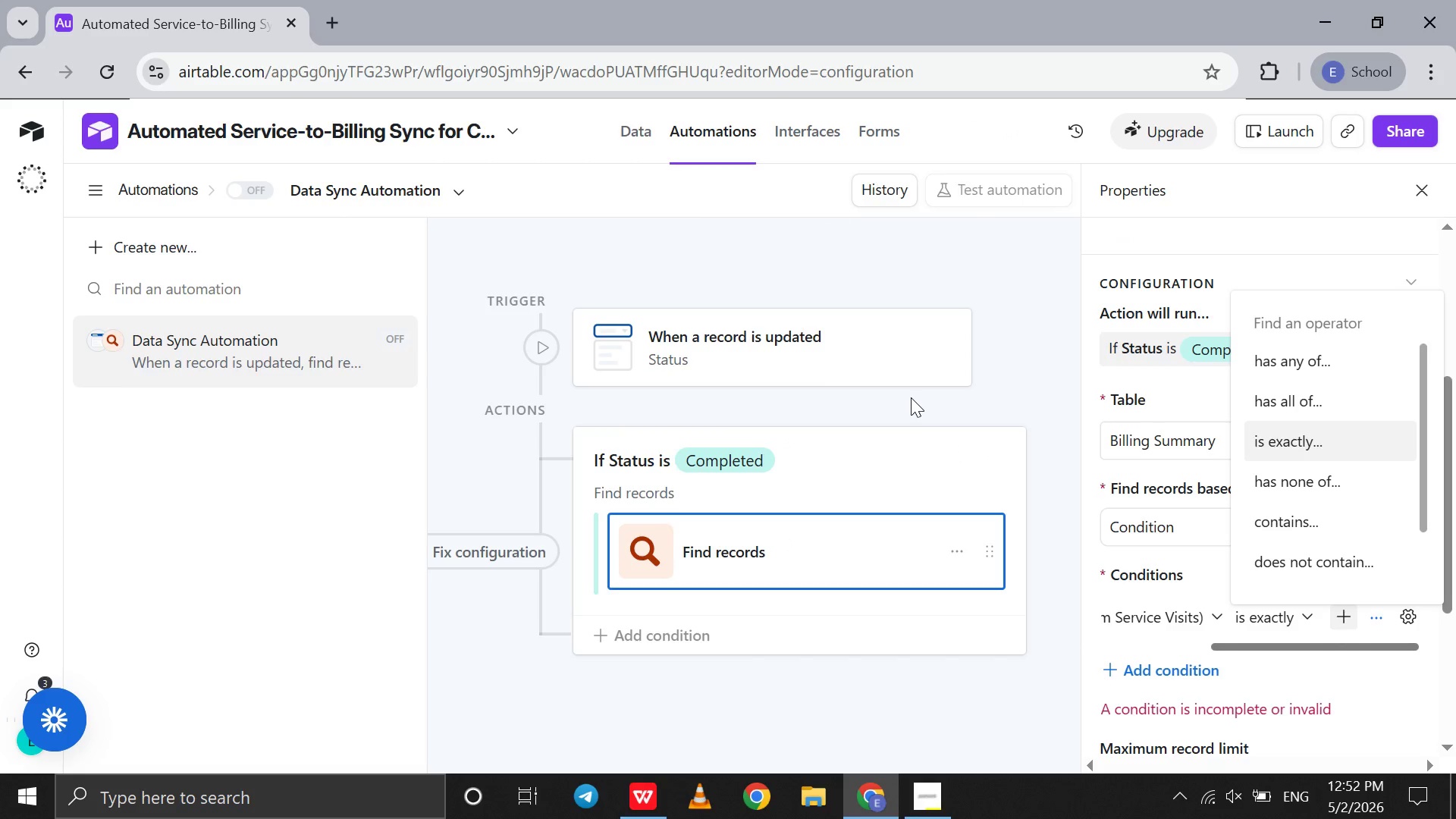 
left_click([1348, 608])
 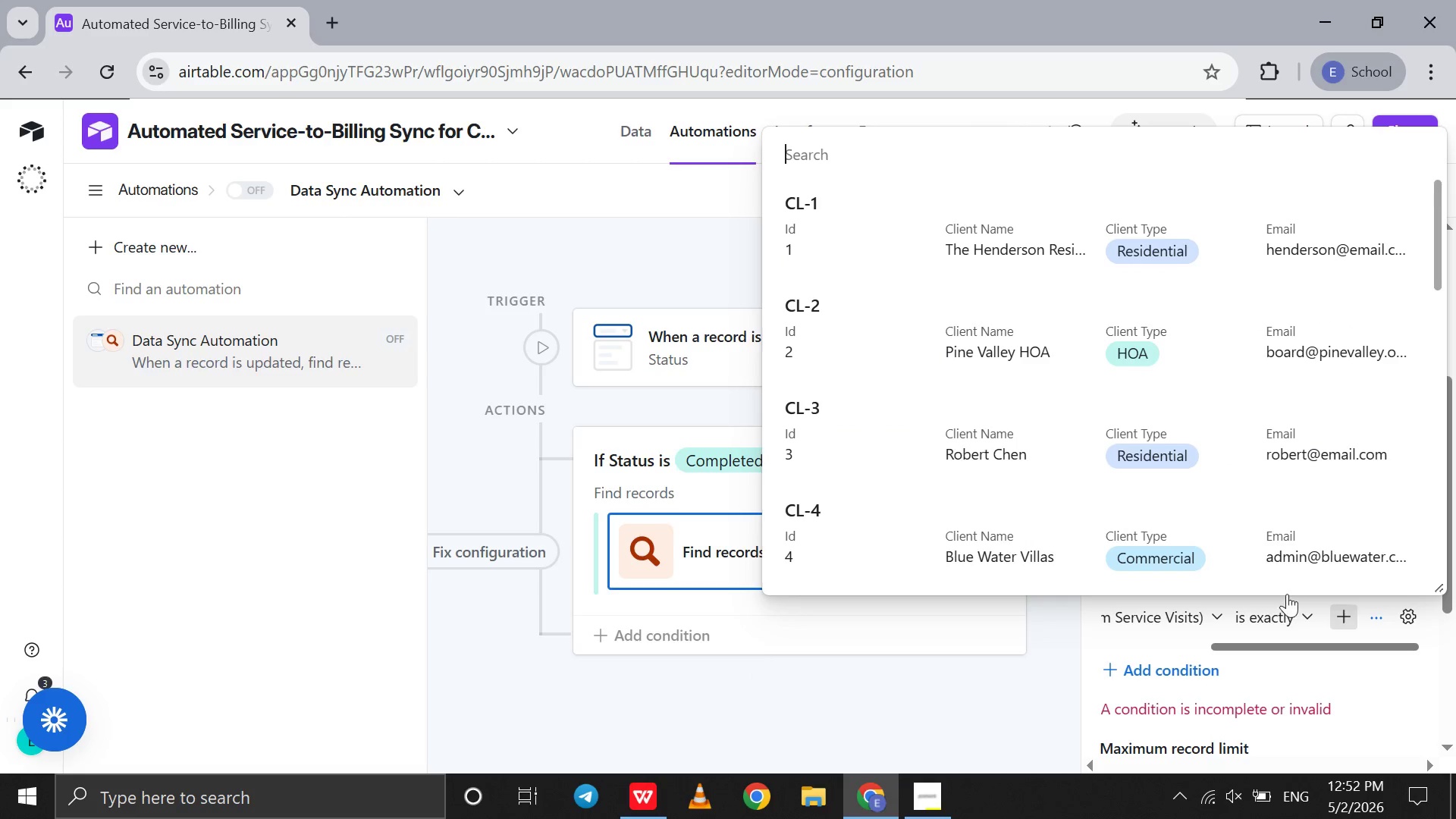 
scroll: coordinate [1182, 488], scroll_direction: down, amount: 98.0
 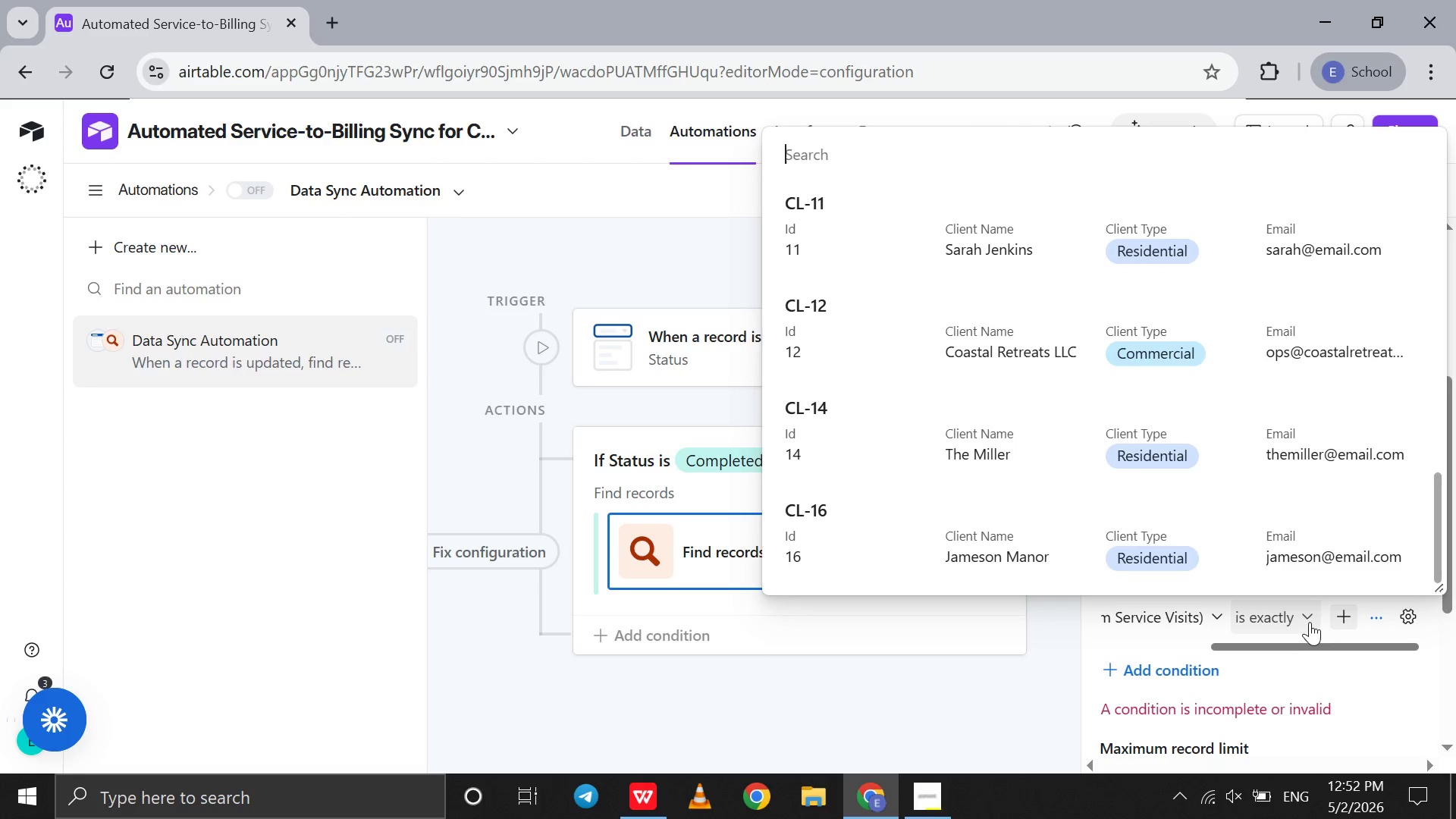 
left_click([1310, 622])
 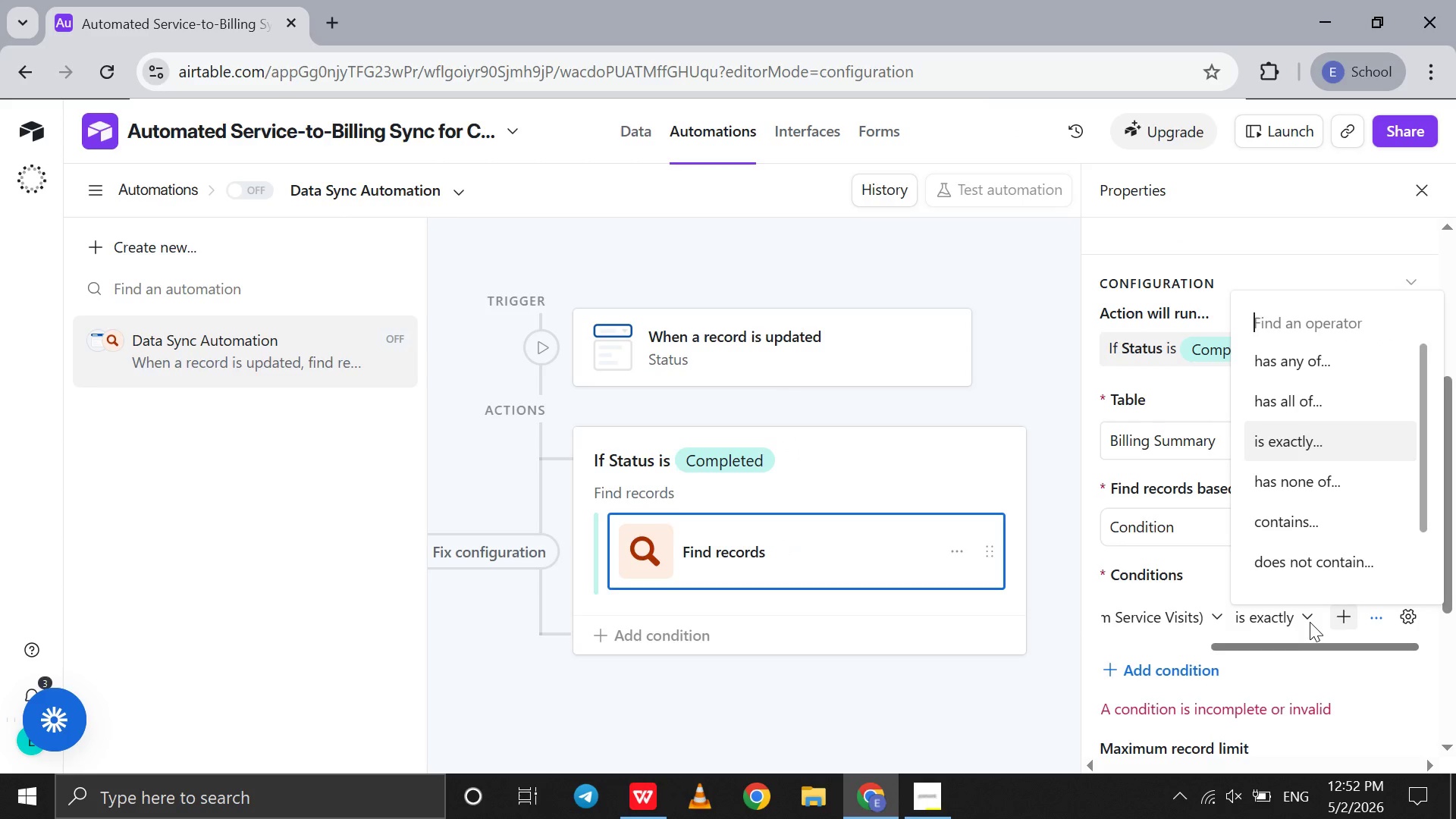 
left_click([1161, 674])
 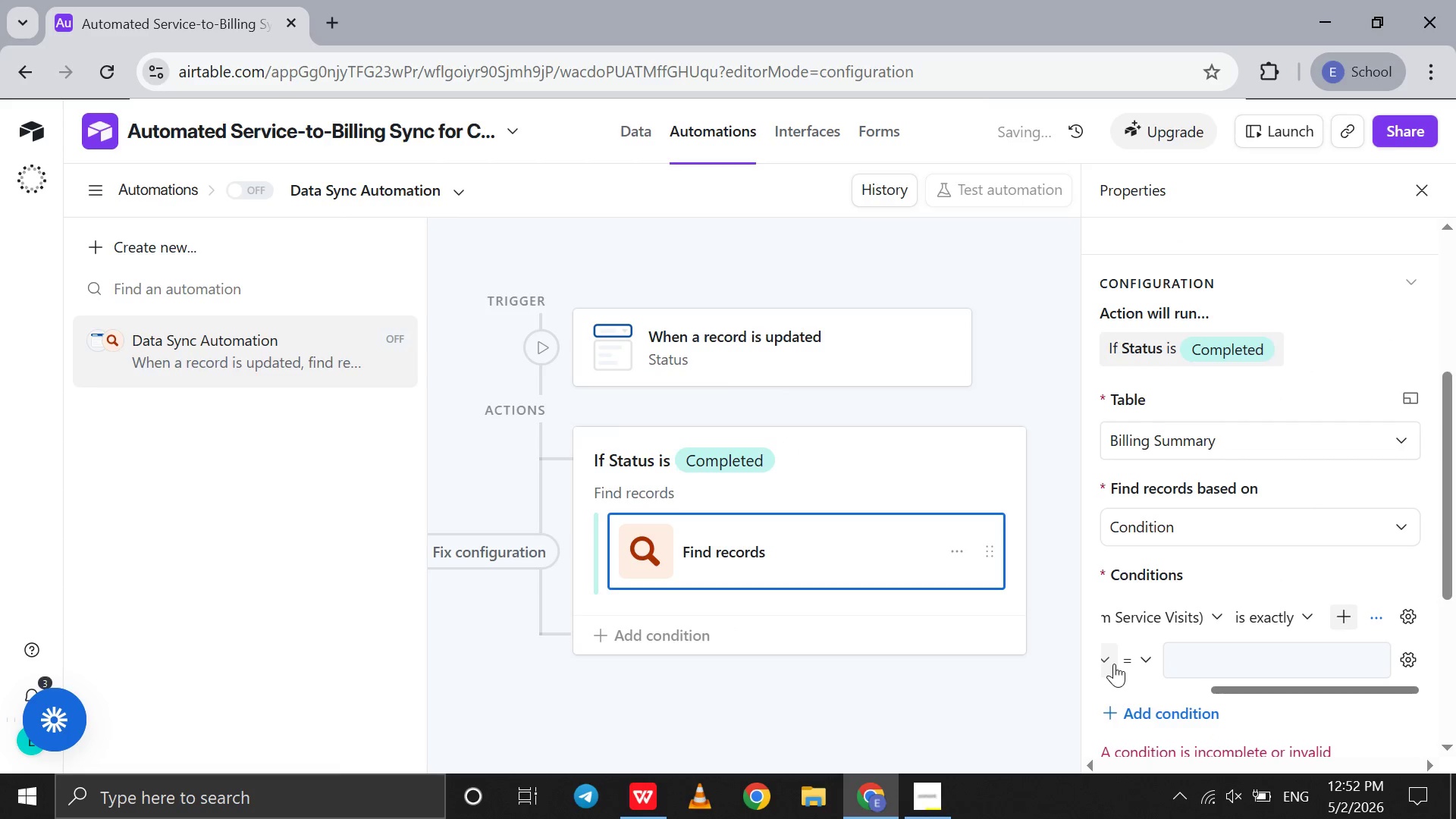 
scroll: coordinate [1114, 664], scroll_direction: up, amount: 5.0
 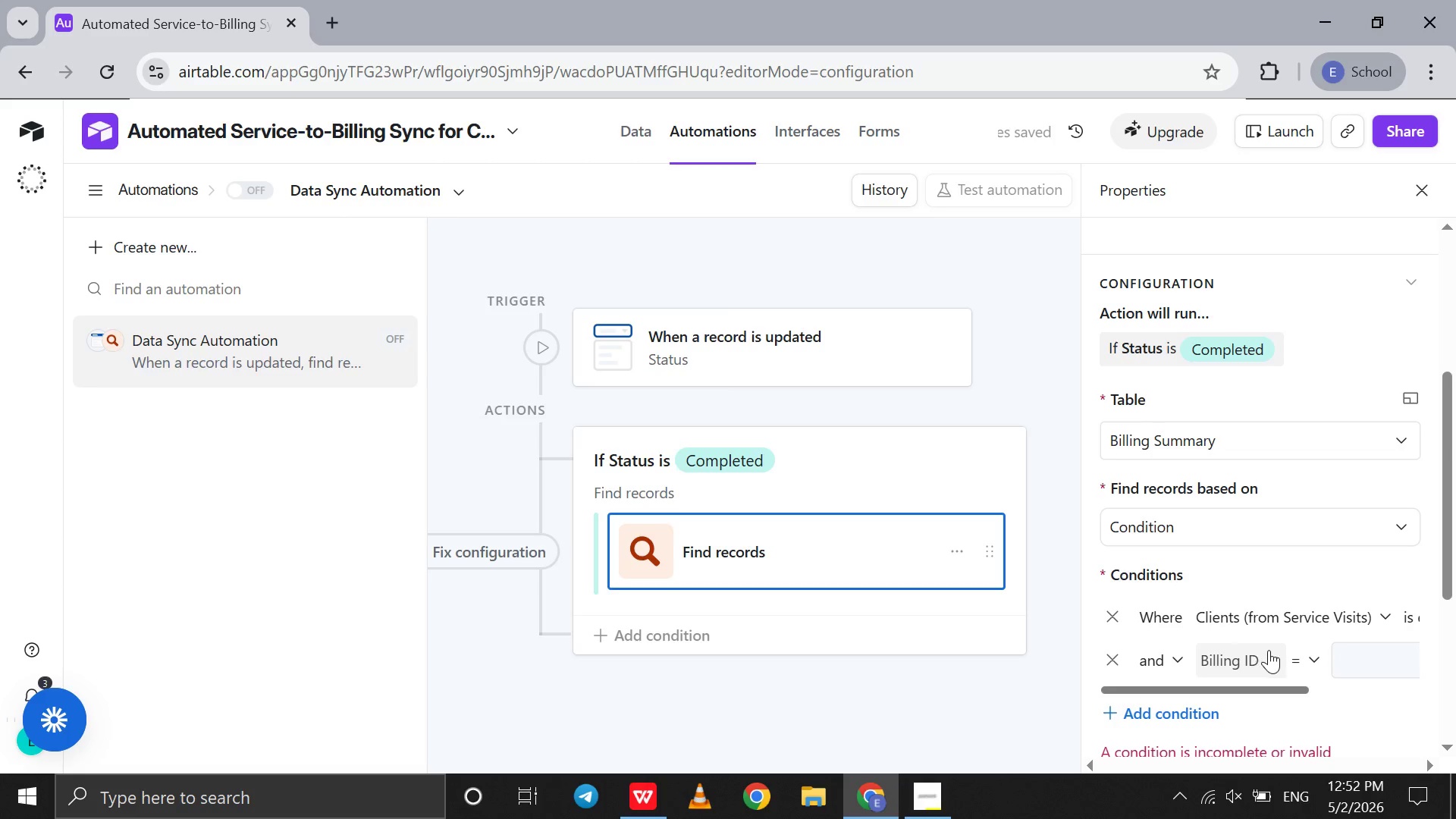 
left_click([1269, 650])
 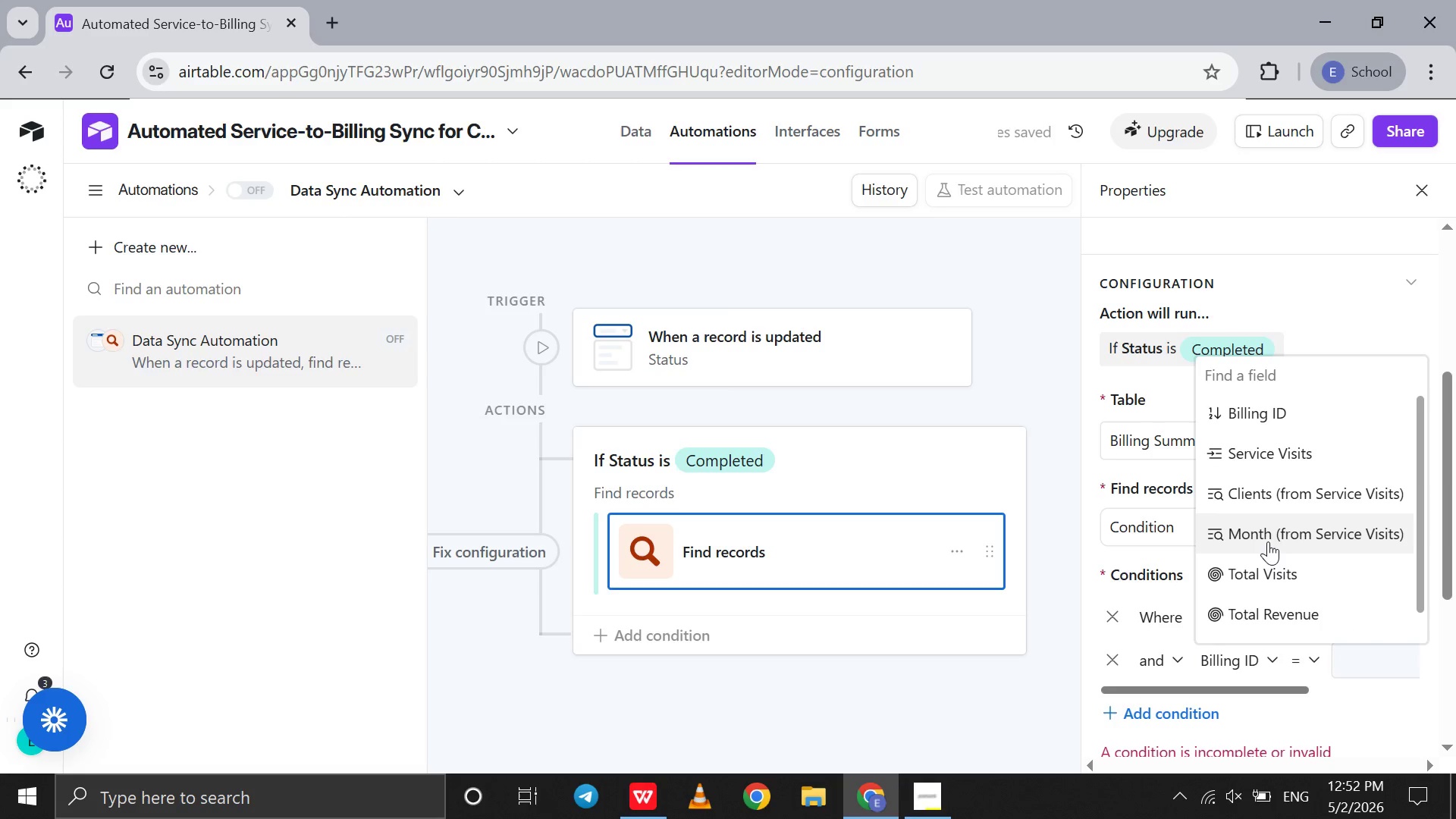 
left_click([1272, 532])
 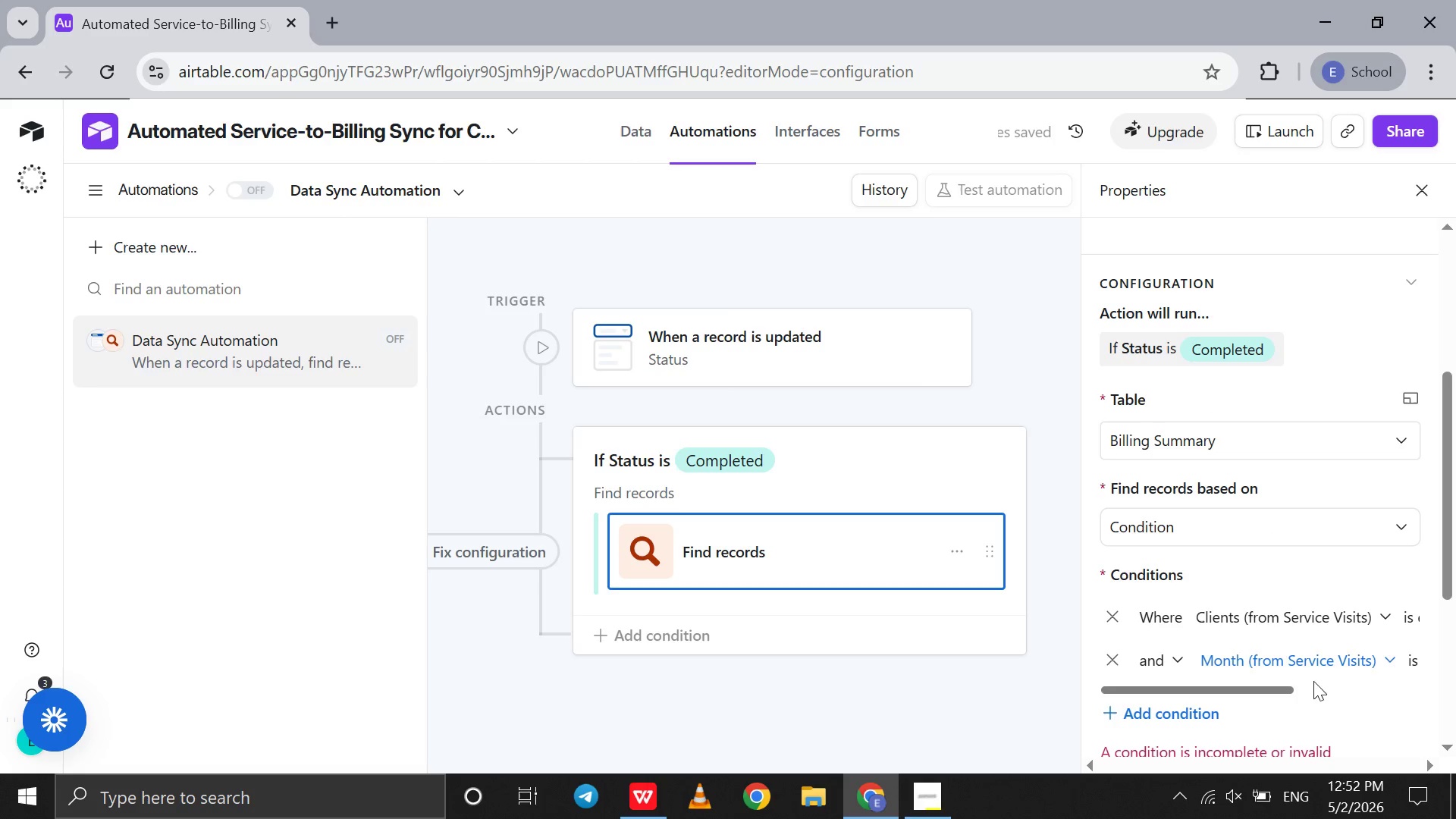 
scroll: coordinate [1308, 655], scroll_direction: down, amount: 1.0
 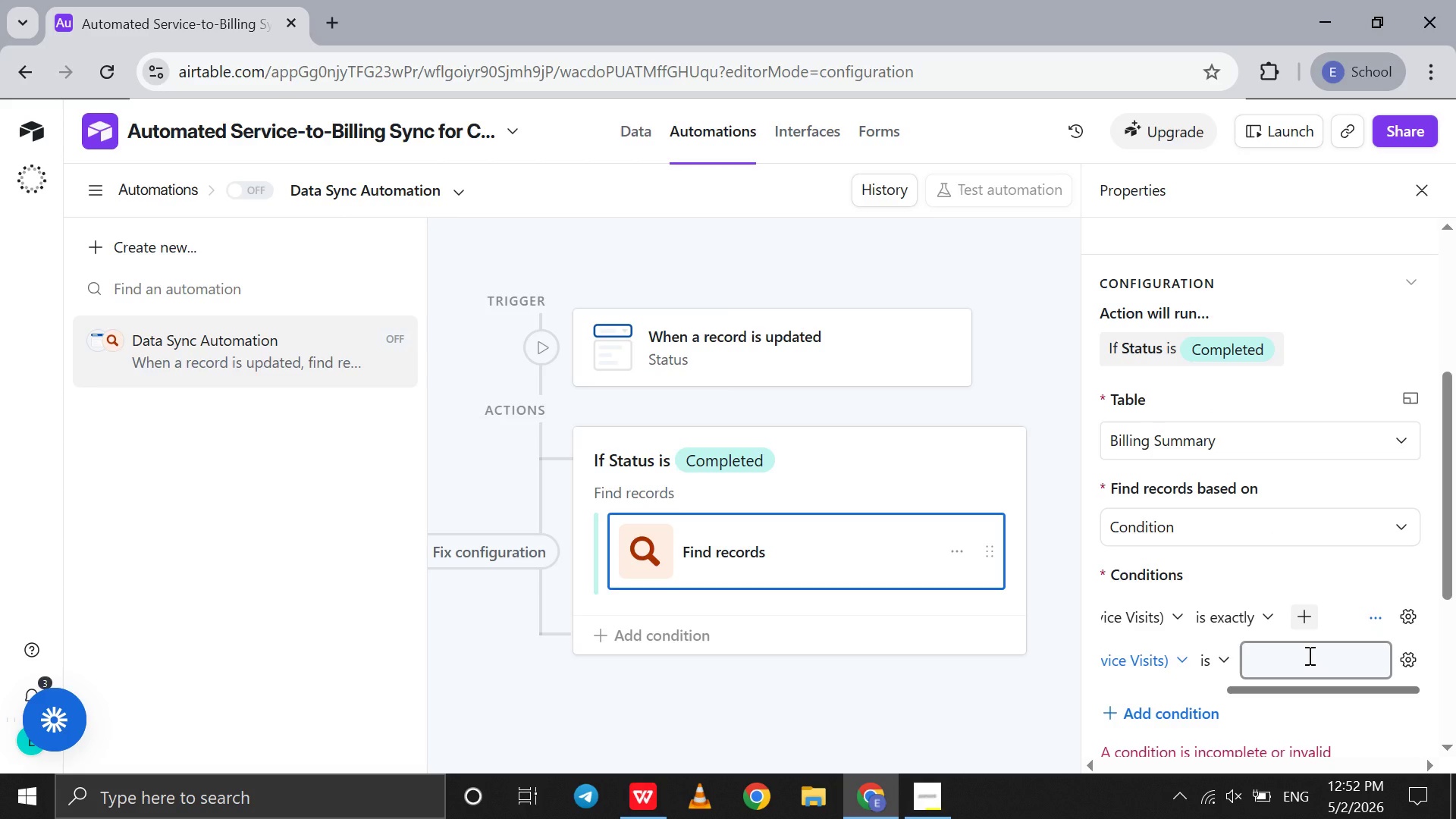 
wait(17.91)
 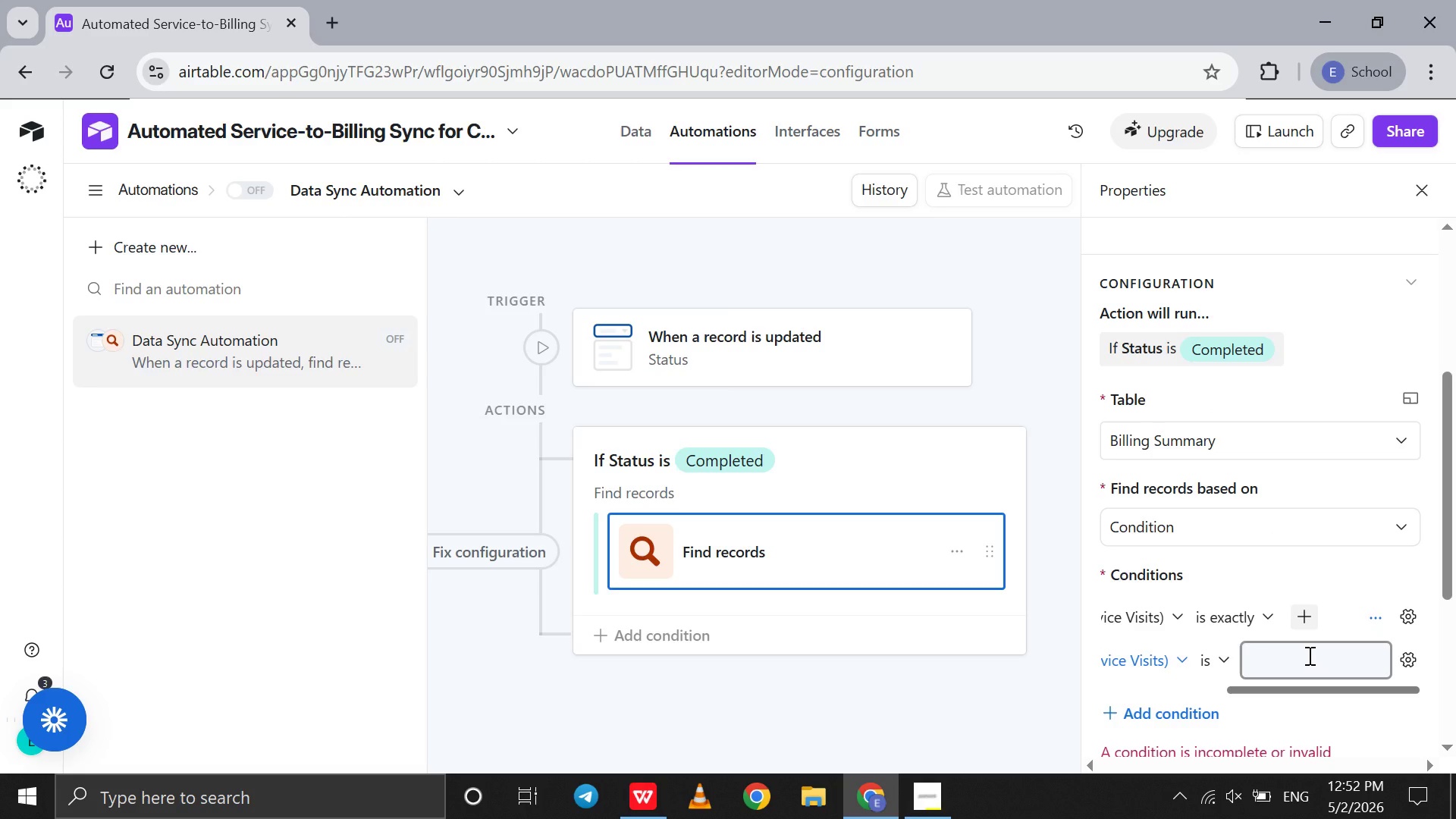 
left_click([1308, 655])
 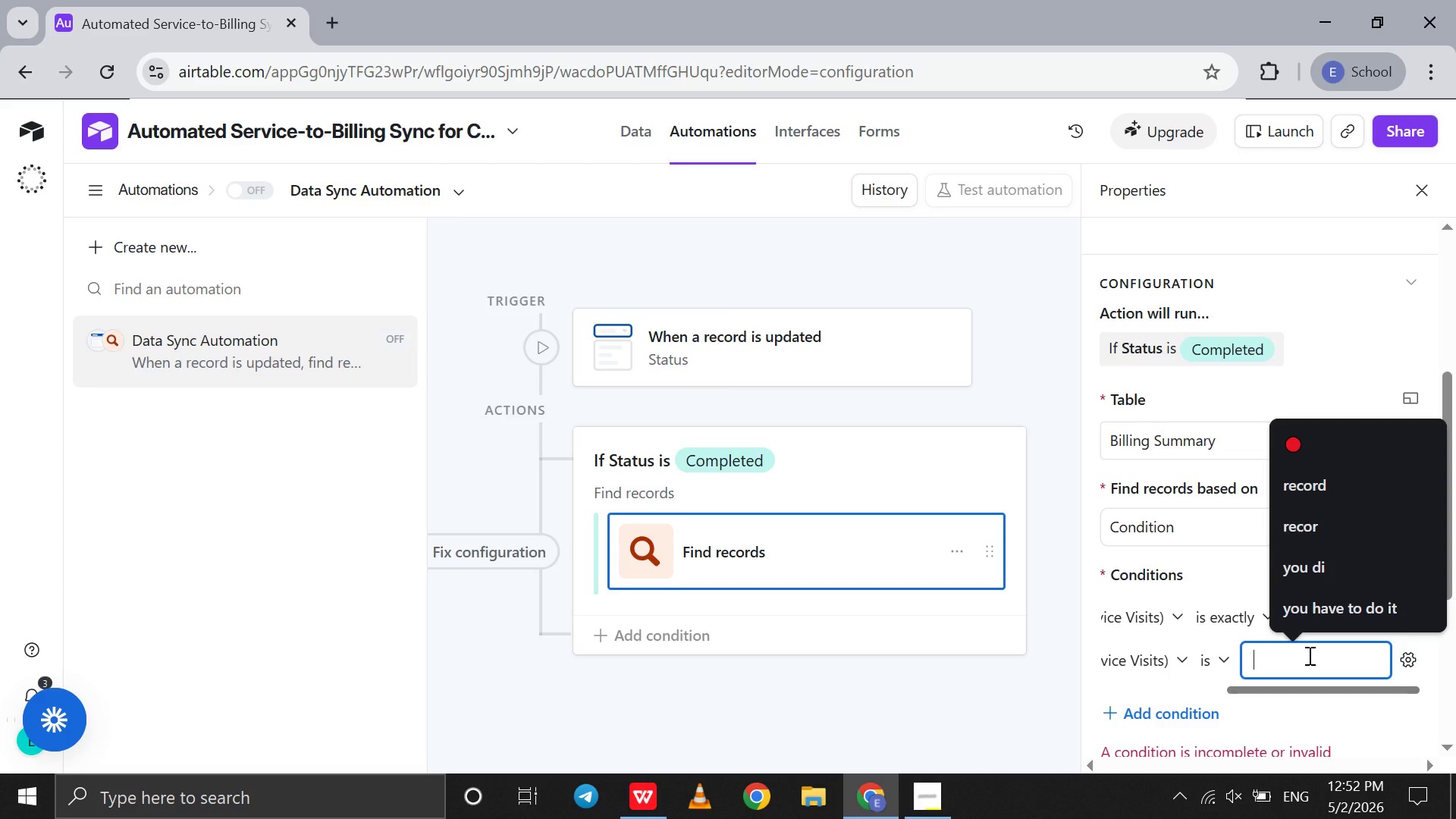 
left_click([1308, 655])
 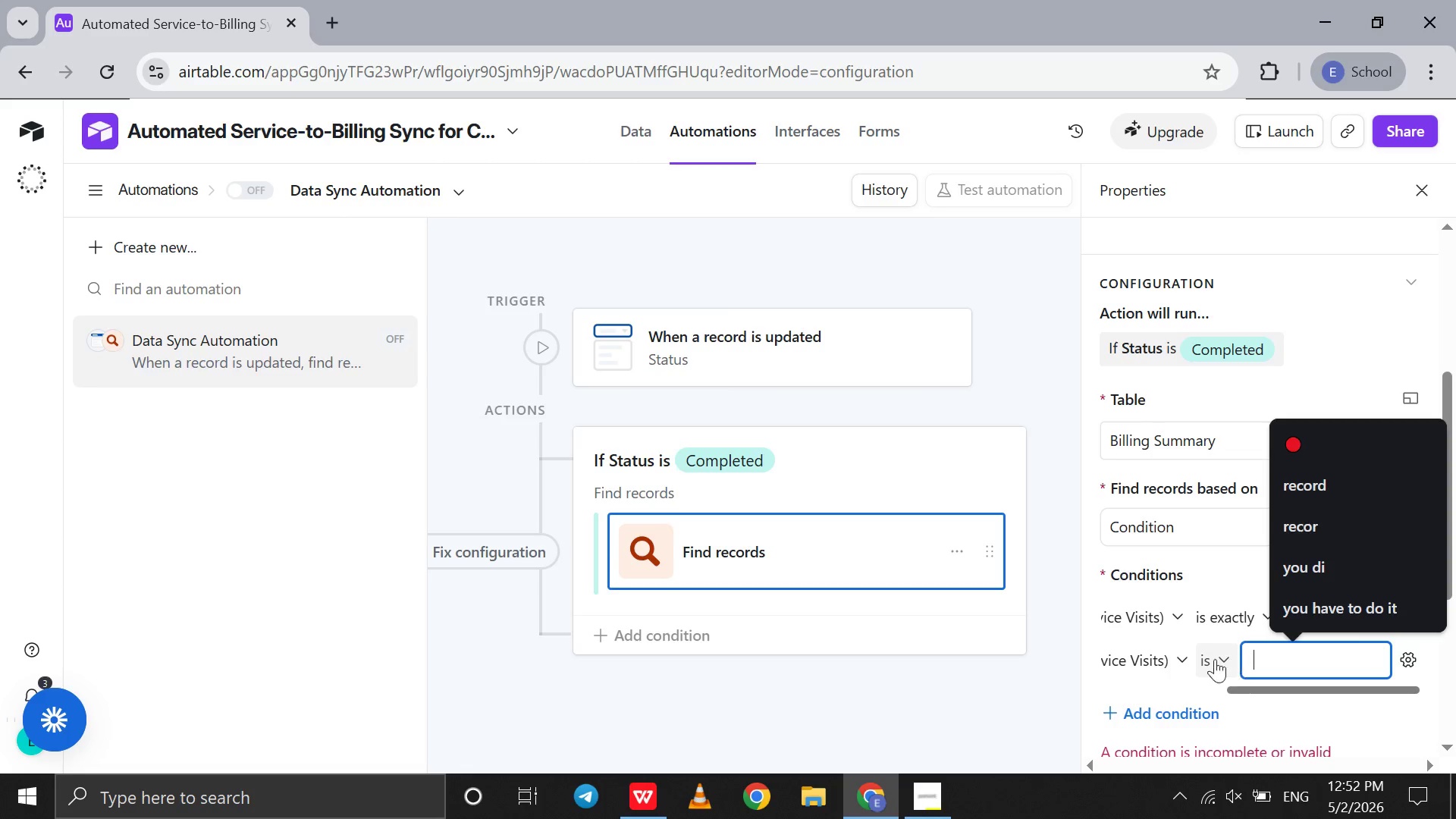 
left_click([1189, 663])
 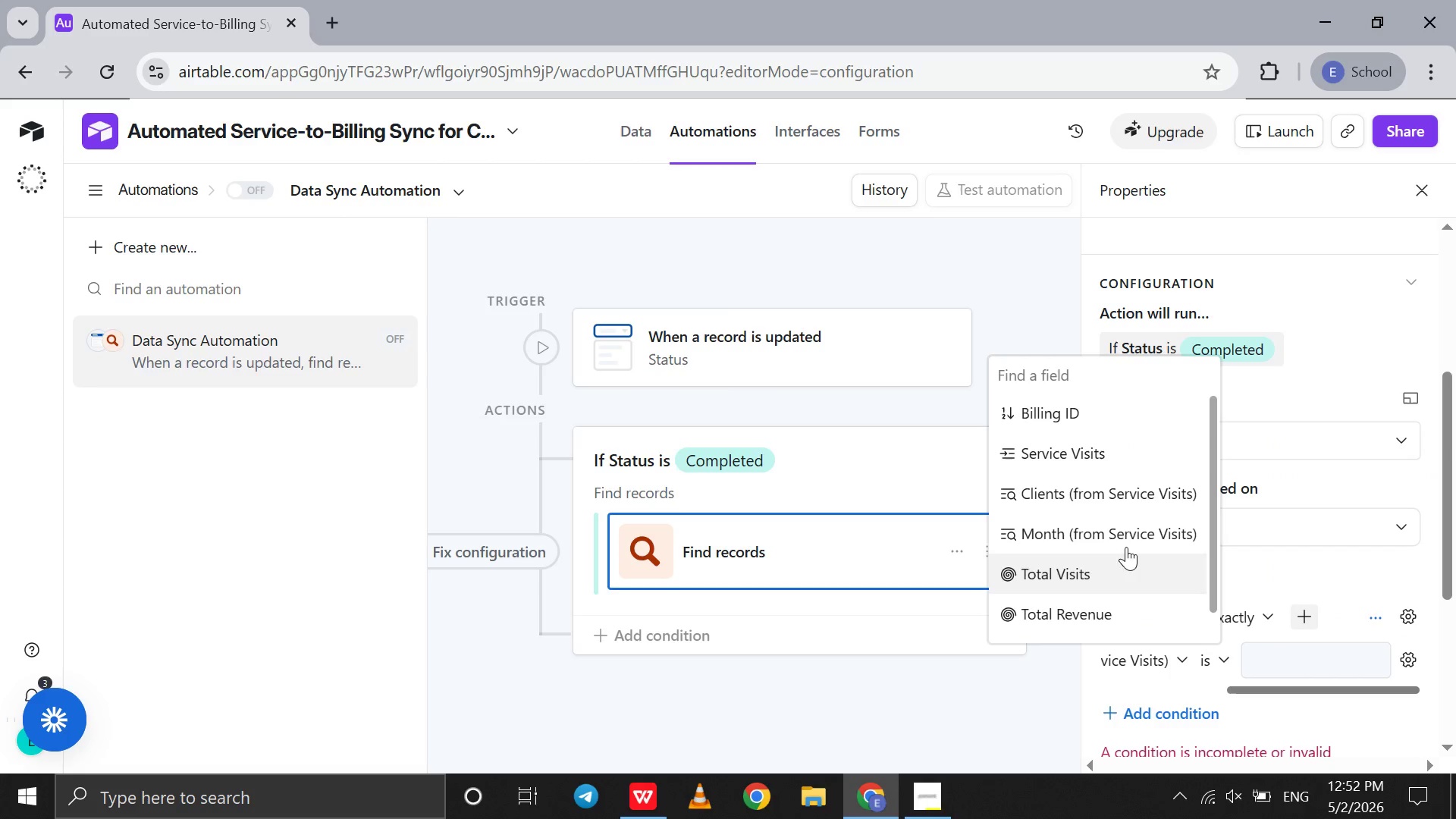 
left_click([1138, 528])
 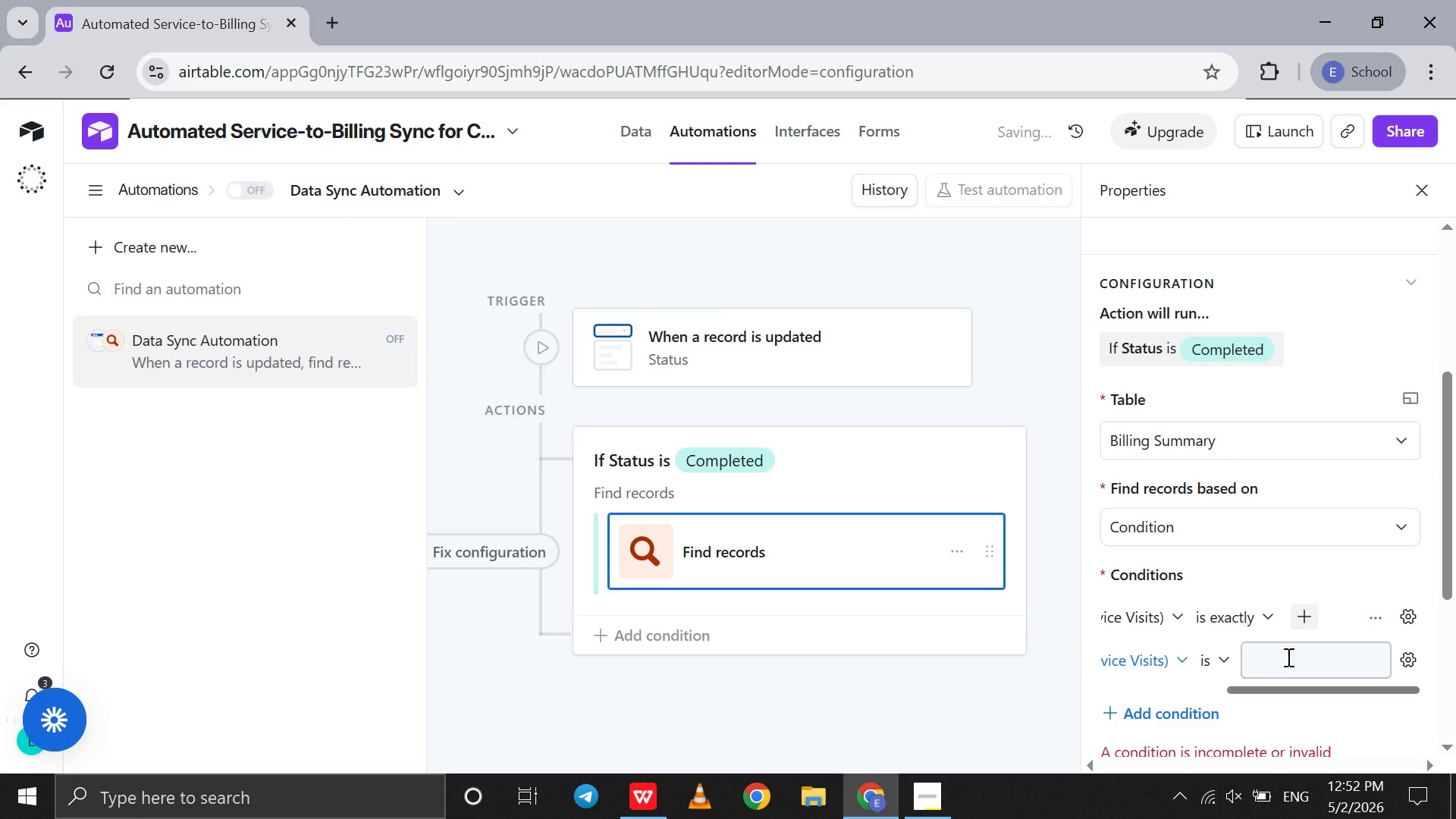 
left_click([1287, 655])
 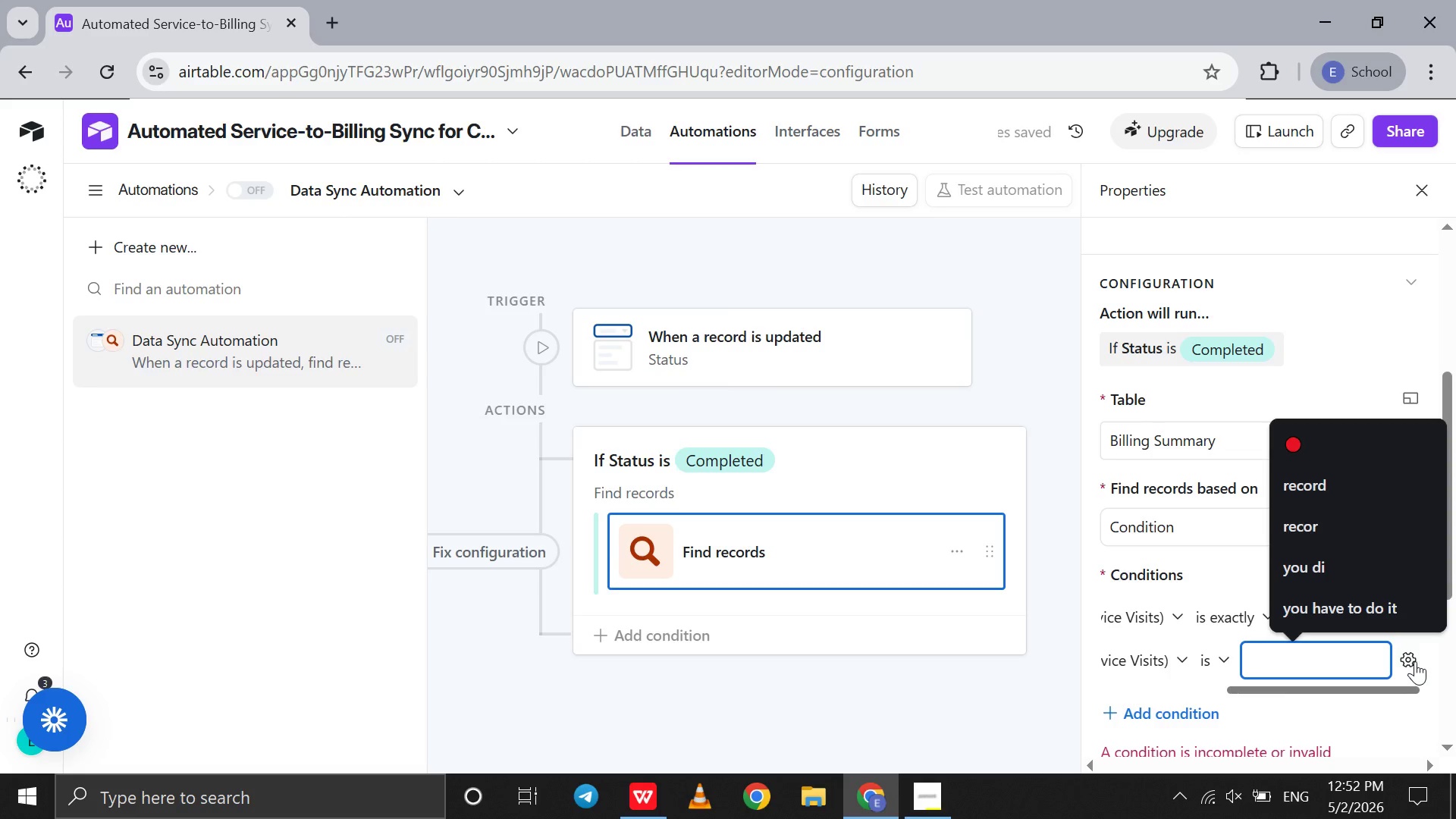 
left_click([1414, 661])
 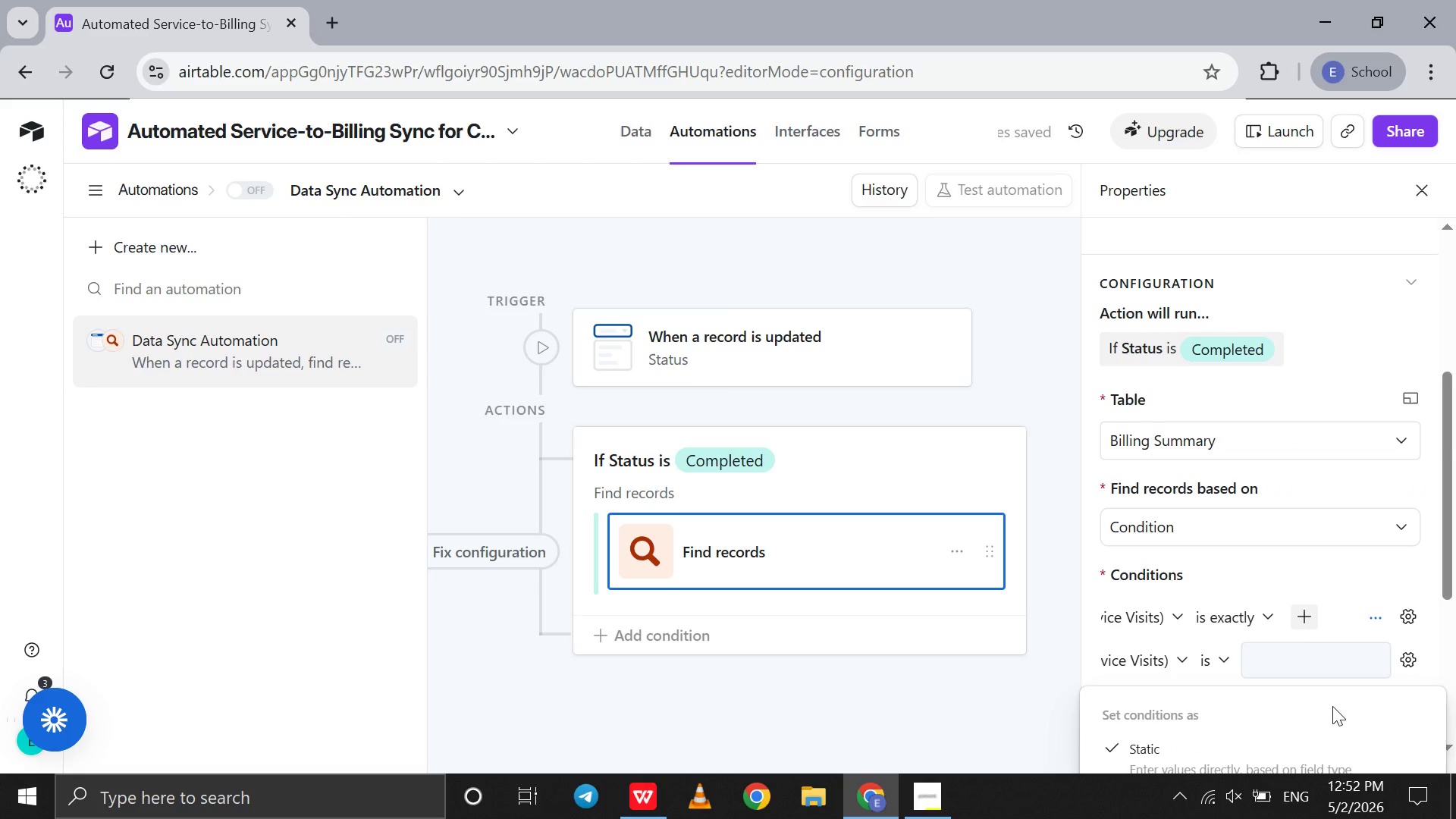 
scroll: coordinate [1327, 589], scroll_direction: down, amount: 14.0
 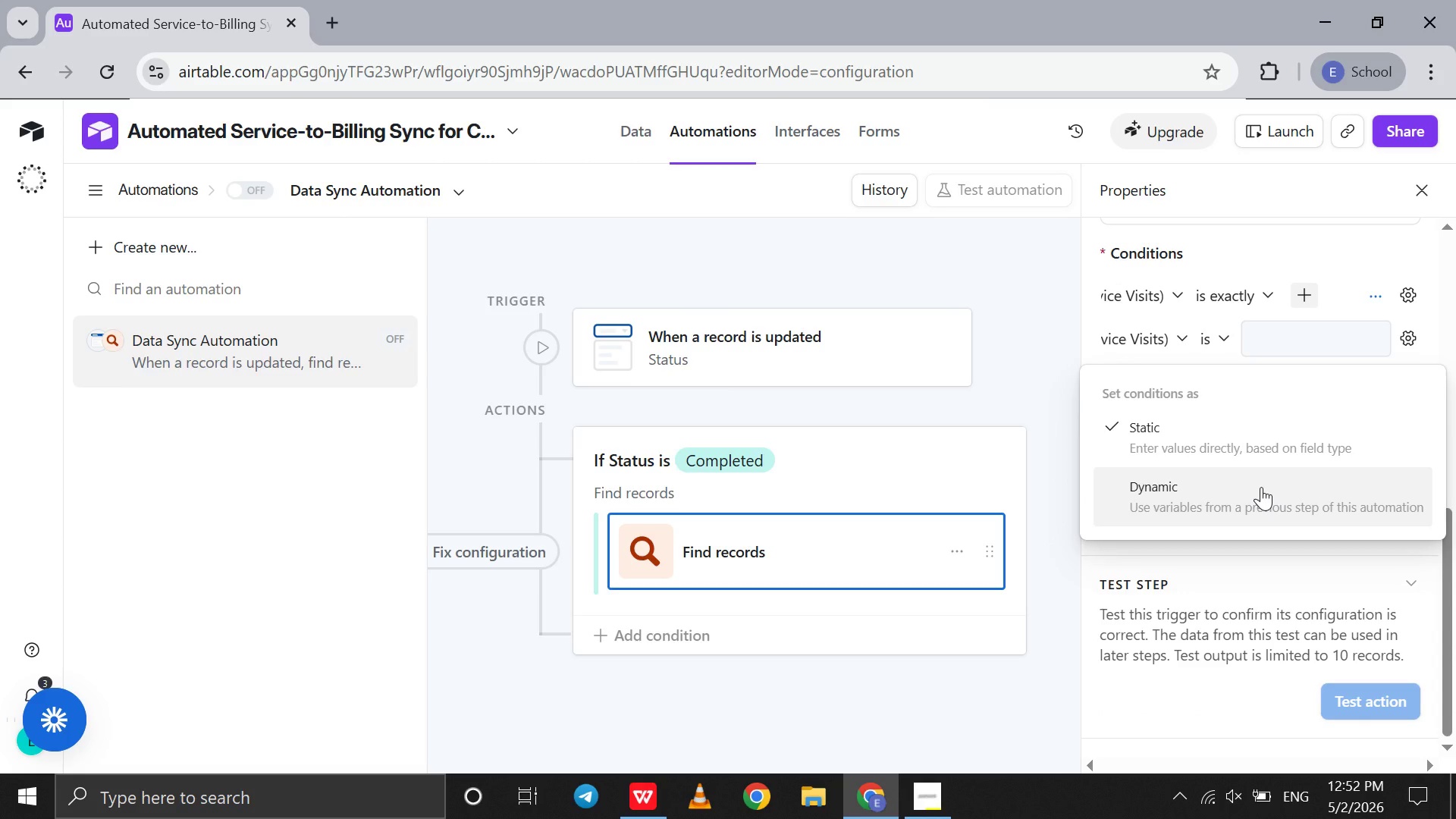 
left_click([1261, 487])
 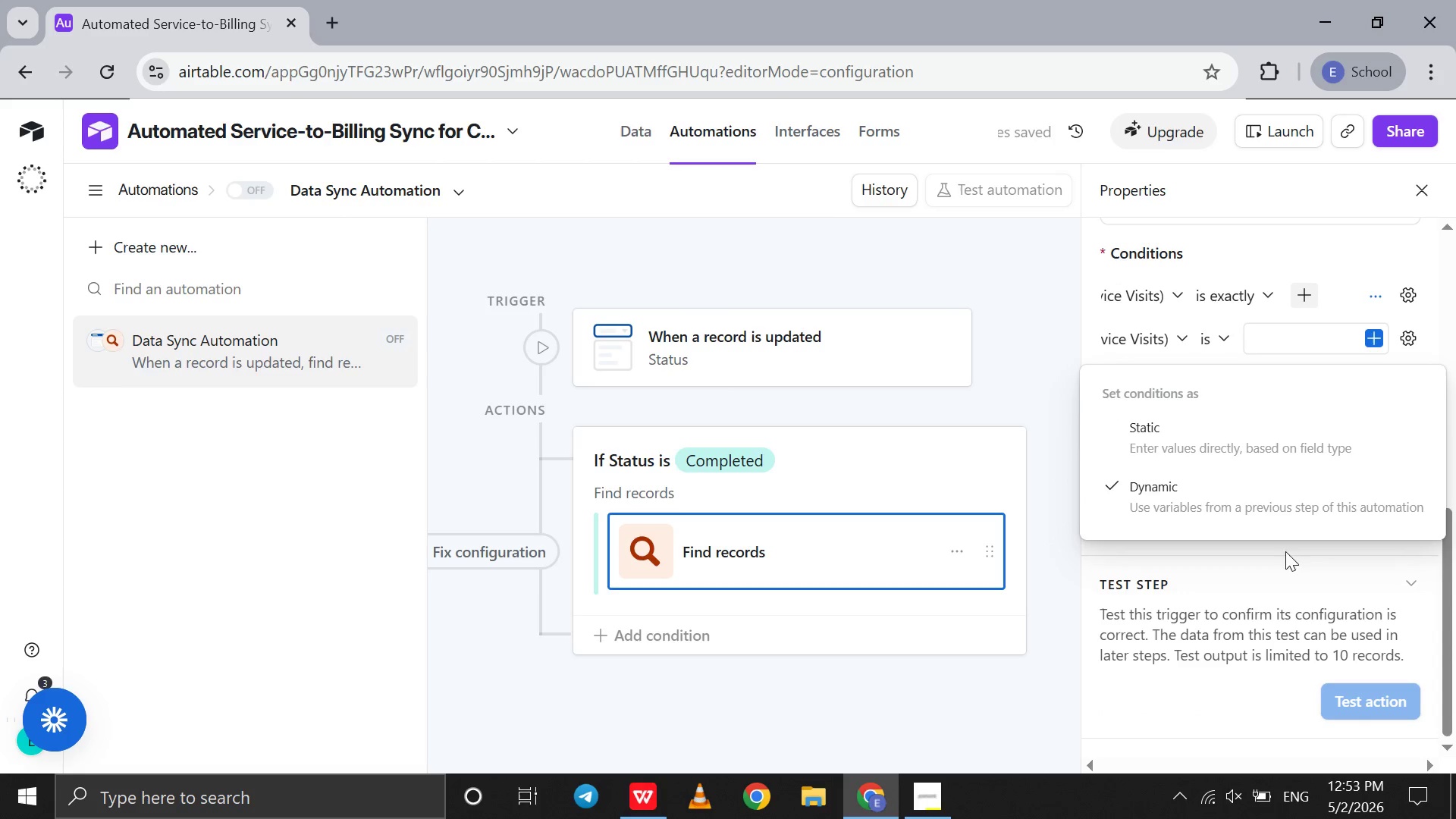 
left_click([1285, 562])
 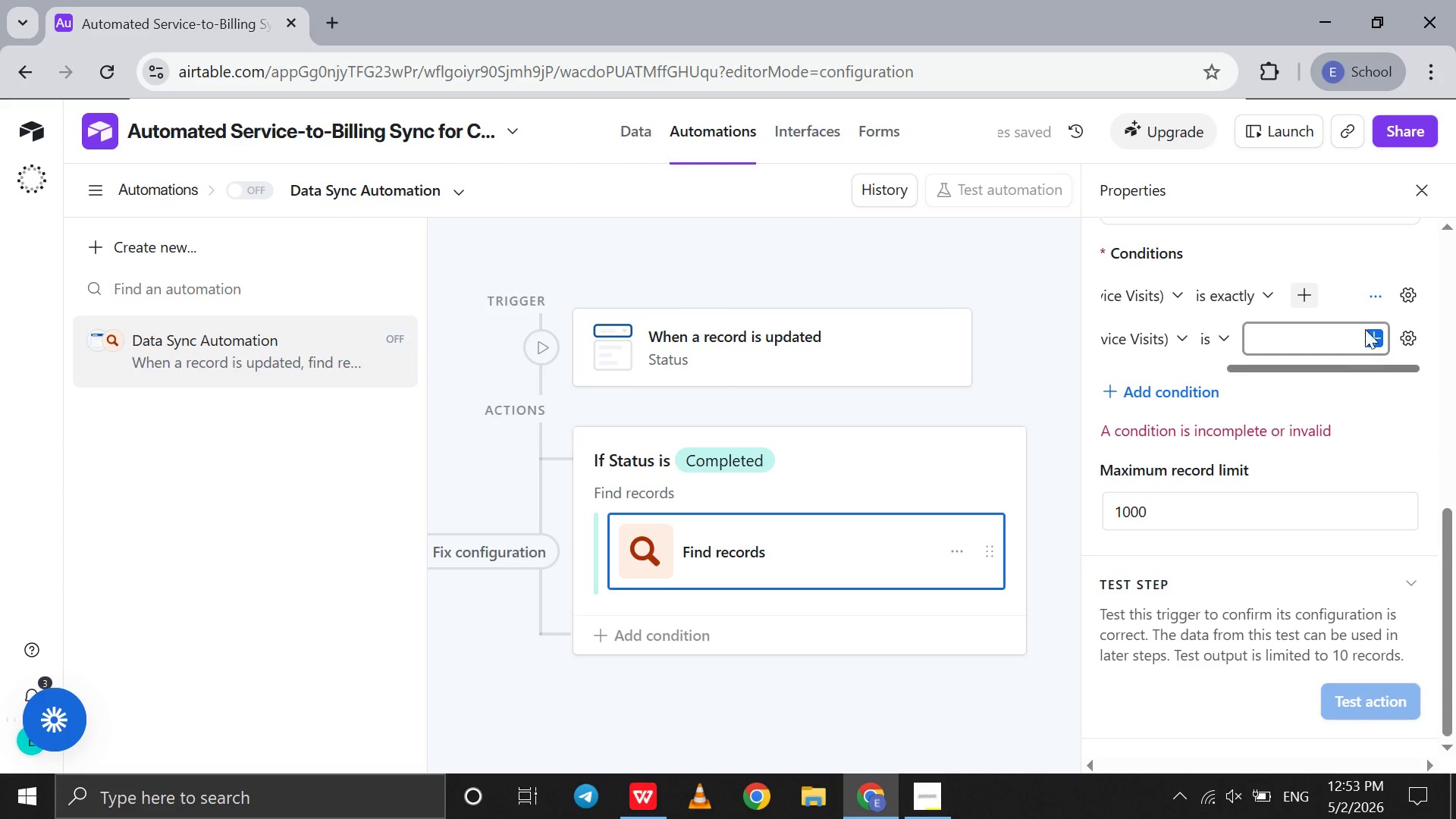 
left_click([1379, 321])
 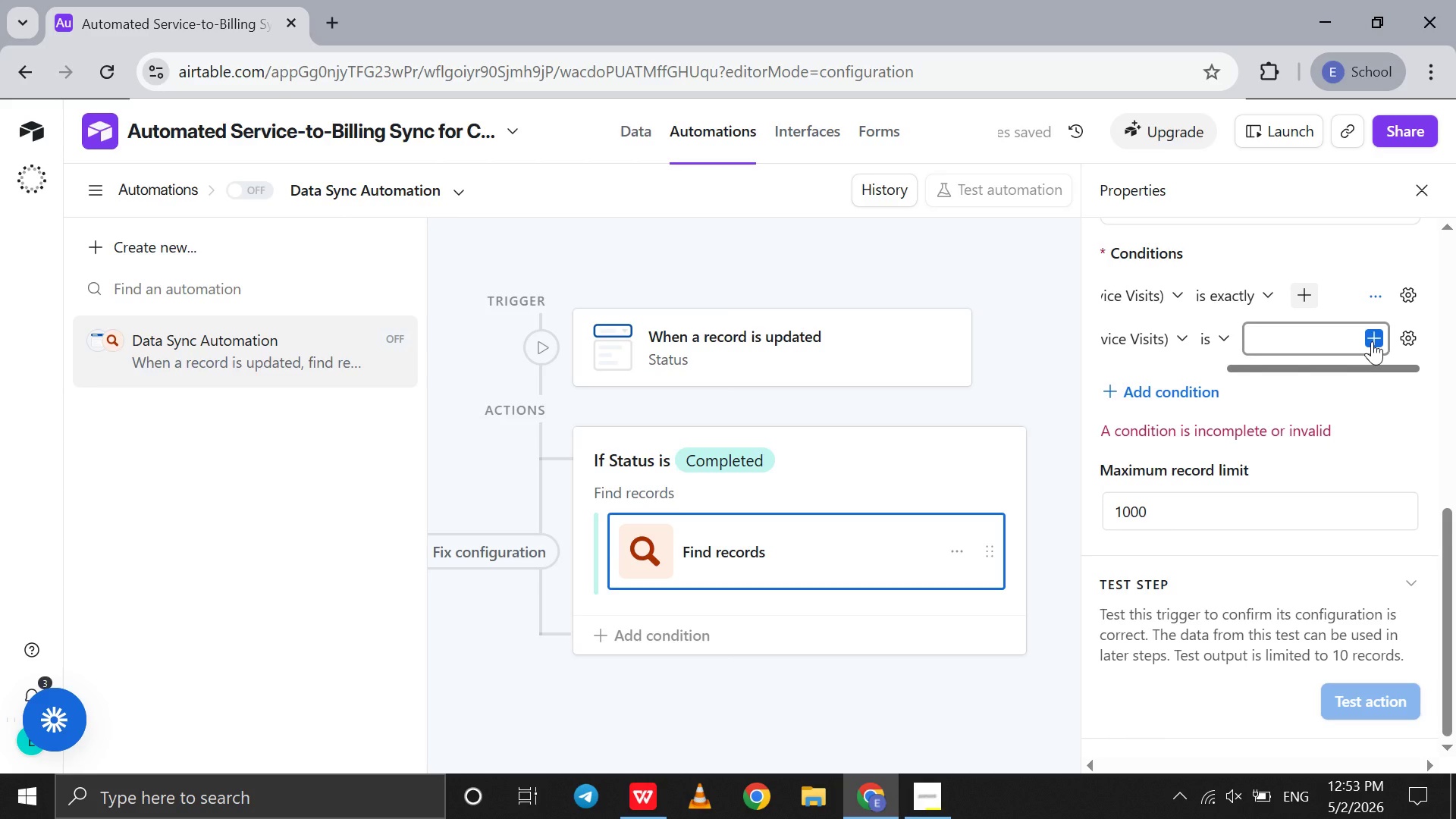 
left_click([1372, 341])
 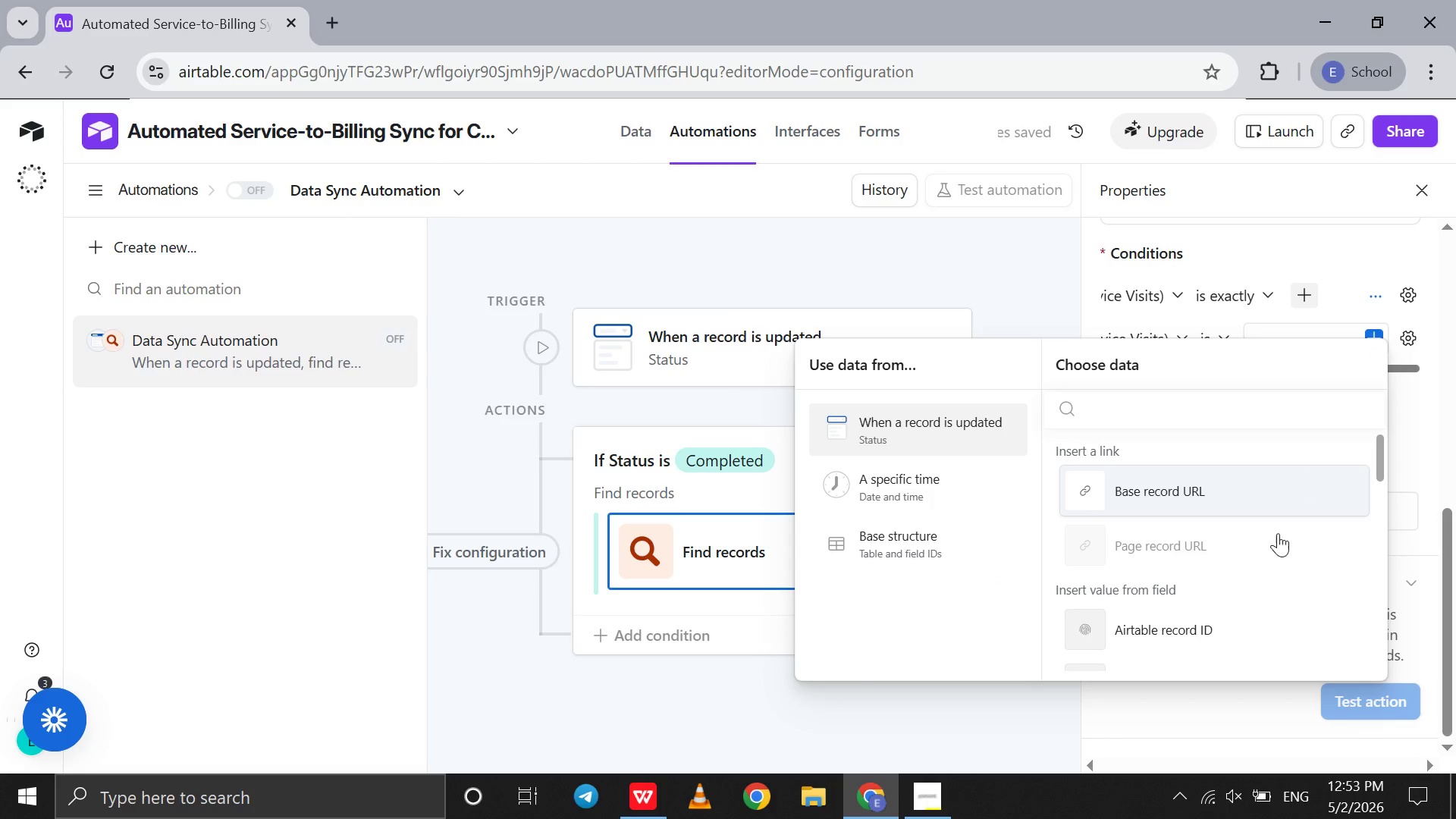 
scroll: coordinate [1276, 542], scroll_direction: down, amount: 9.0
 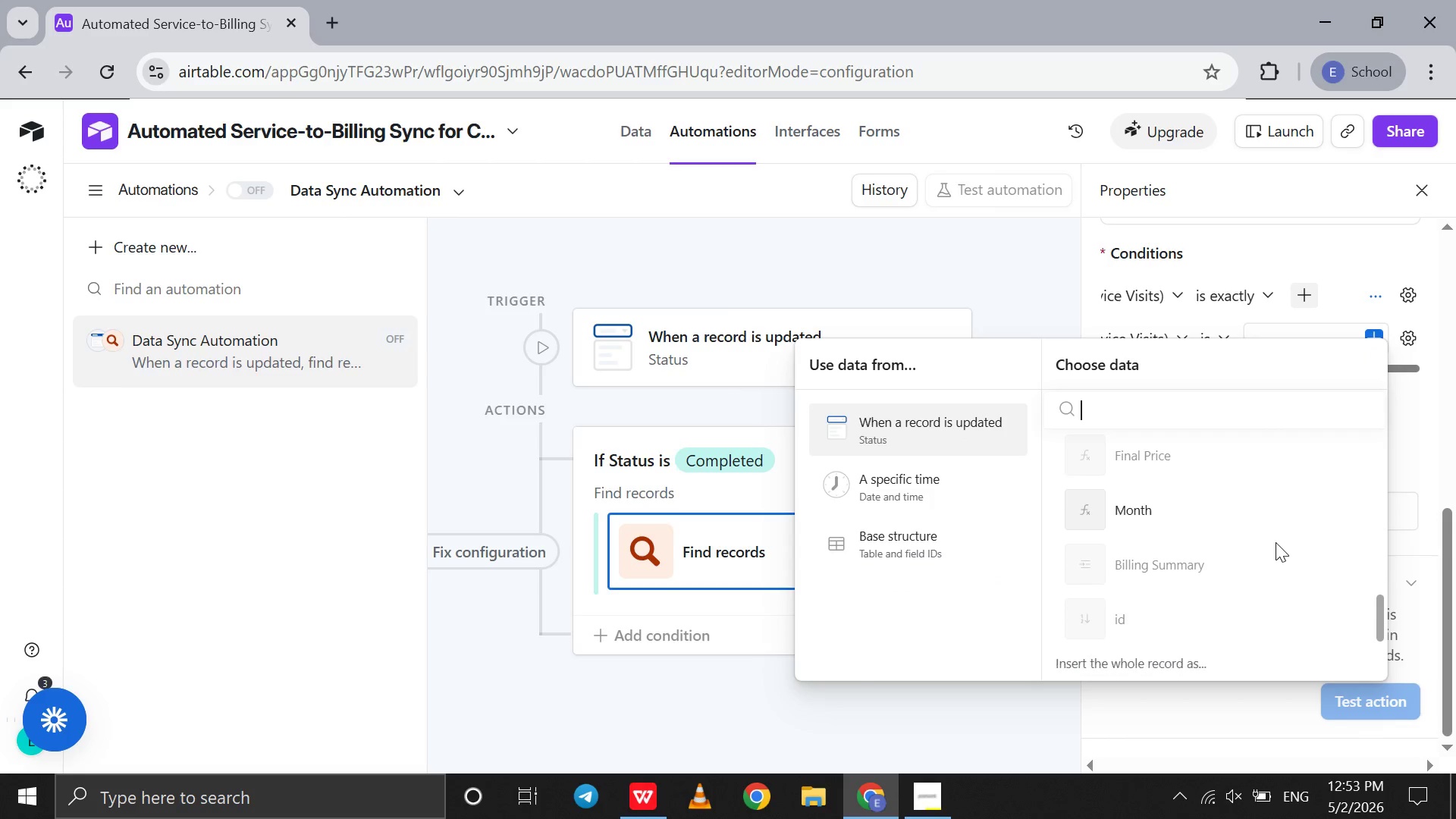 
left_click([1228, 529])
 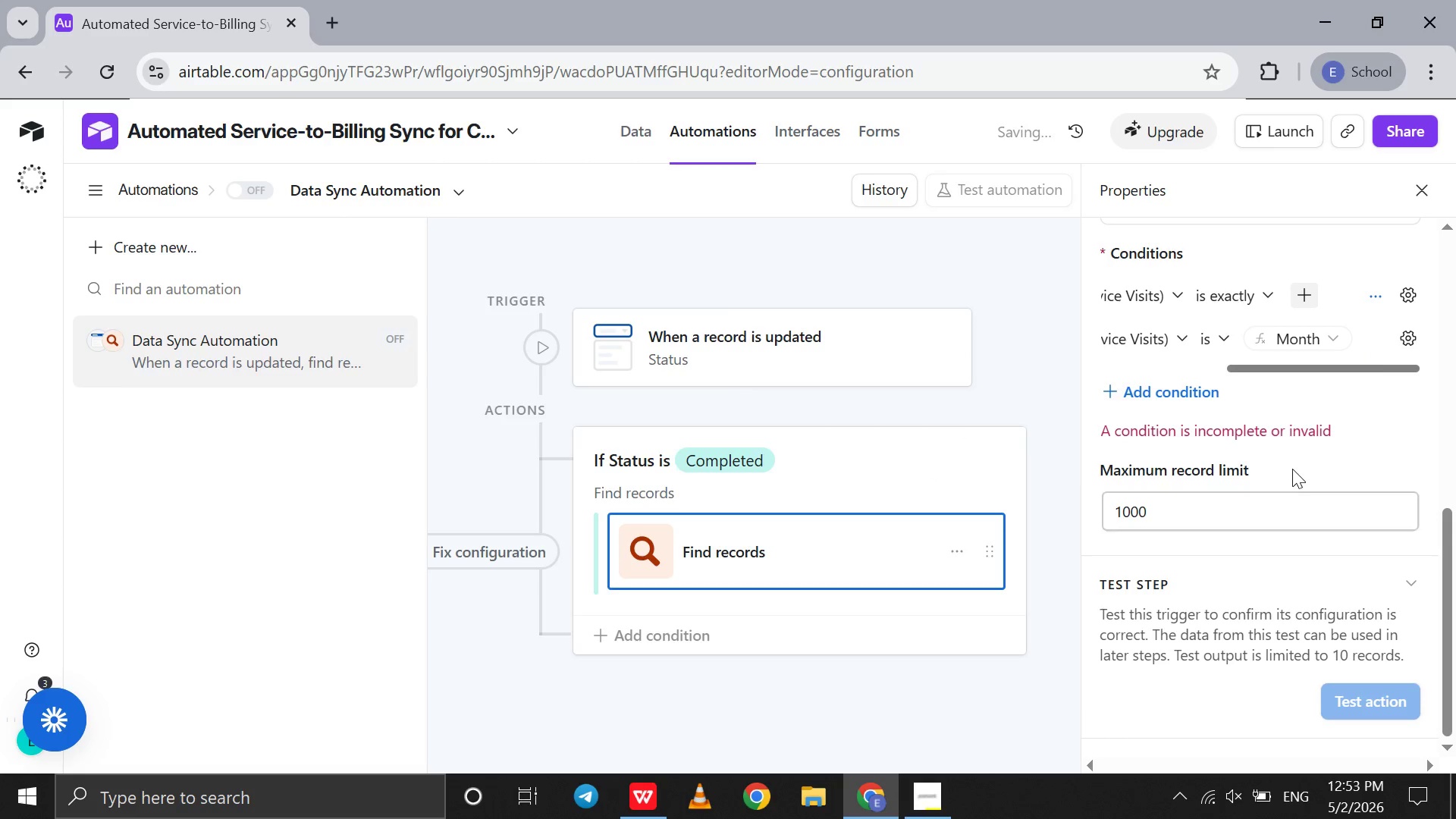 
scroll: coordinate [1292, 469], scroll_direction: up, amount: 3.0
 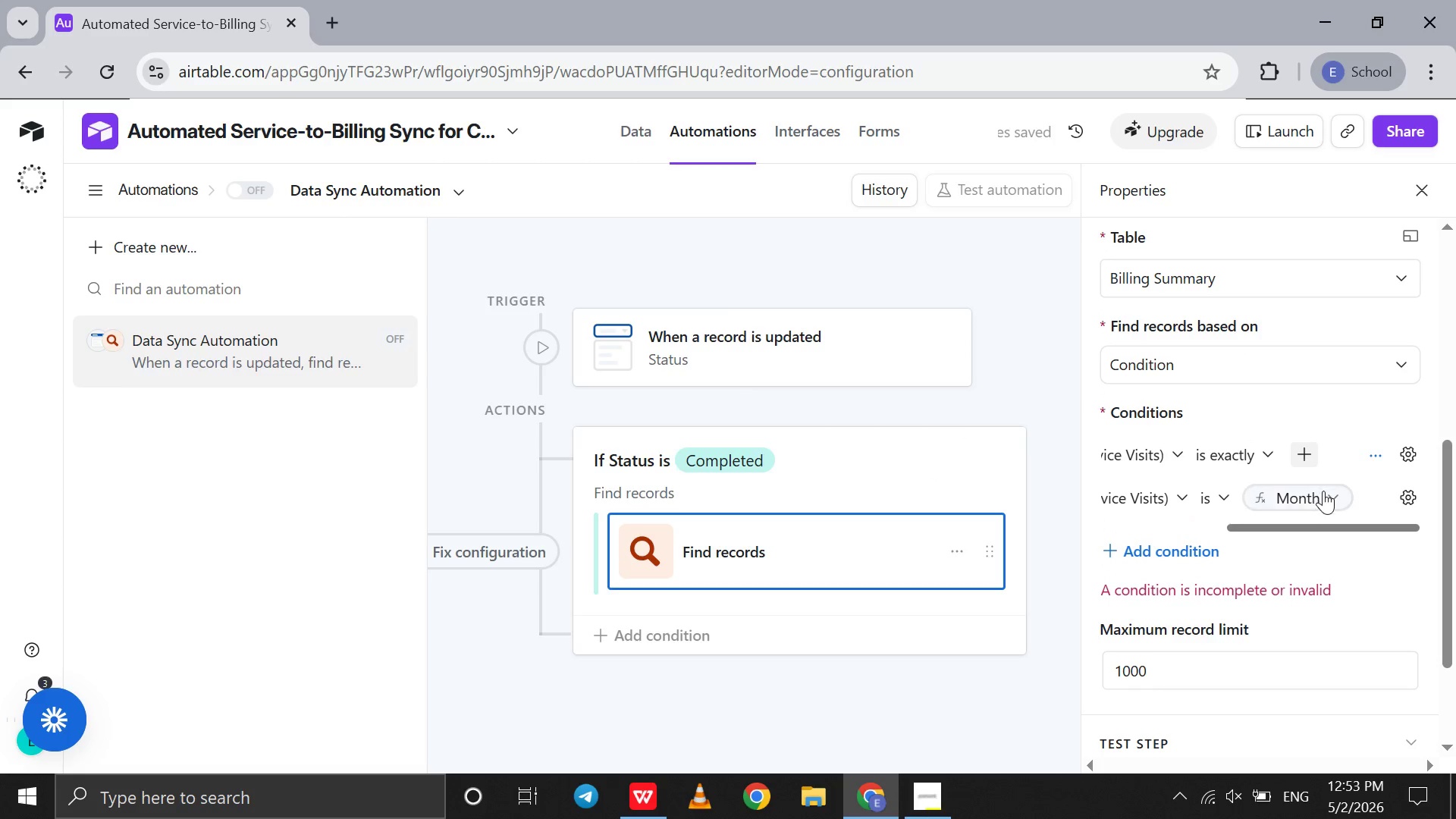 
left_click([1323, 491])
 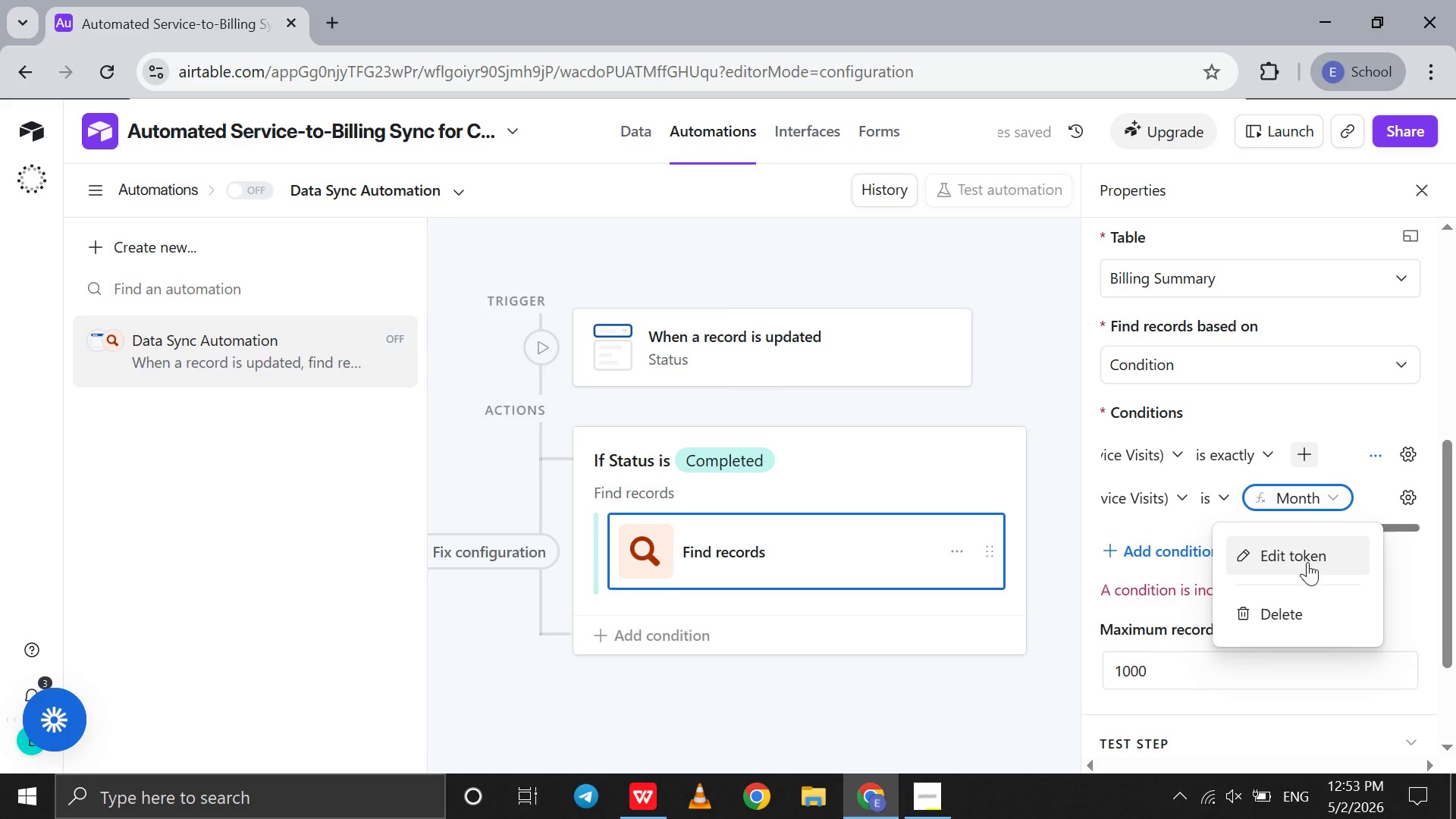 
left_click([1294, 623])
 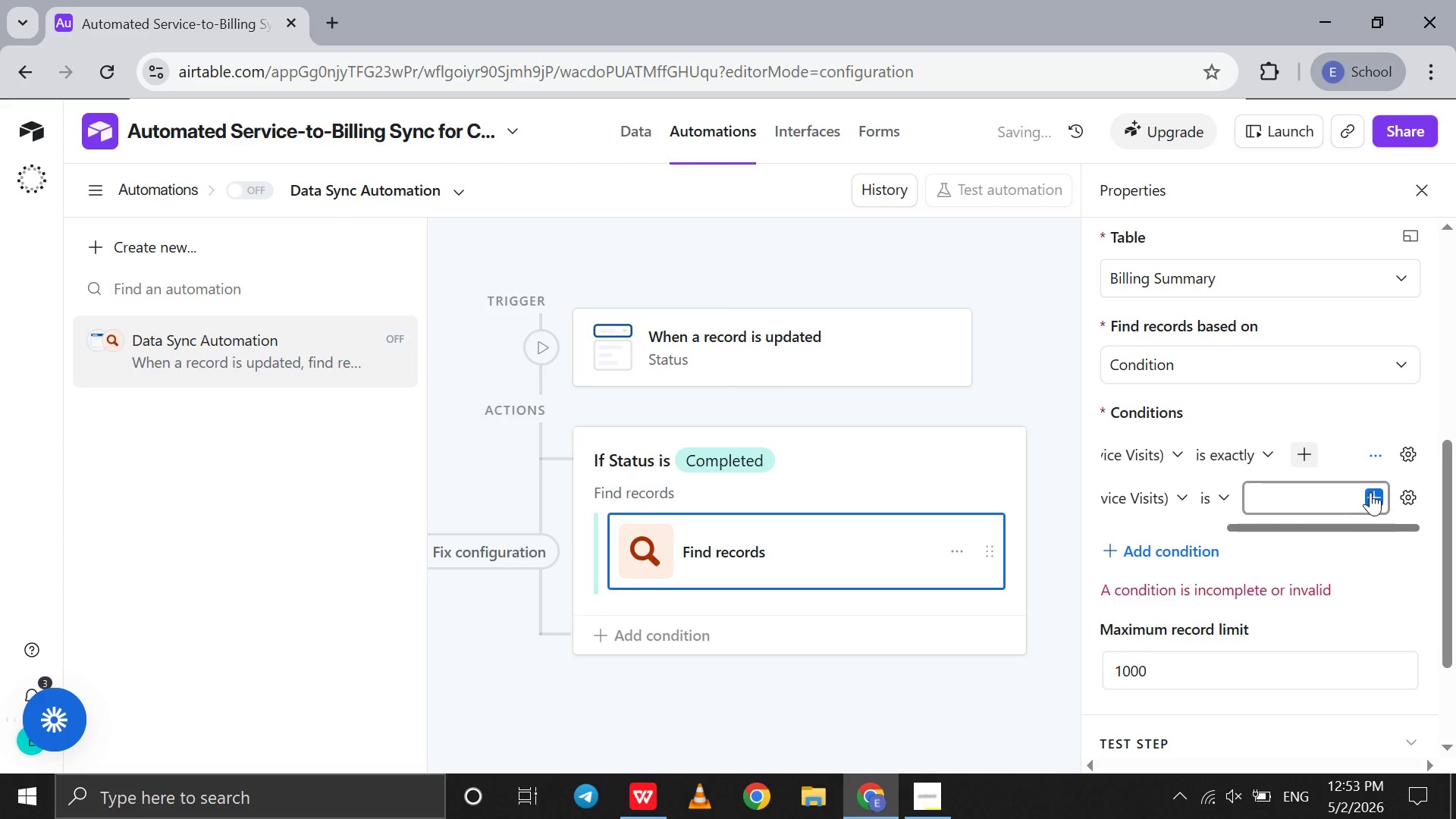 
left_click([1371, 491])
 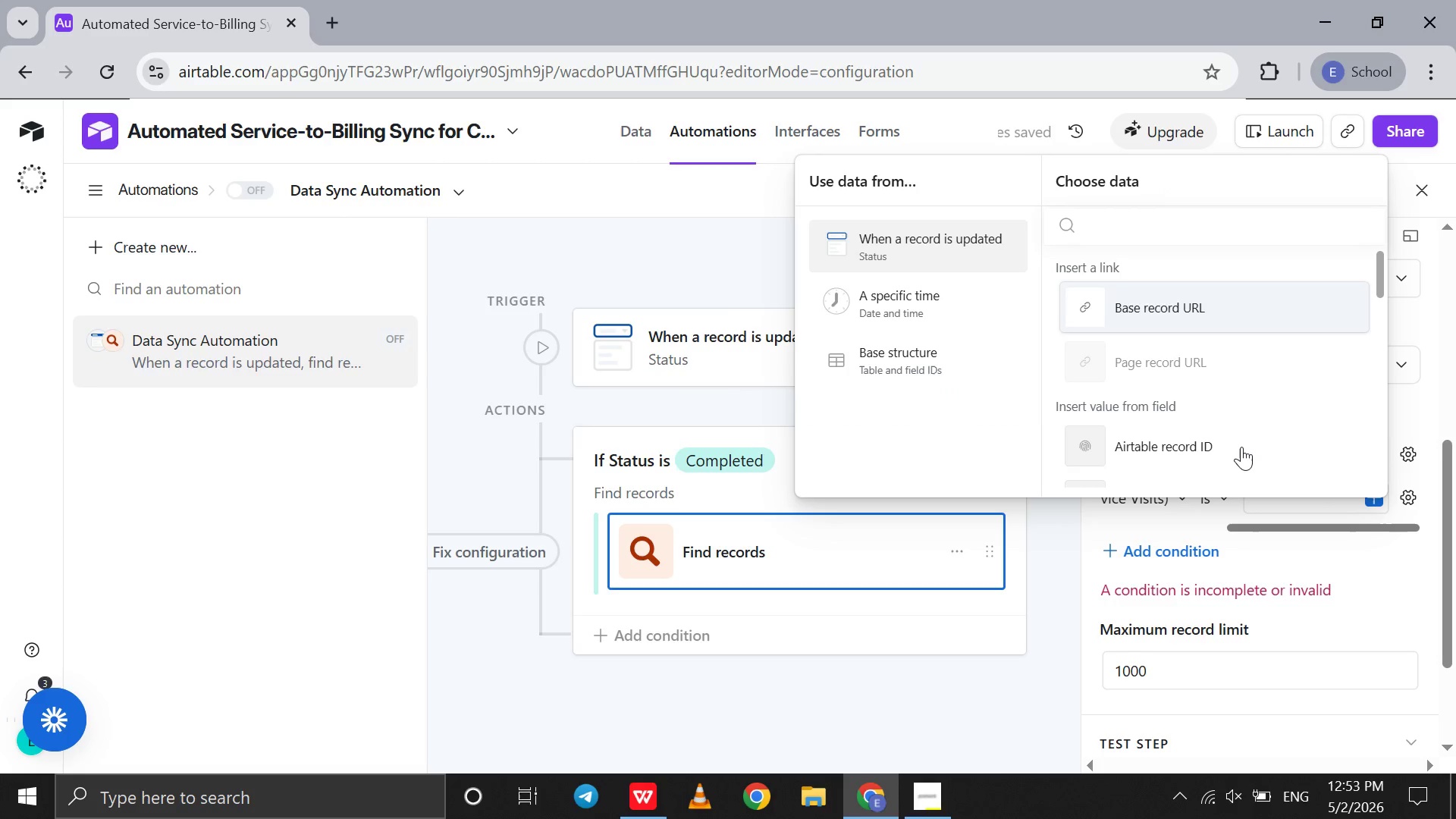 
scroll: coordinate [1245, 430], scroll_direction: down, amount: 11.0
 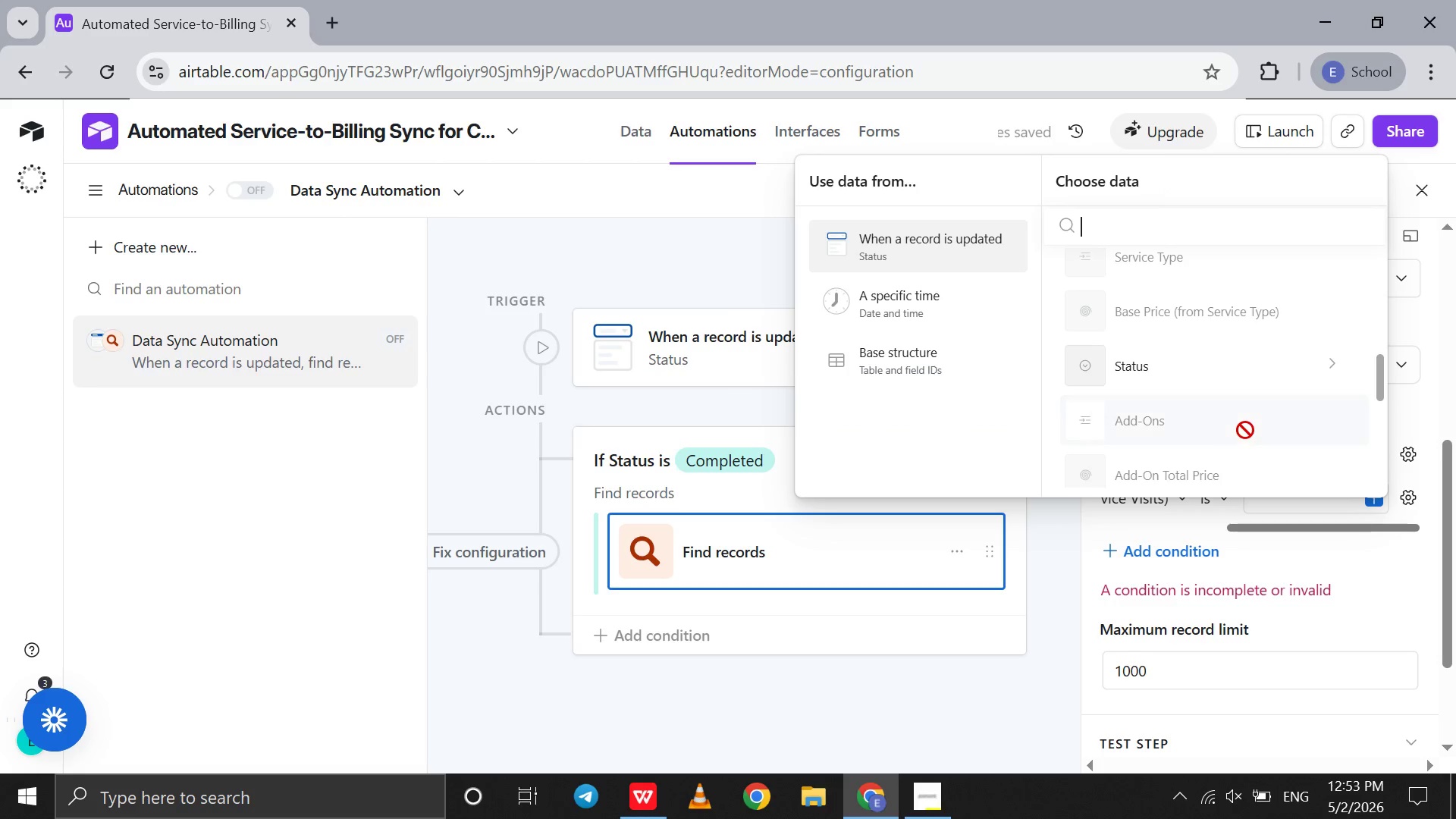 
scroll: coordinate [1245, 430], scroll_direction: up, amount: 10.0
 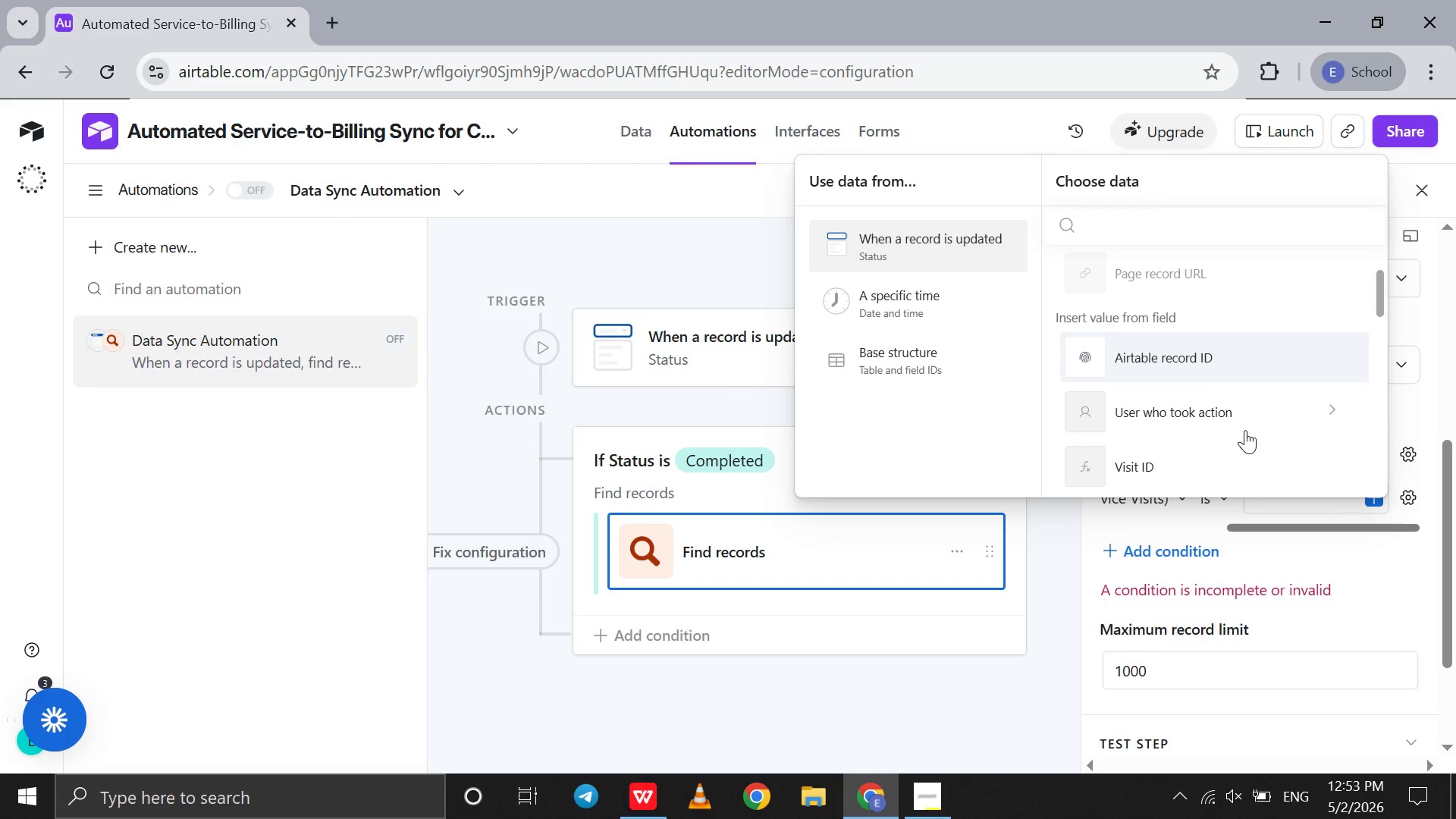 
wait(5.83)
 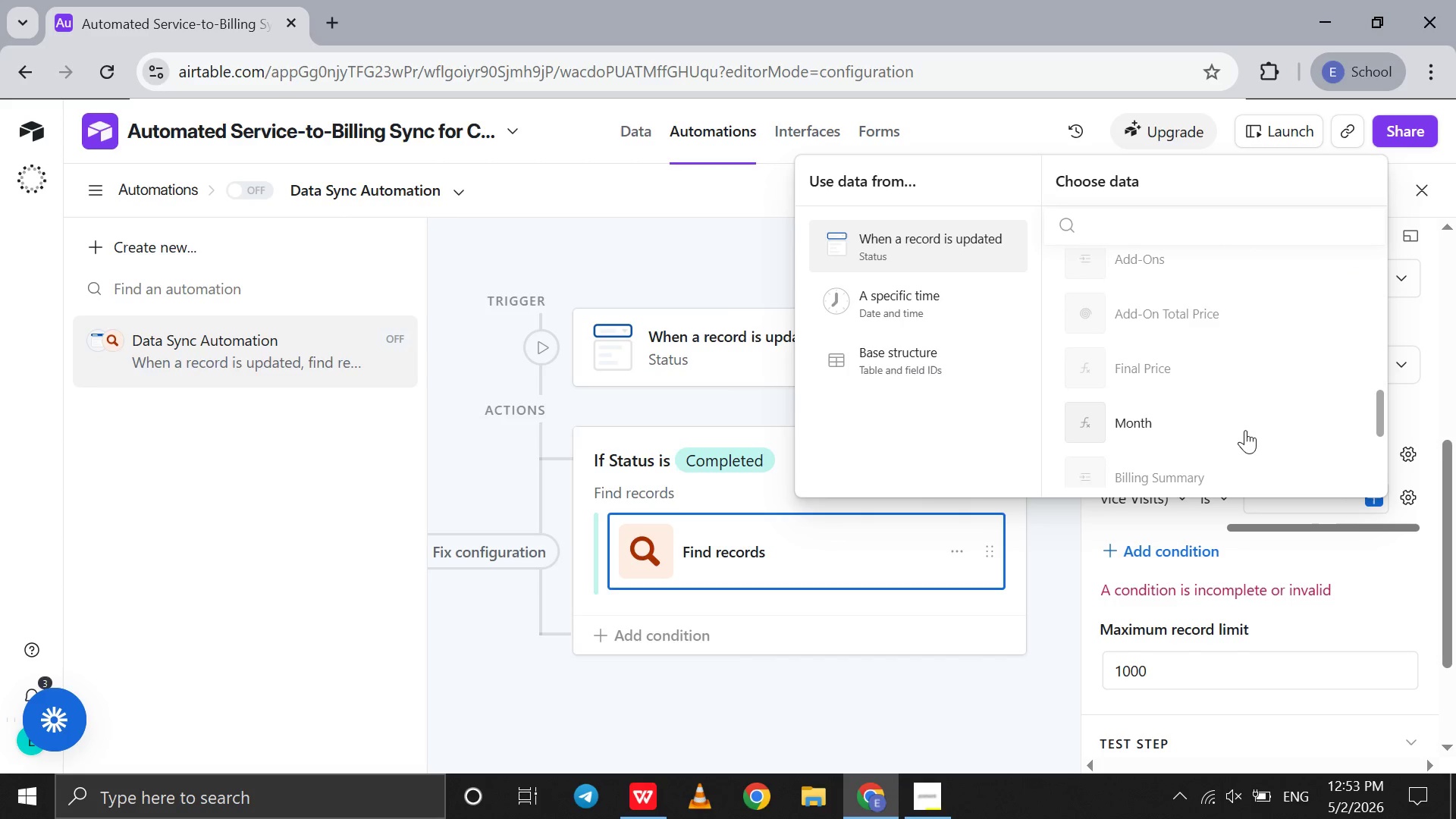 
left_click([1245, 430])
 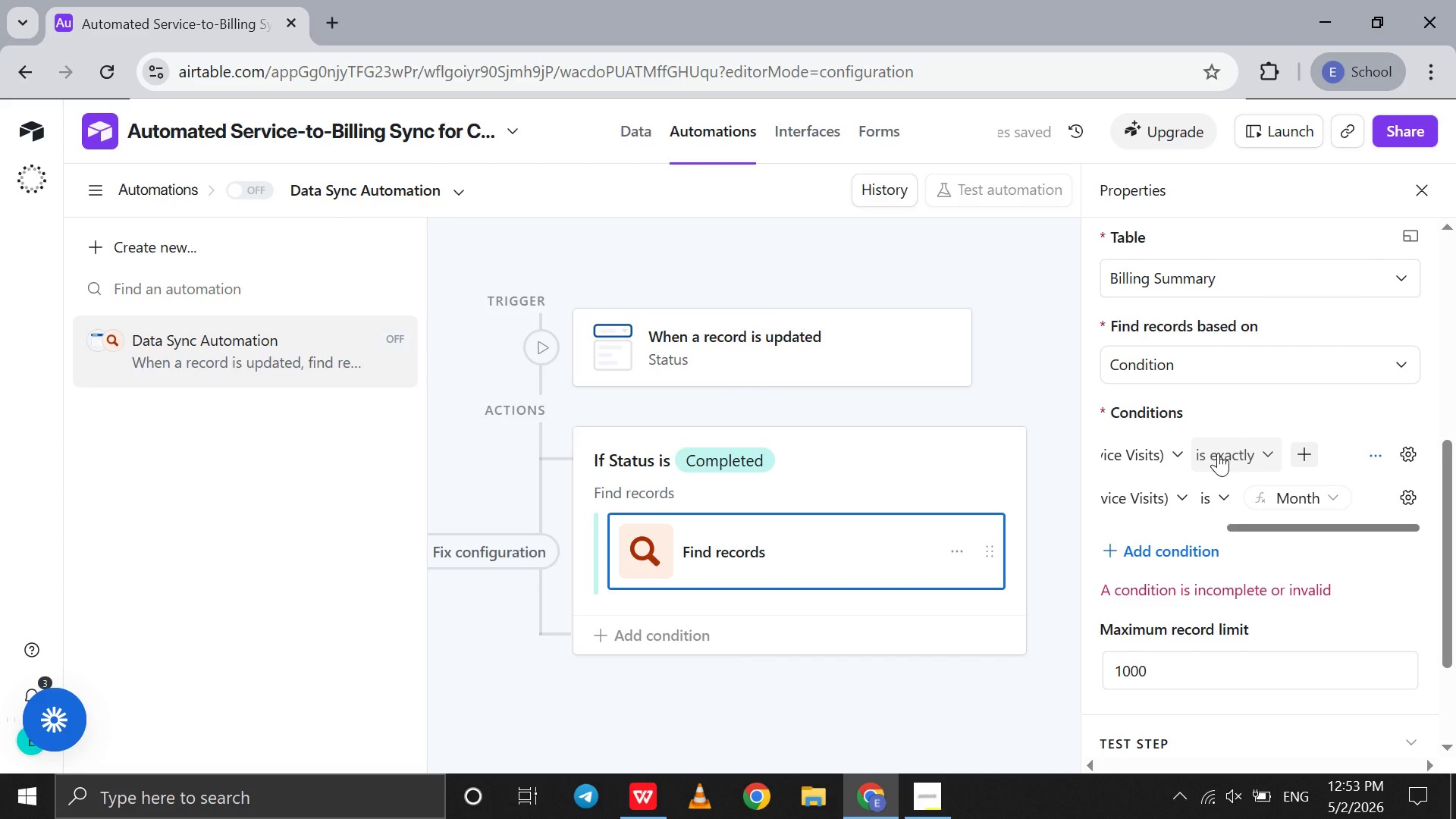 
scroll: coordinate [1245, 430], scroll_direction: down, amount: 28.0
 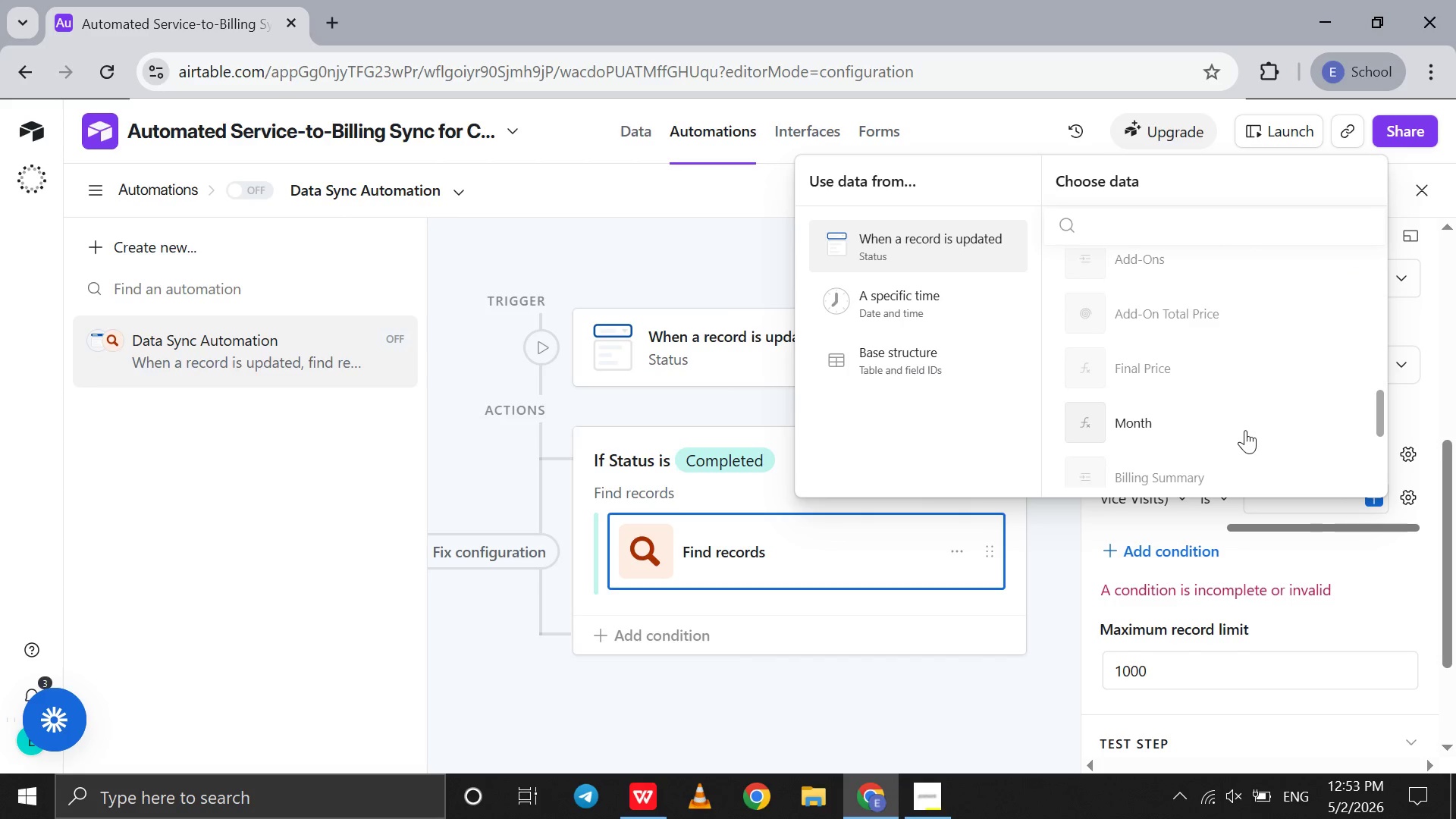 
left_click([1174, 454])
 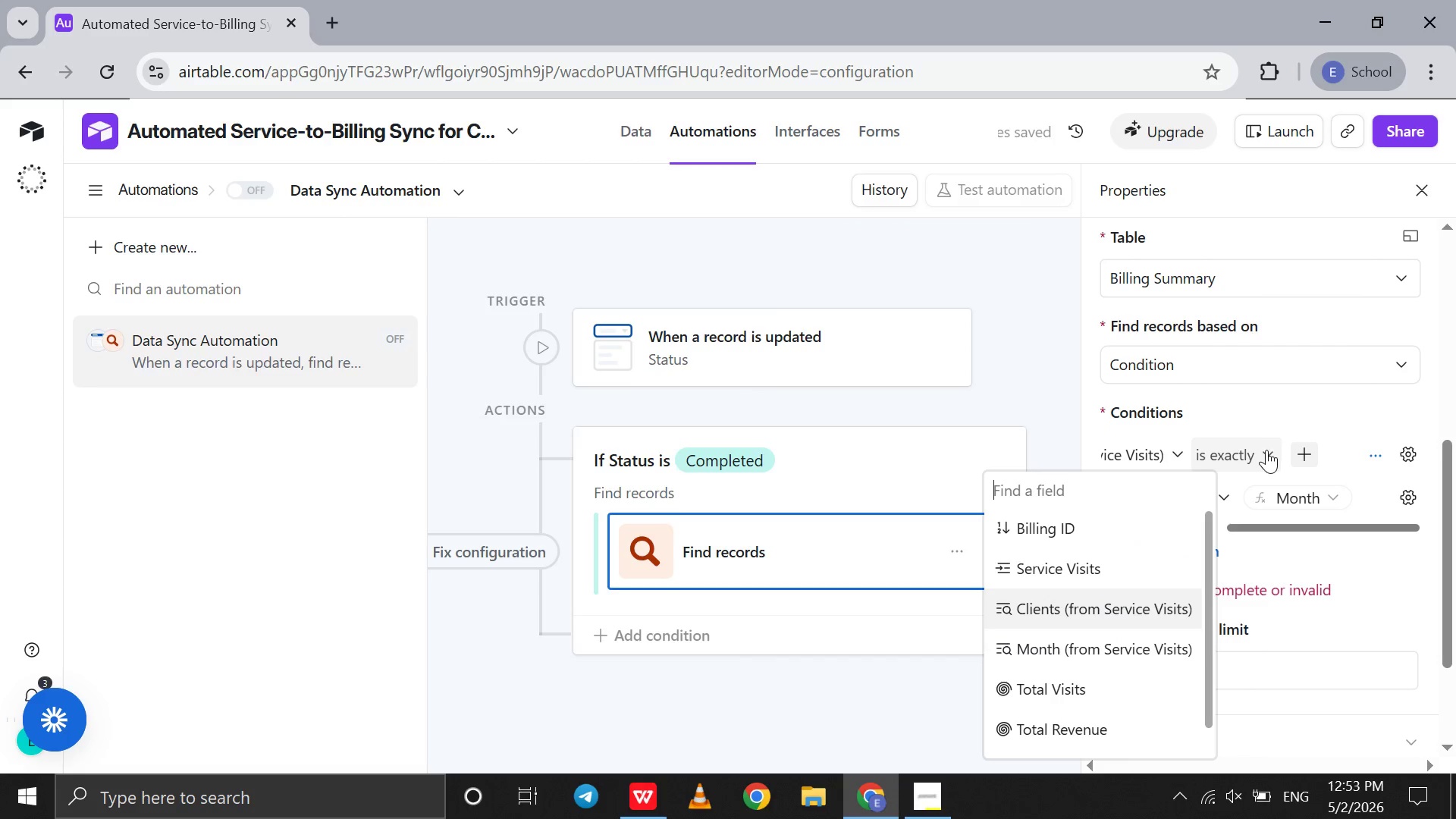 
left_click([1308, 450])
 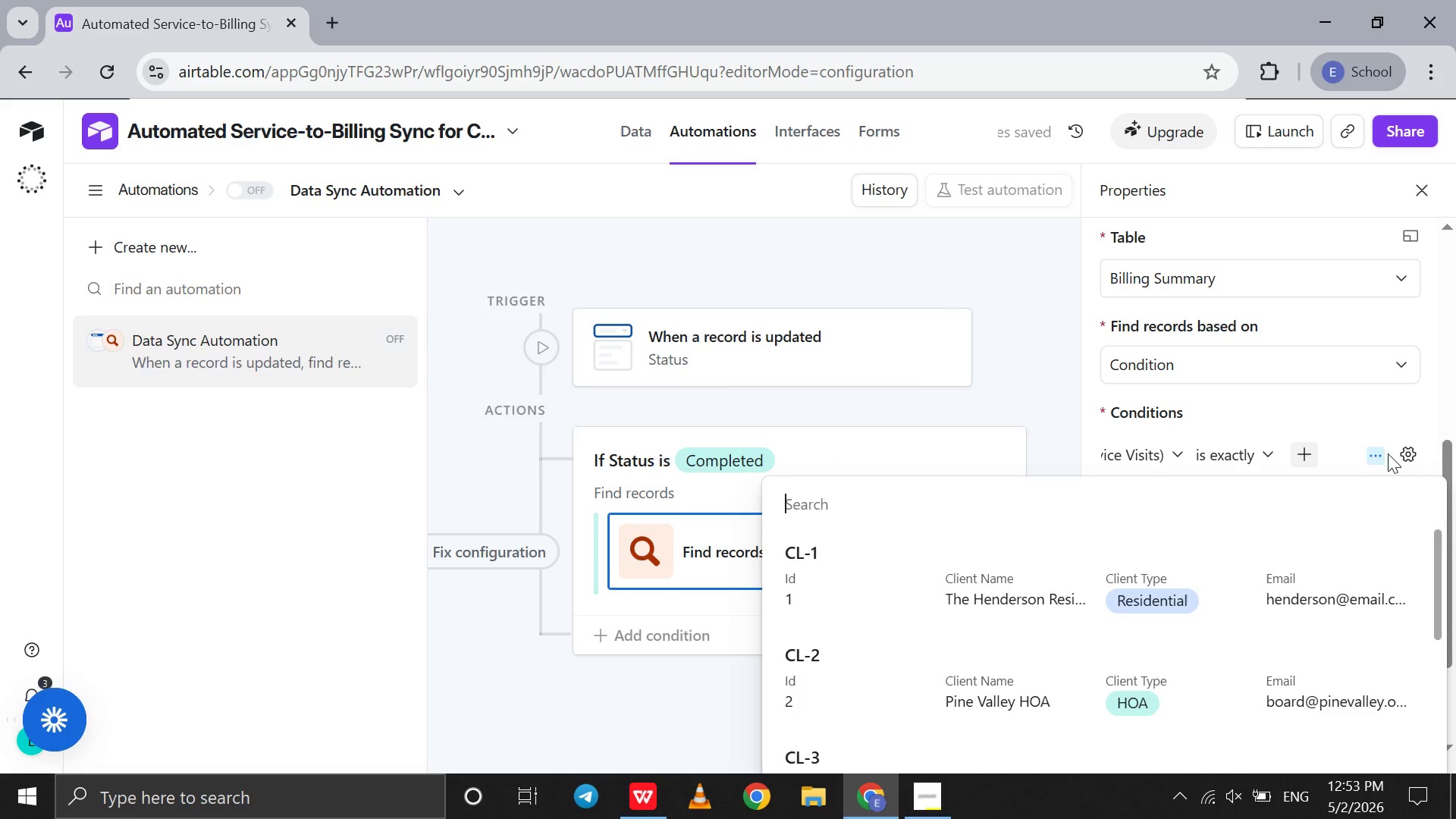 
left_click([1397, 453])
 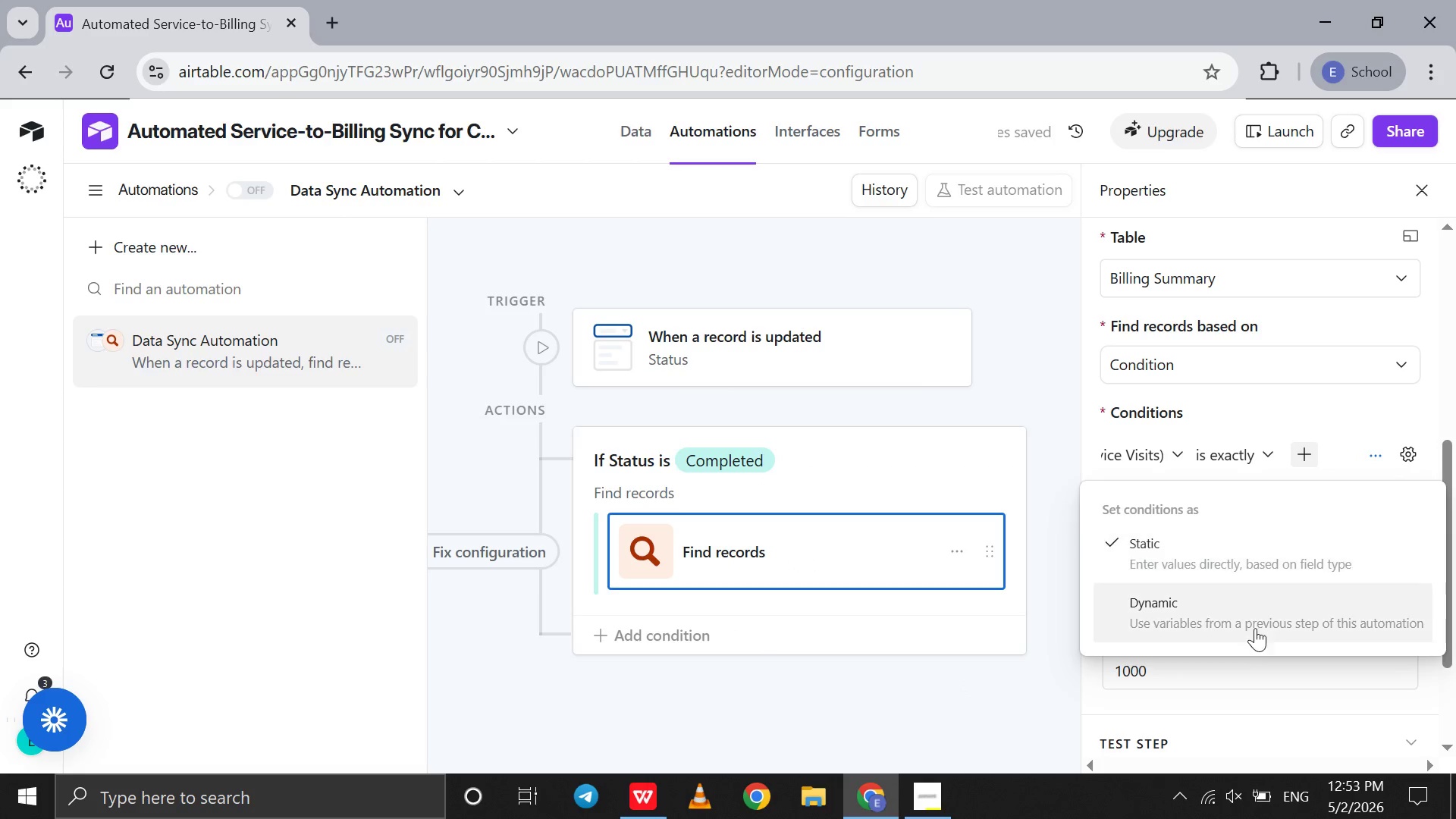 
left_click([1253, 634])
 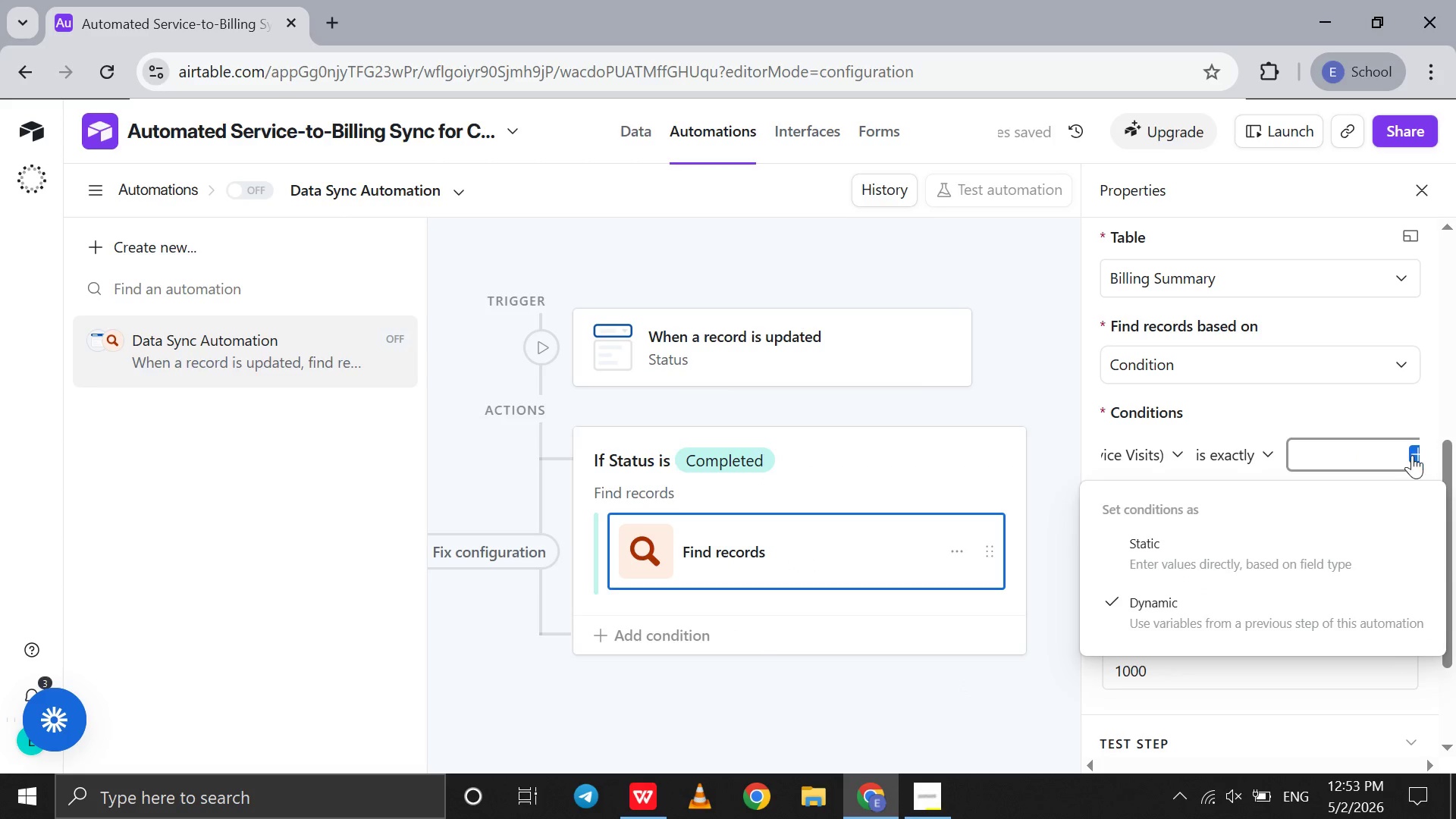 
left_click([1414, 457])
 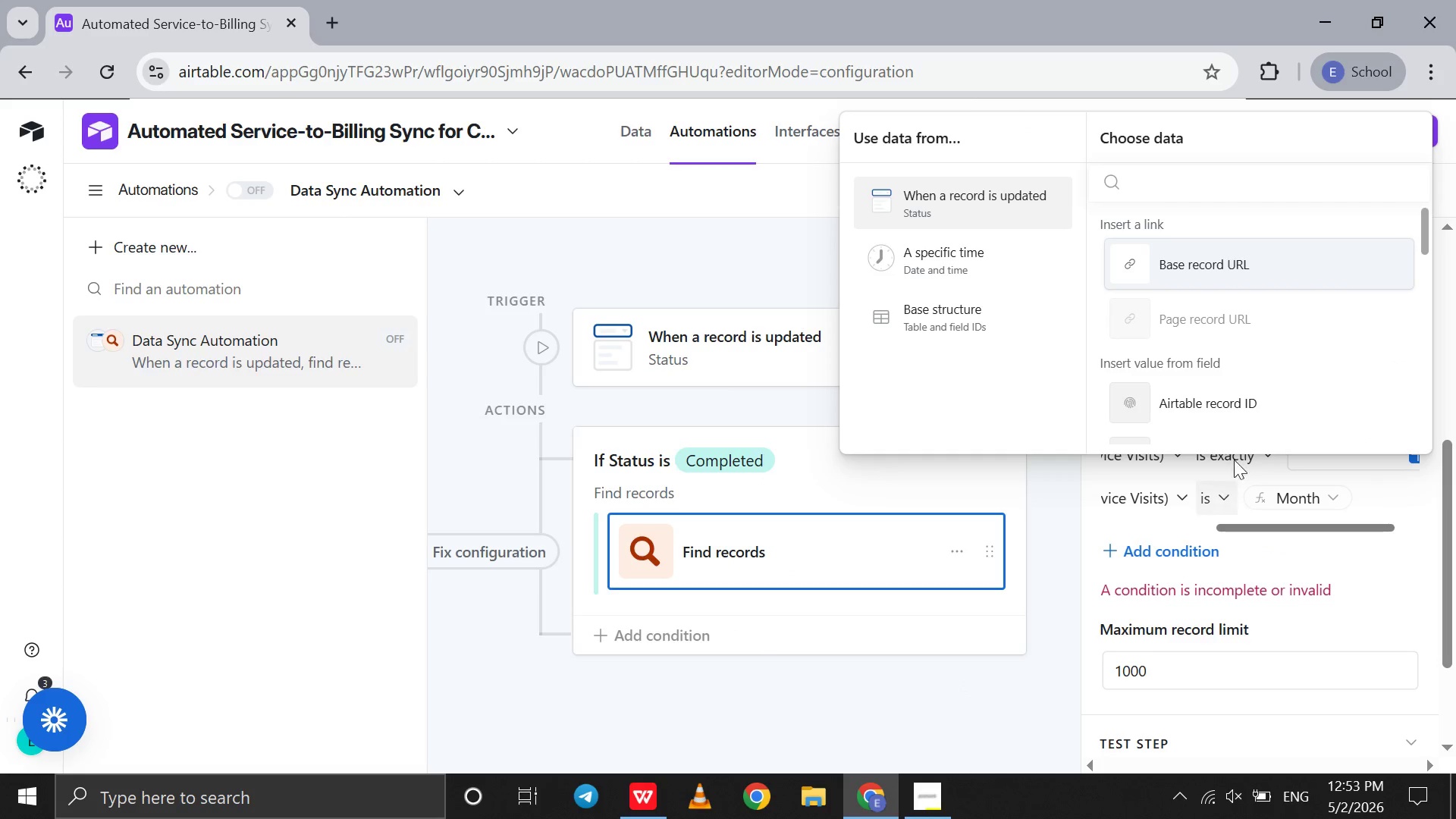 
scroll: coordinate [1257, 377], scroll_direction: down, amount: 19.0
 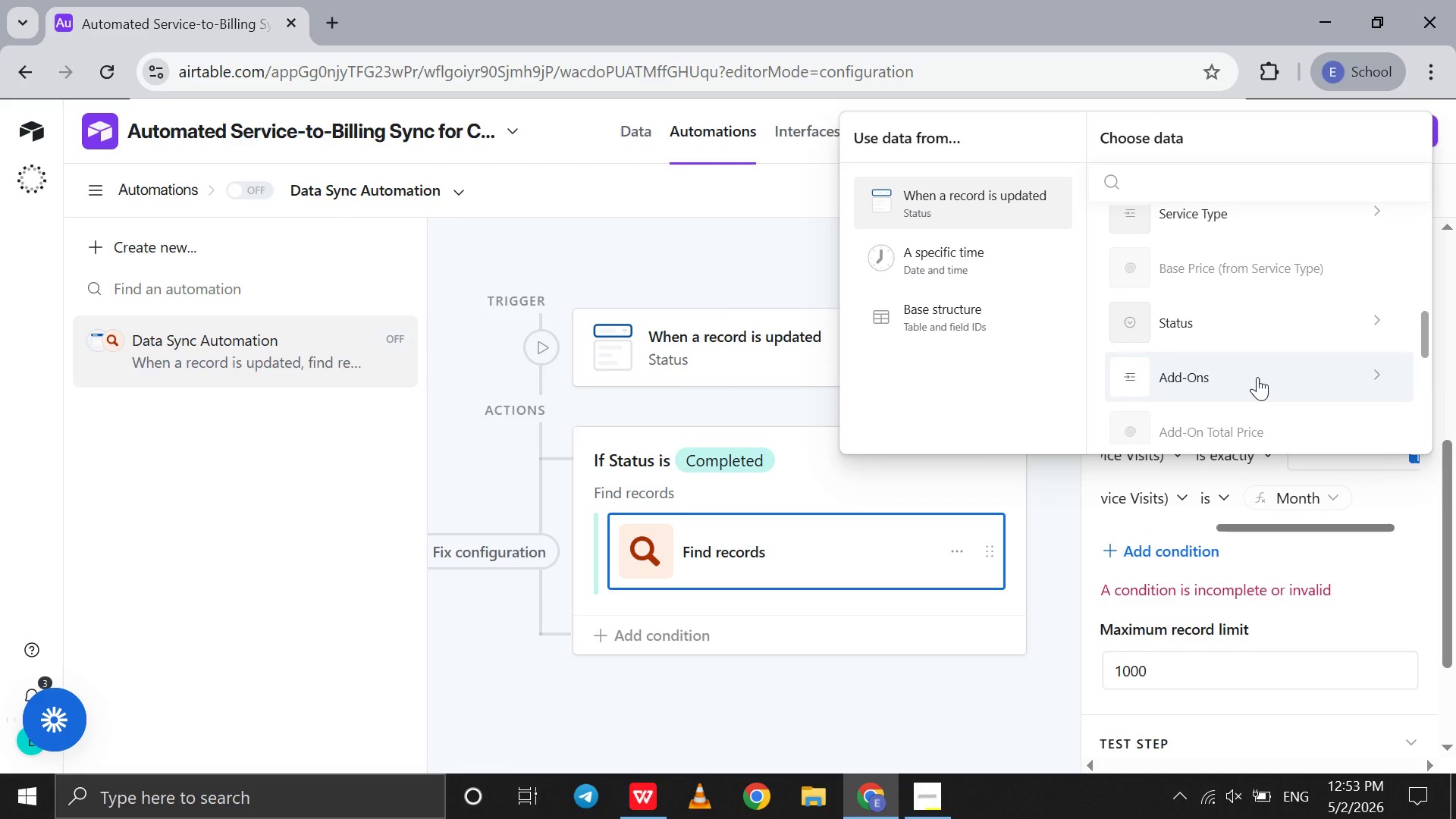 
scroll: coordinate [1257, 377], scroll_direction: up, amount: 6.0
 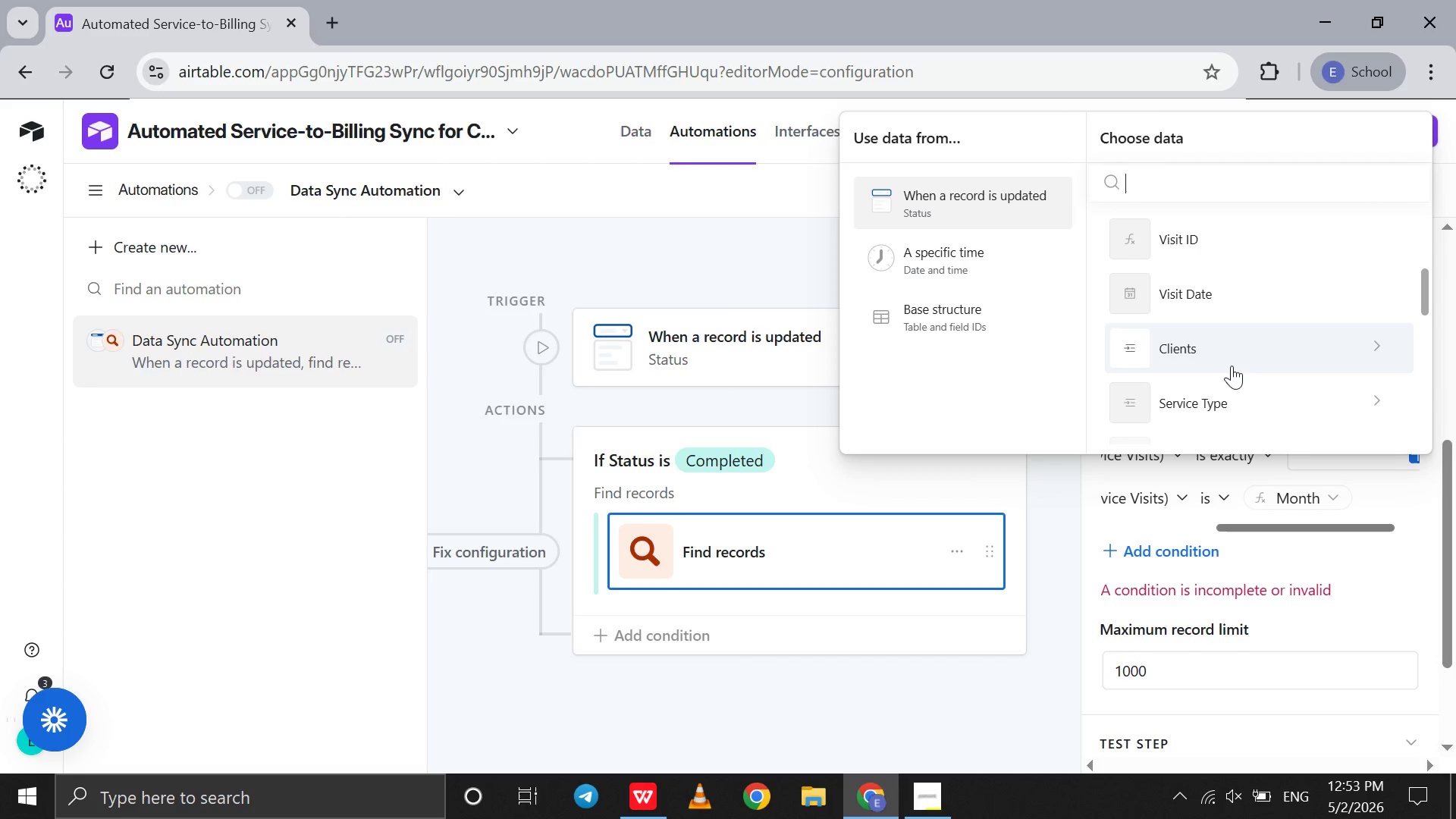 
left_click([1232, 366])
 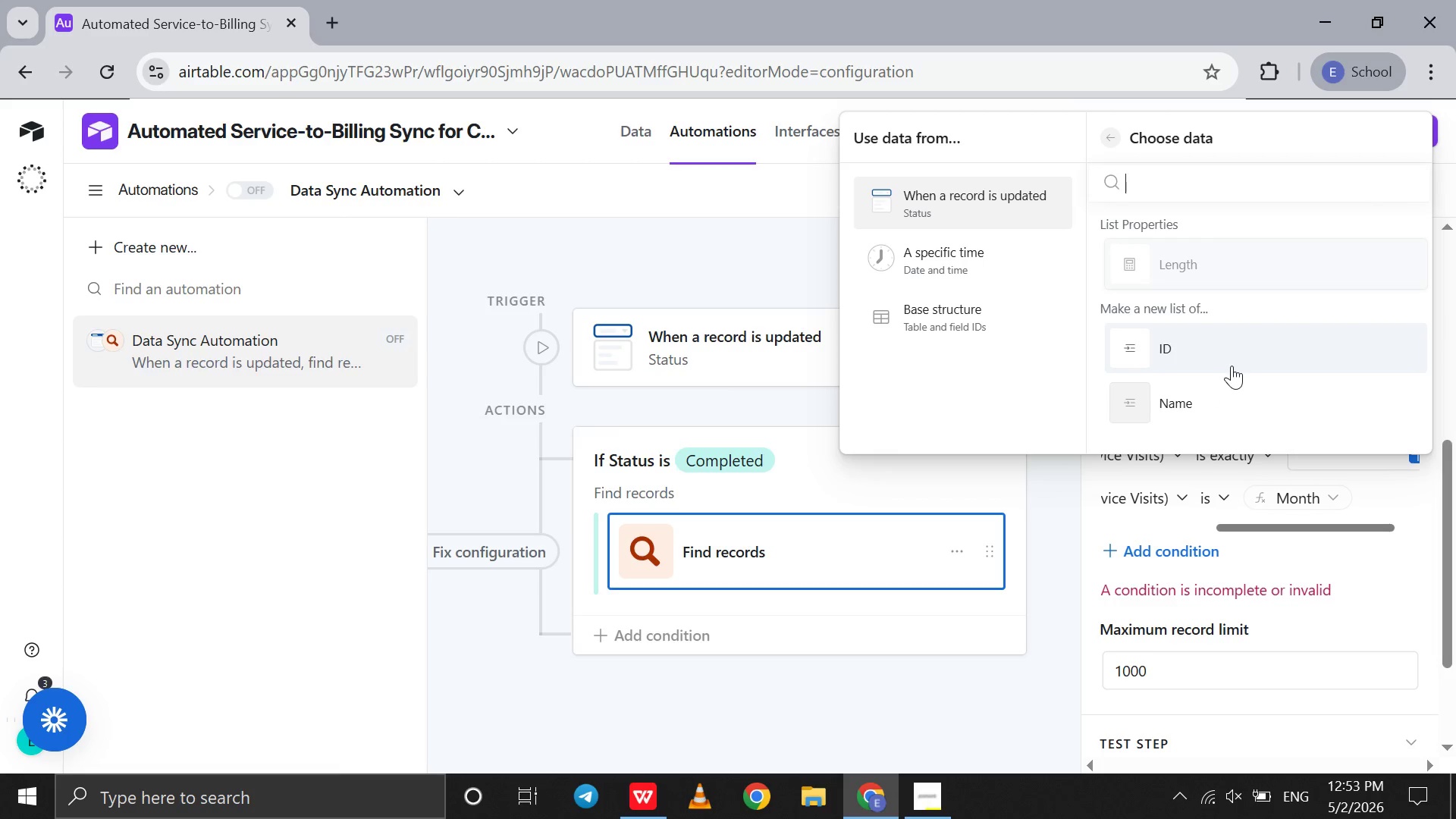 
wait(7.03)
 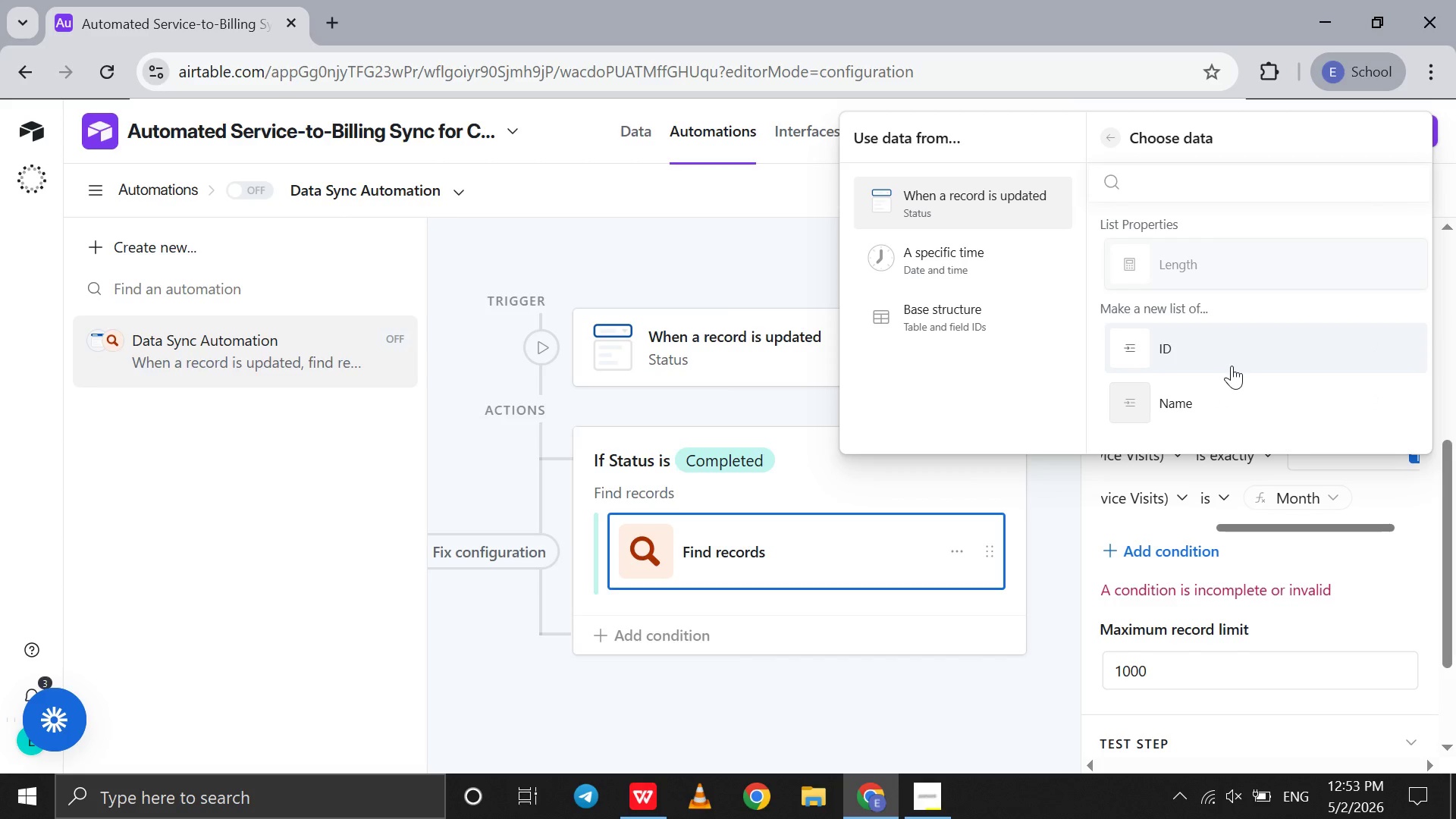 
left_click([1232, 366])
 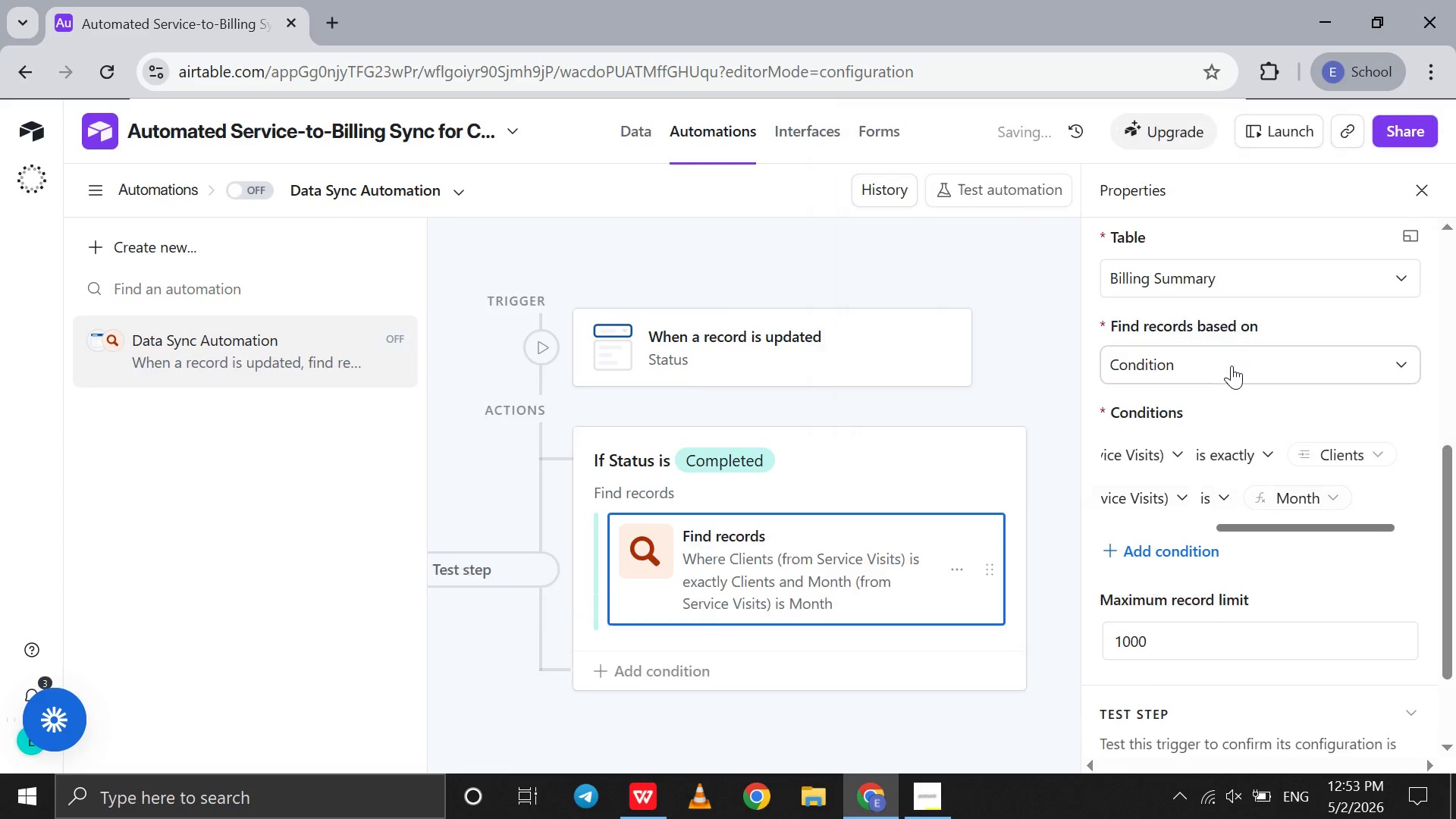 
left_click([1232, 366])
 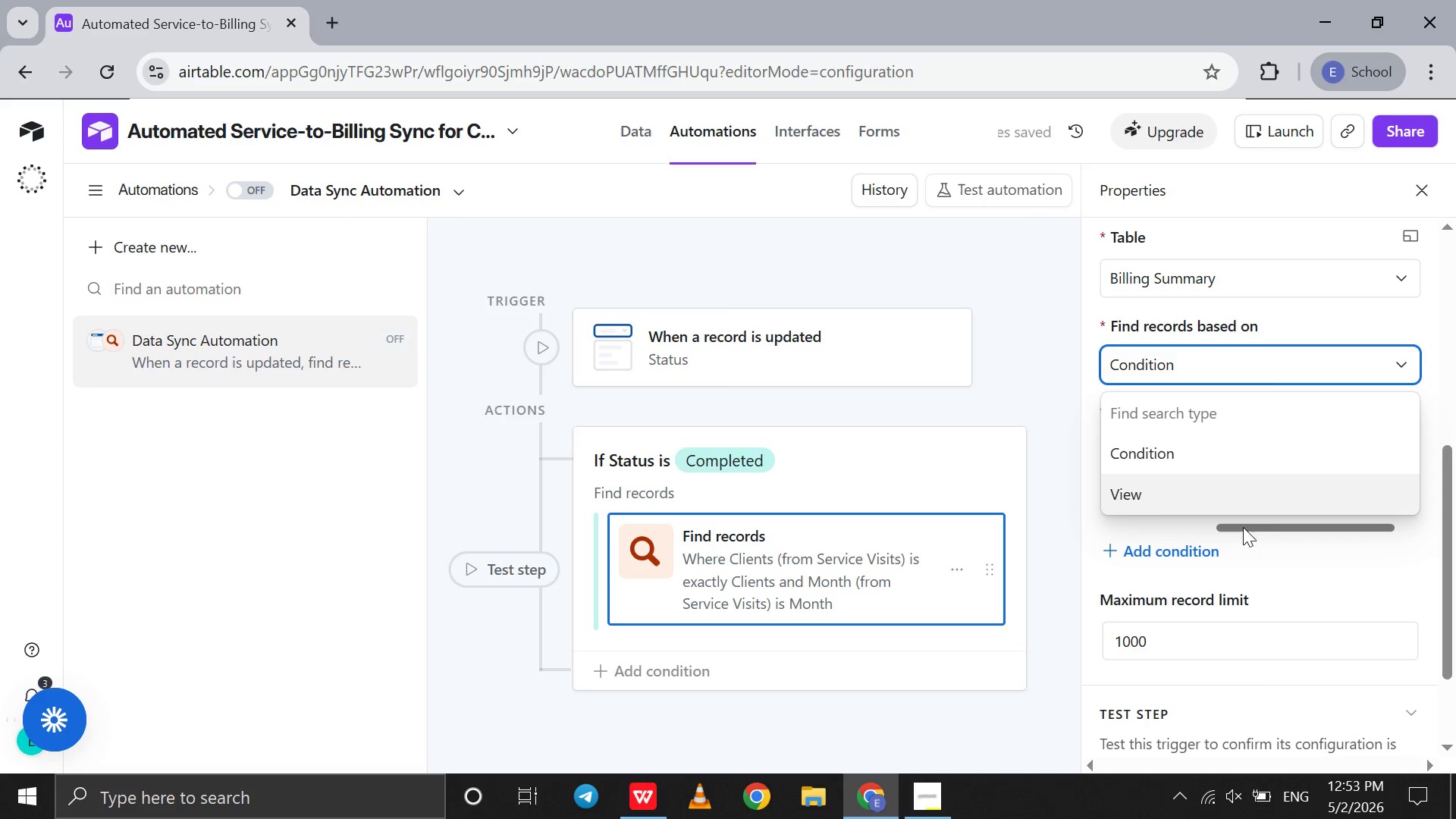 
left_click([1263, 559])
 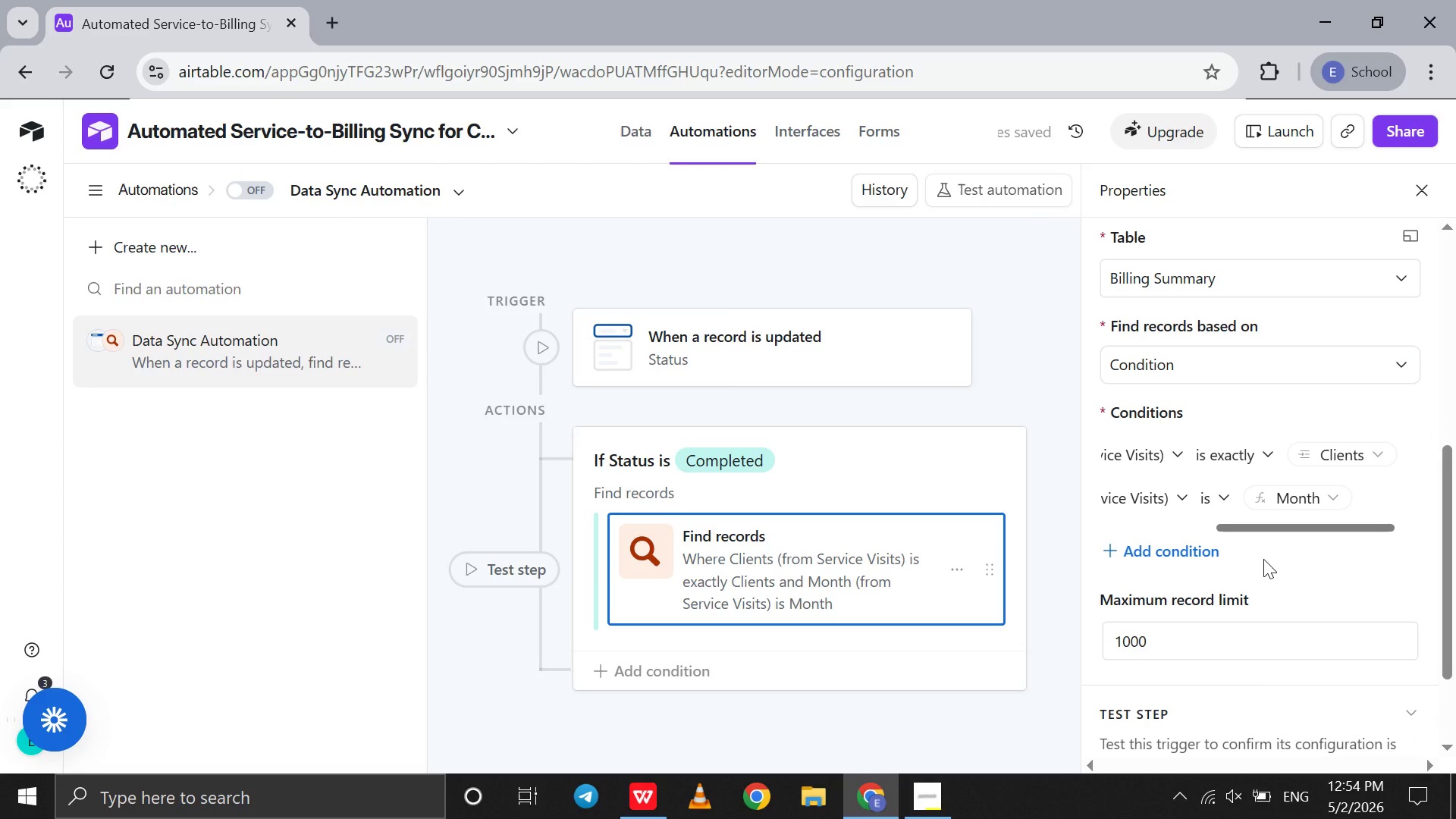 
scroll: coordinate [1263, 559], scroll_direction: none, amount: 0.0
 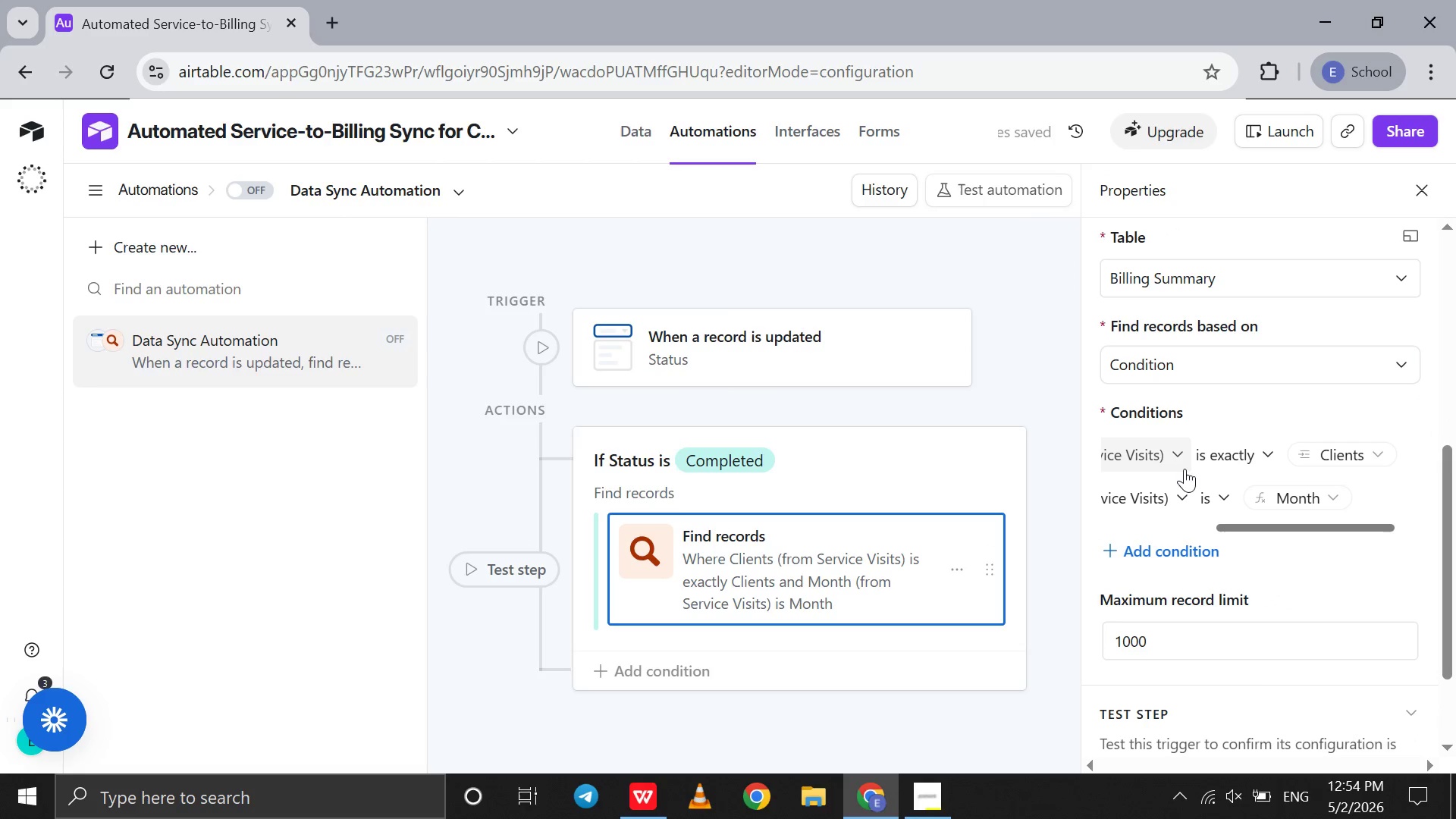 
scroll: coordinate [1185, 469], scroll_direction: up, amount: 1.0
 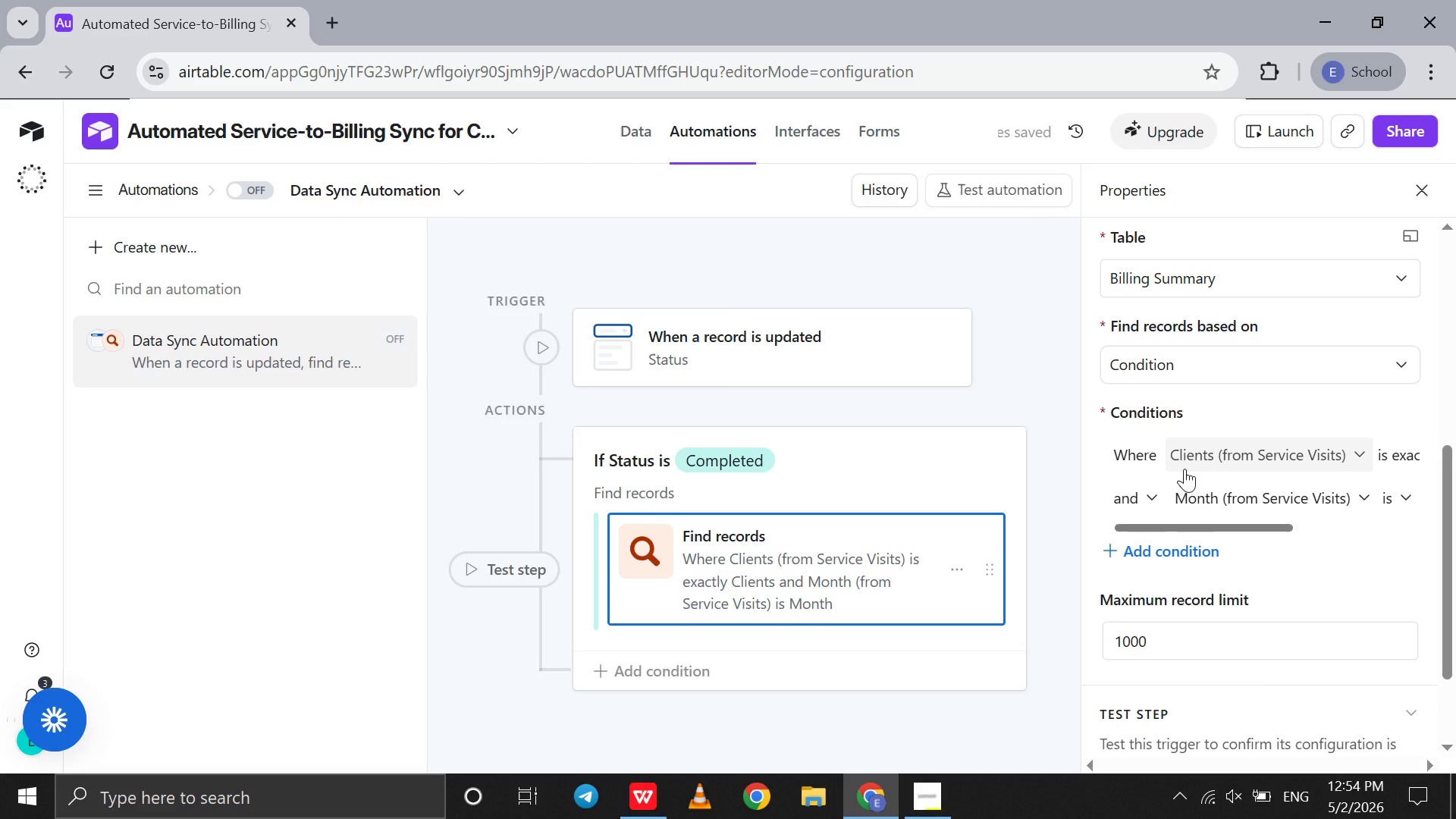 
scroll: coordinate [1185, 469], scroll_direction: none, amount: 0.0
 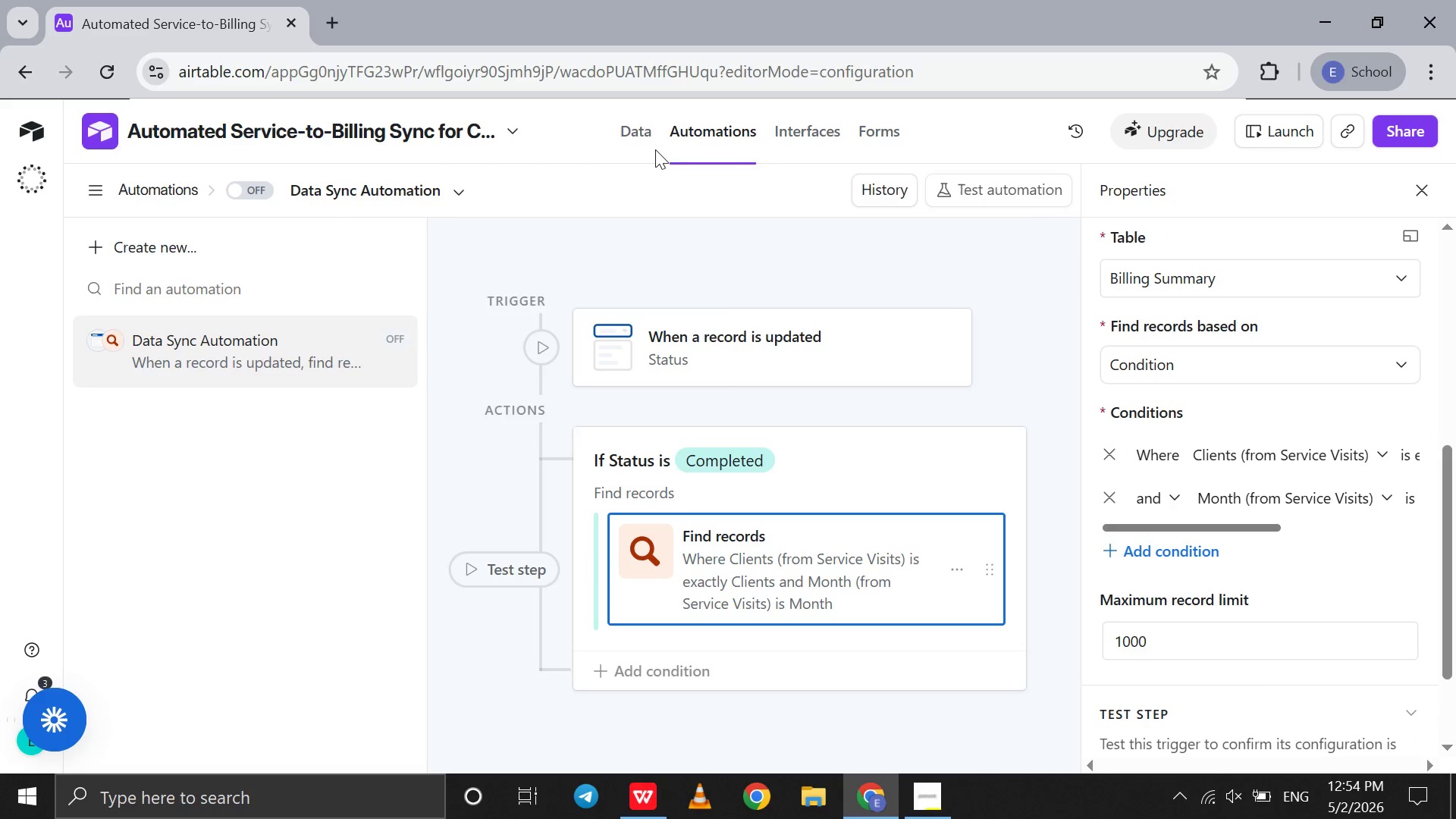 
left_click([638, 146])
 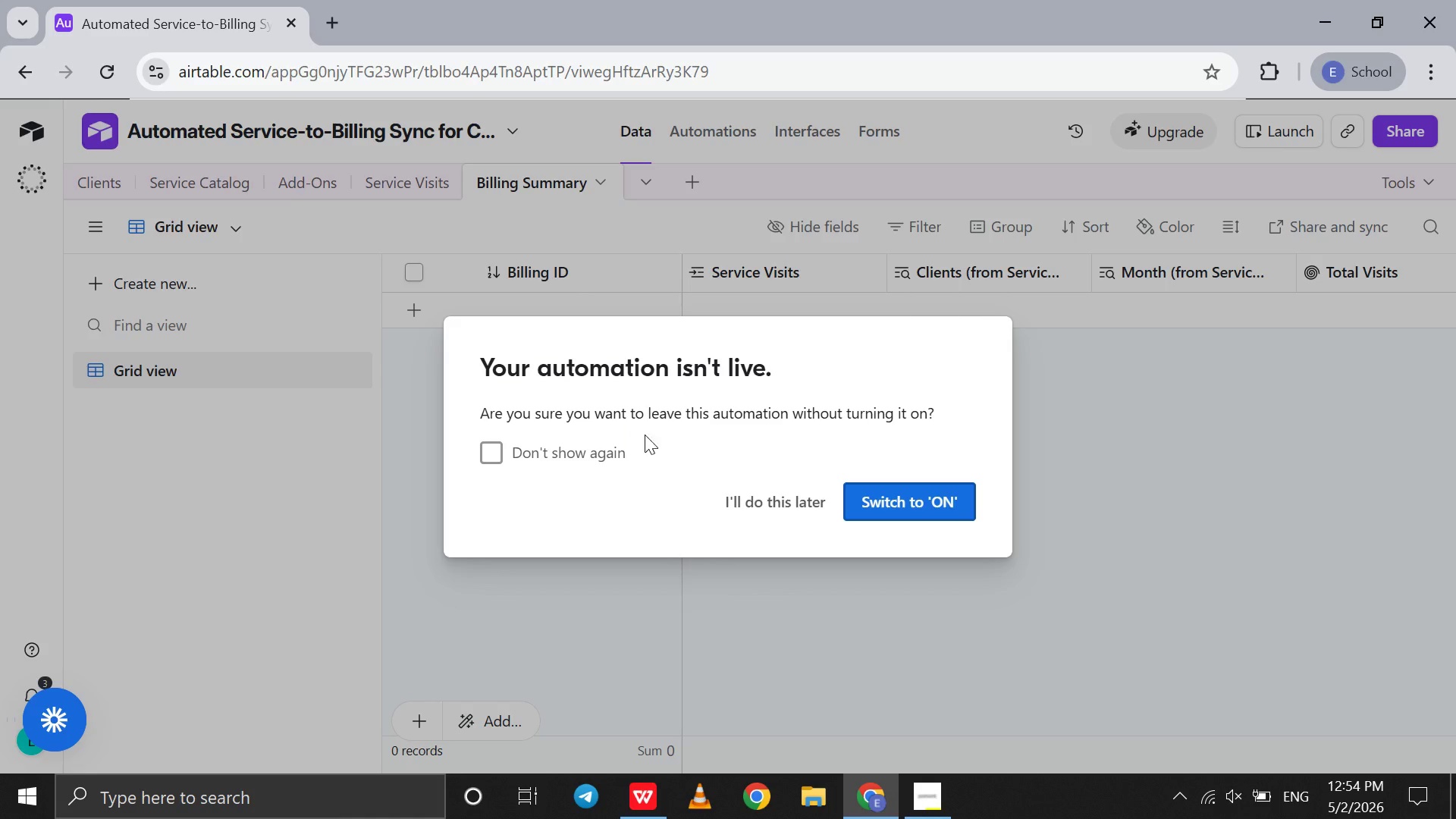 
left_click([741, 498])
 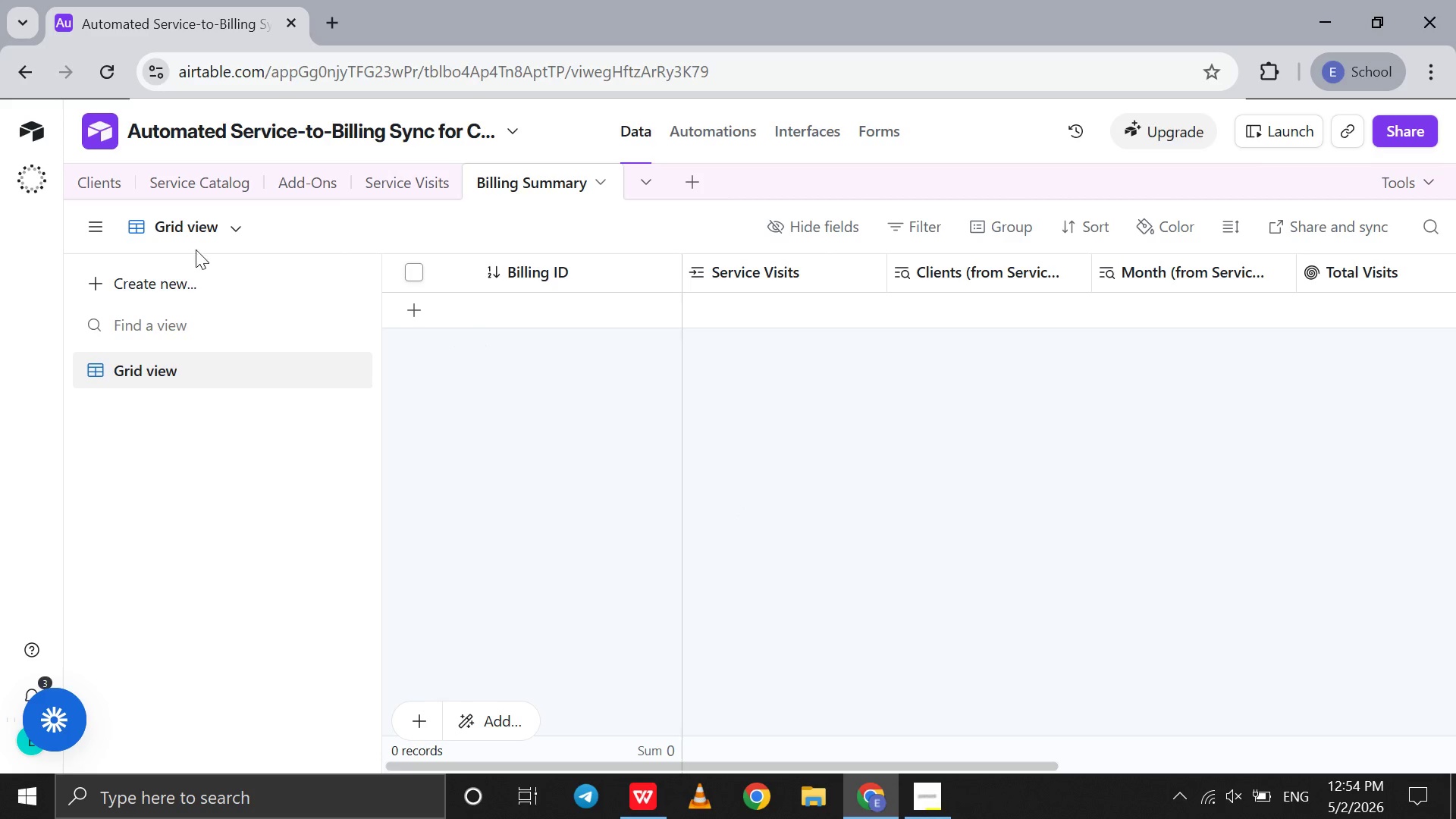 
left_click([113, 191])
 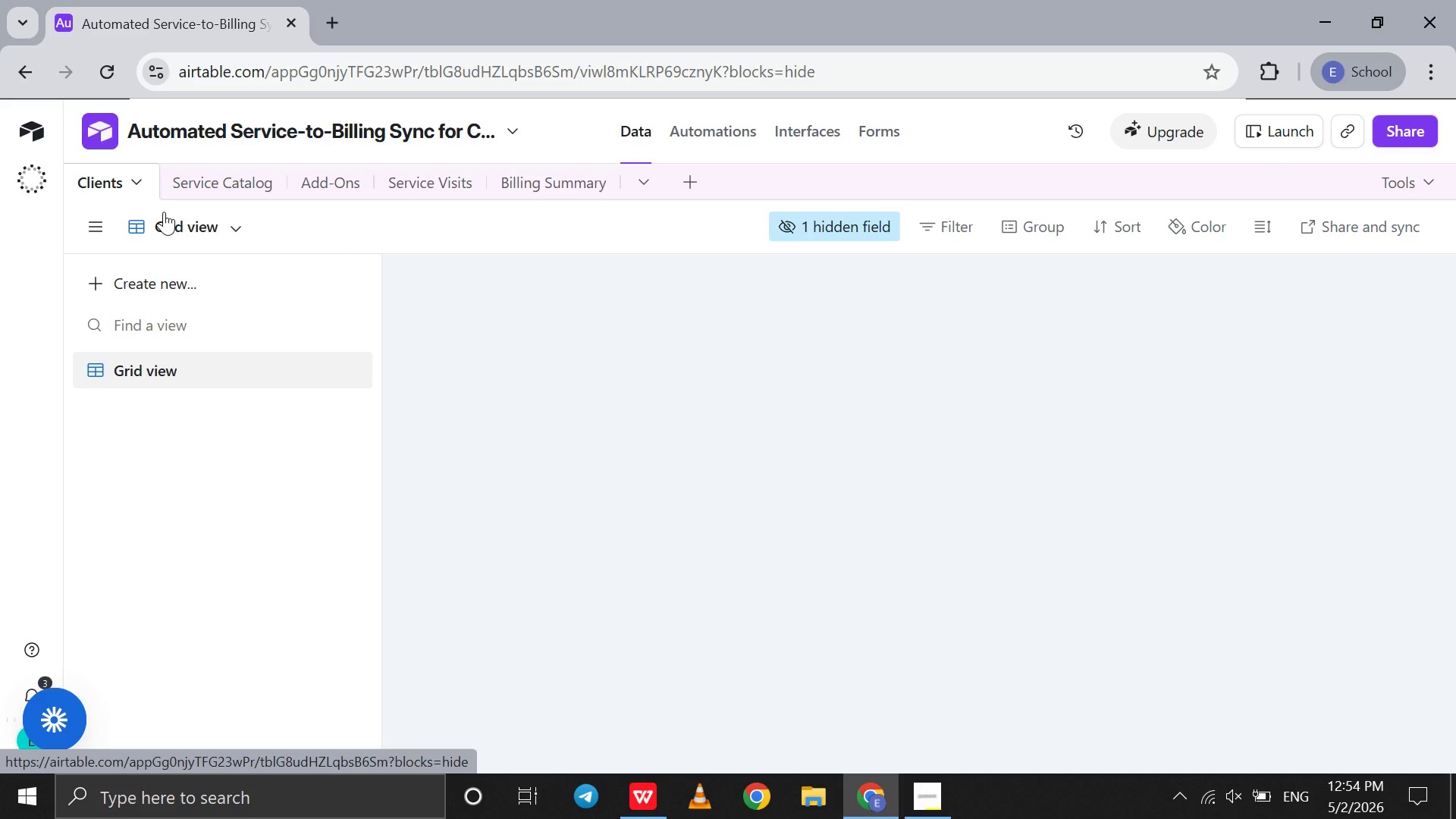 
mouse_move([418, 321])
 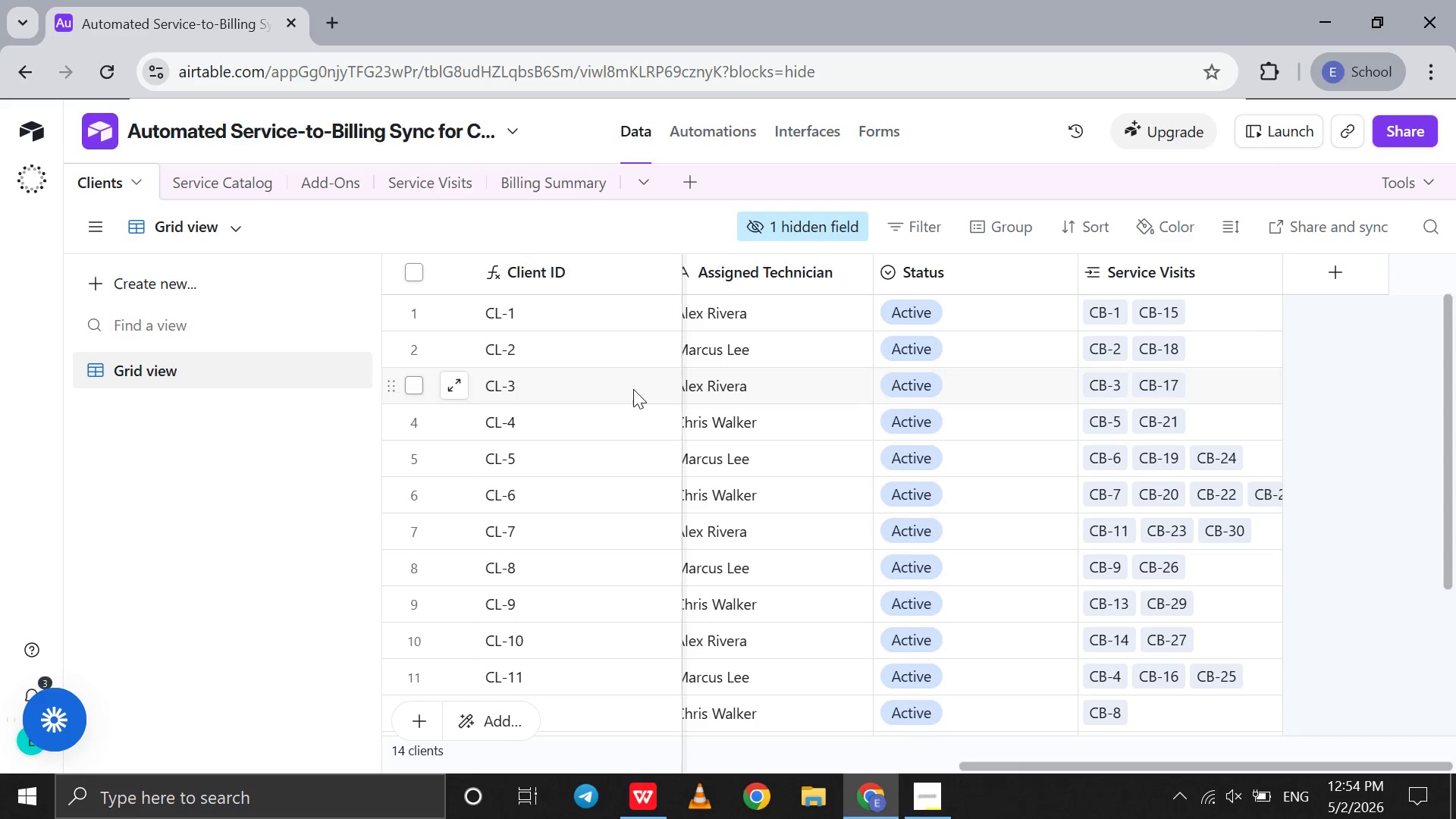 
scroll: coordinate [633, 389], scroll_direction: up, amount: 3.0
 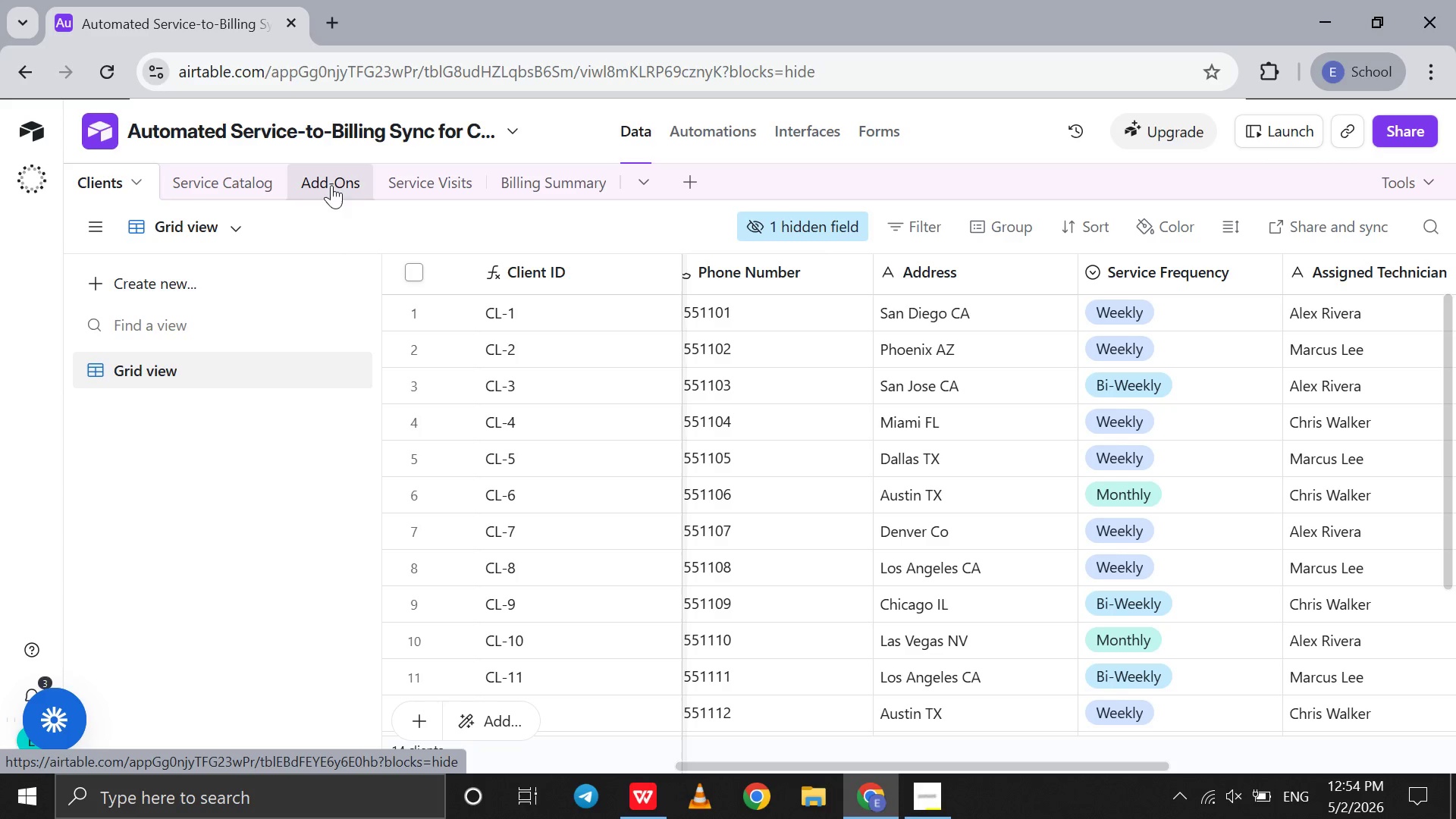 
left_click([394, 187])
 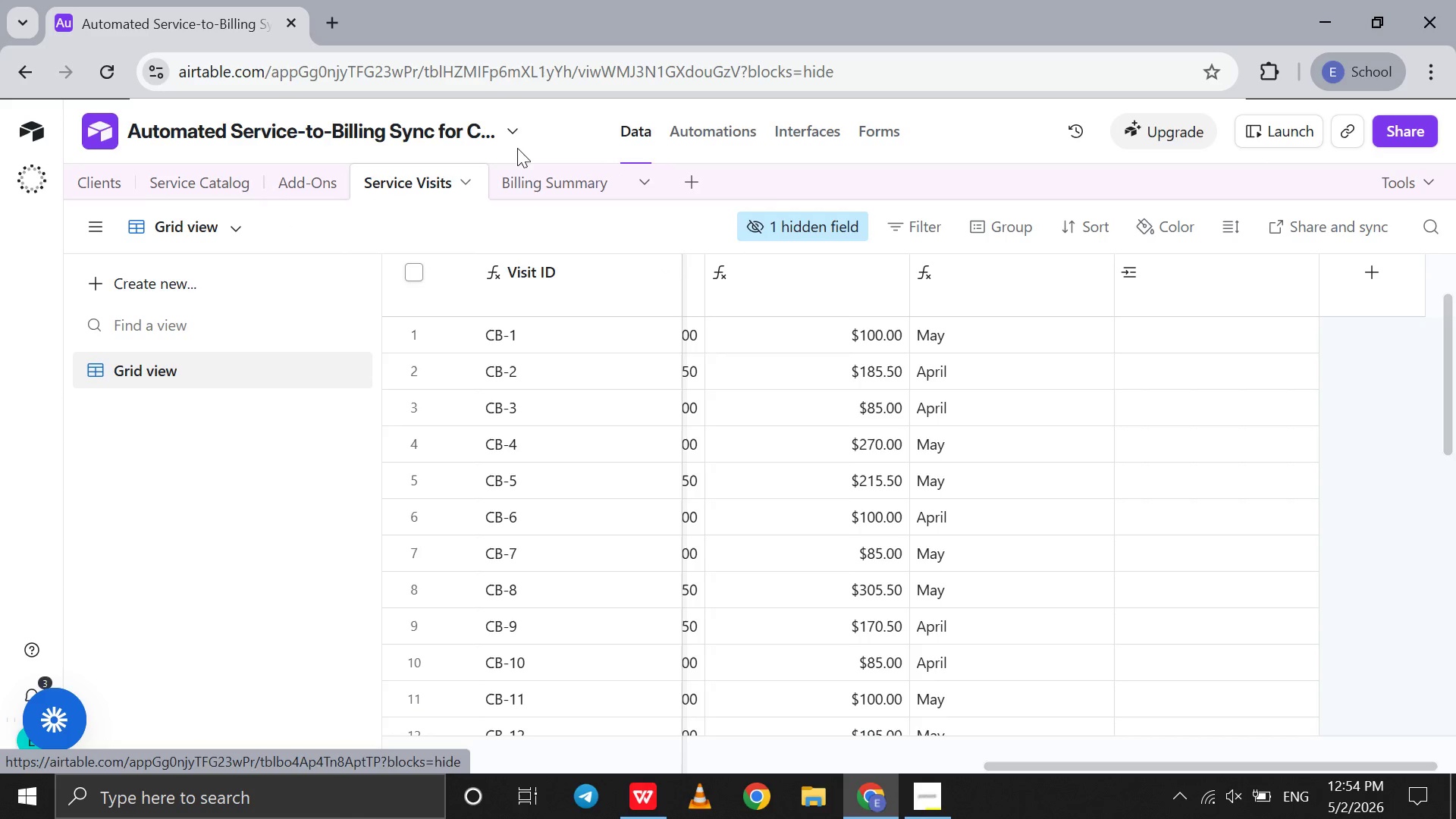 
left_click([540, 182])
 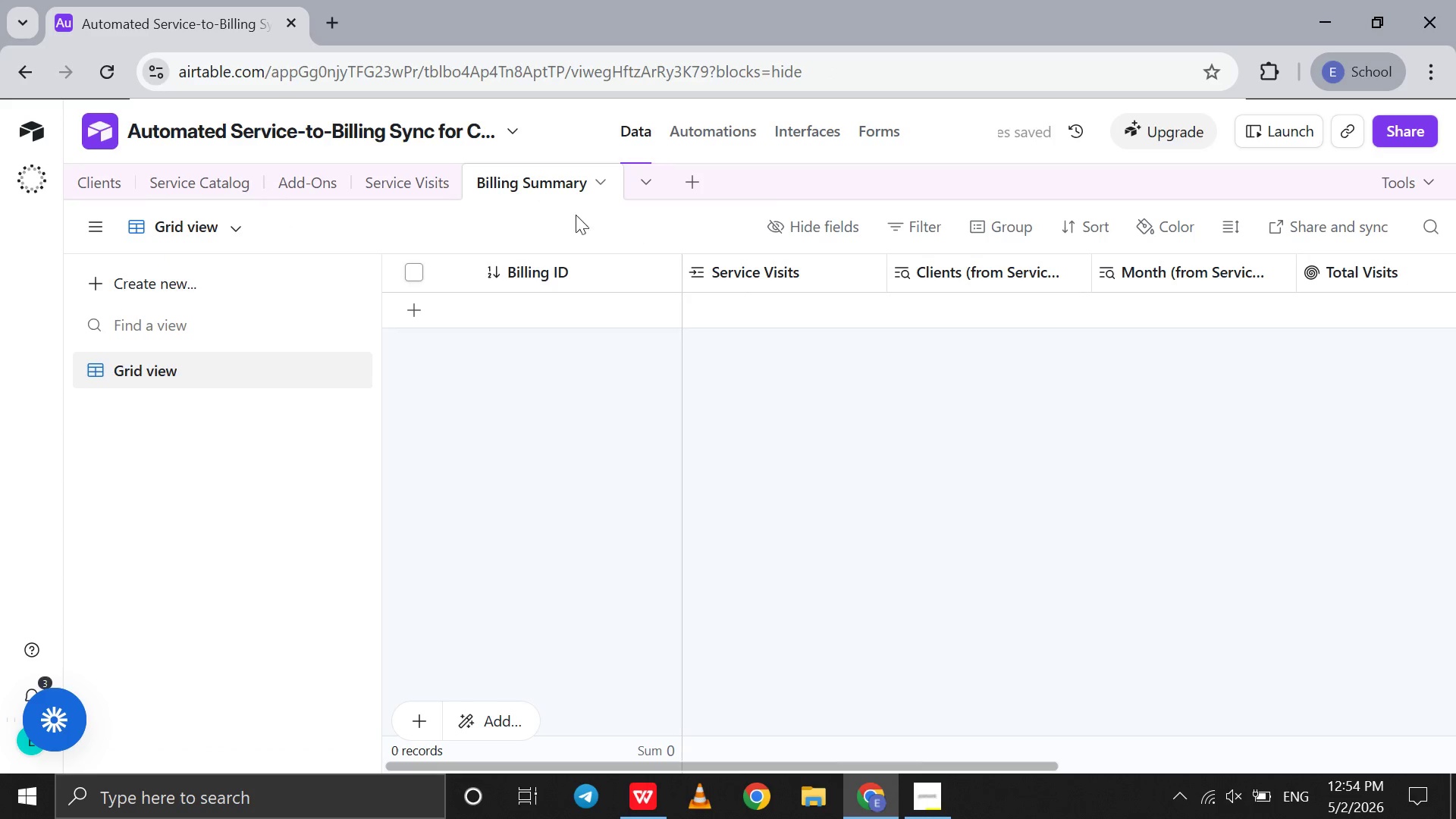 
left_click([434, 188])
 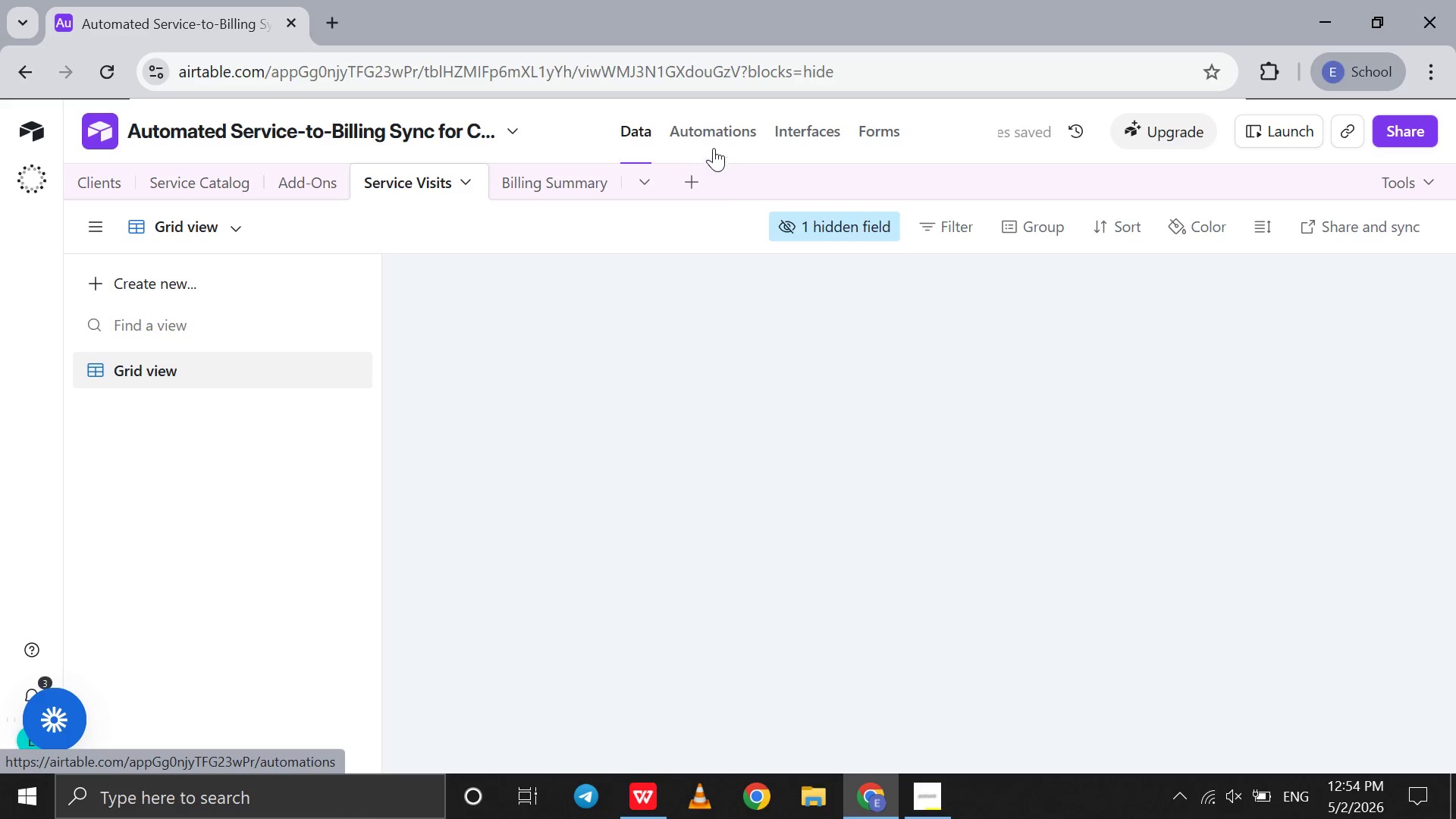 
left_click([736, 127])
 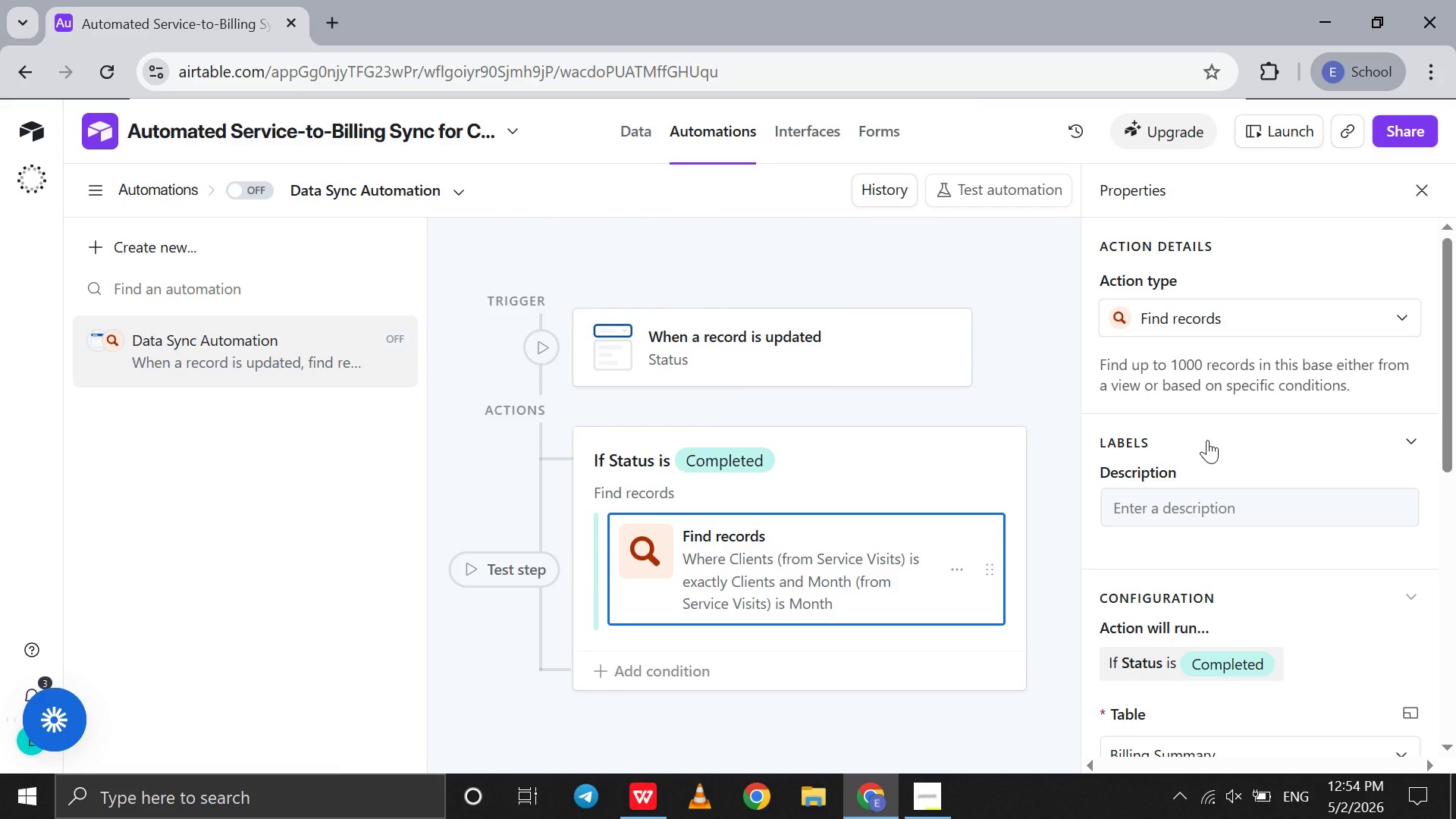 
wait(26.39)
 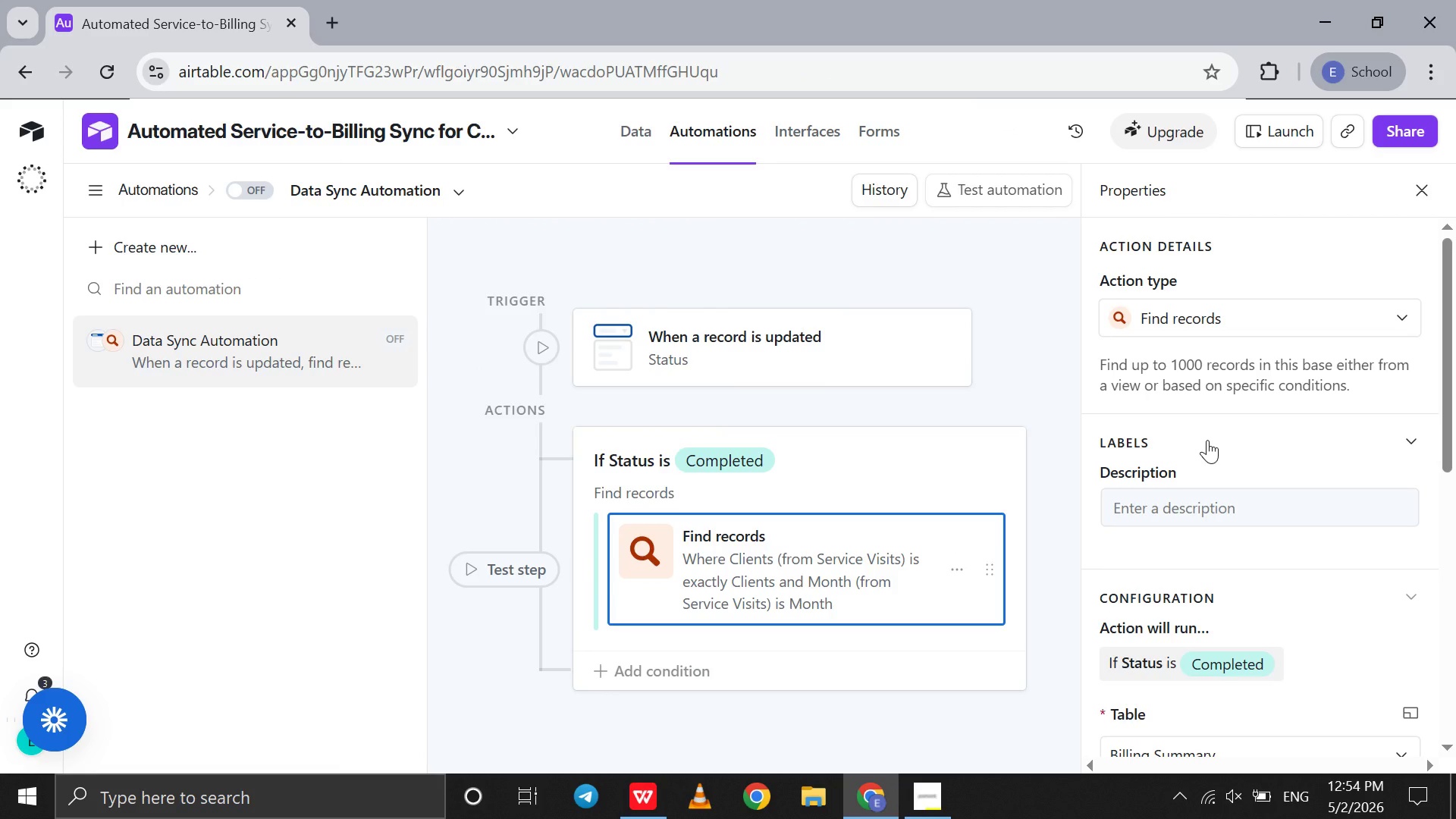 
scroll: coordinate [1244, 459], scroll_direction: down, amount: 13.0
 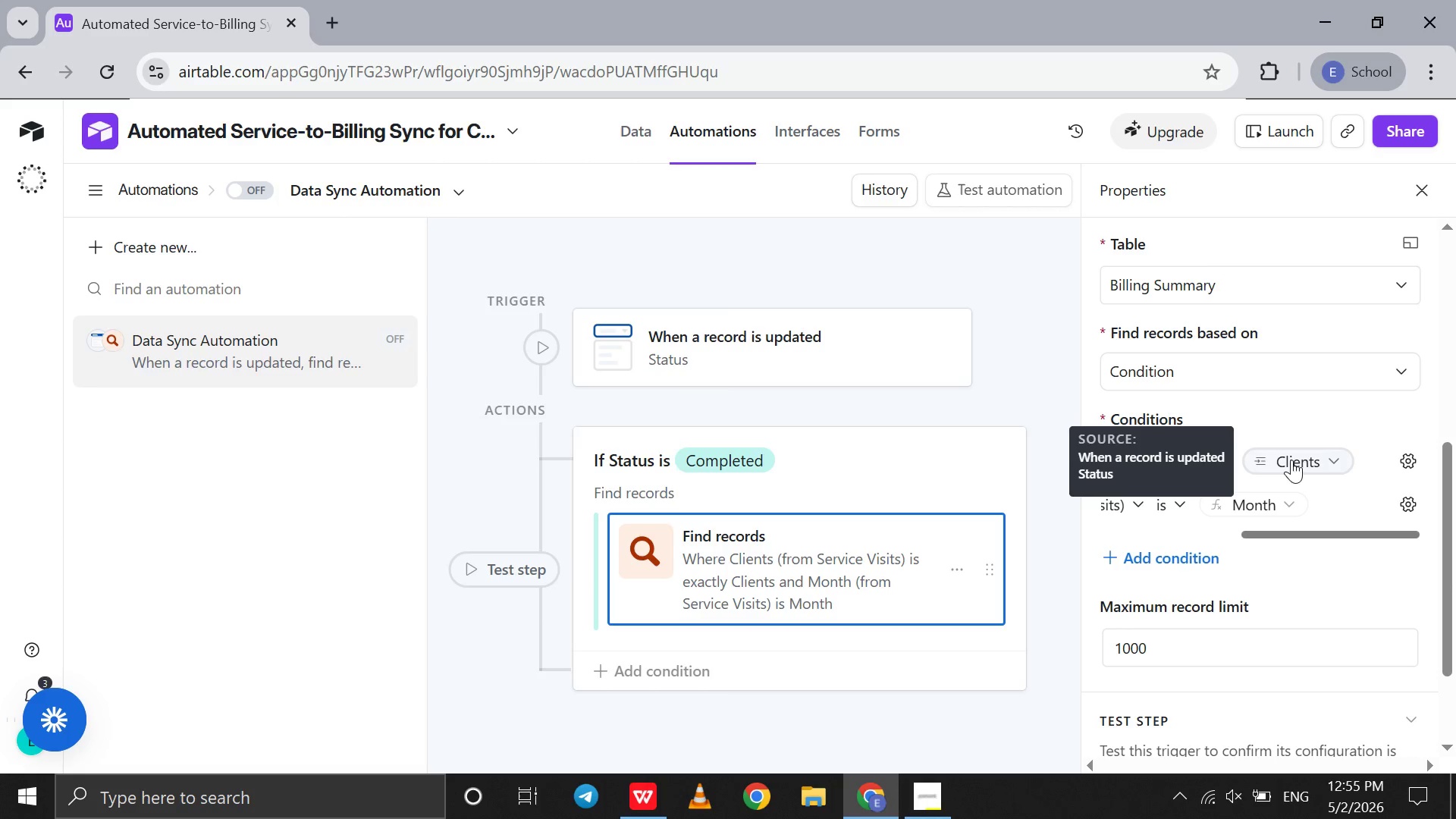 
wait(6.56)
 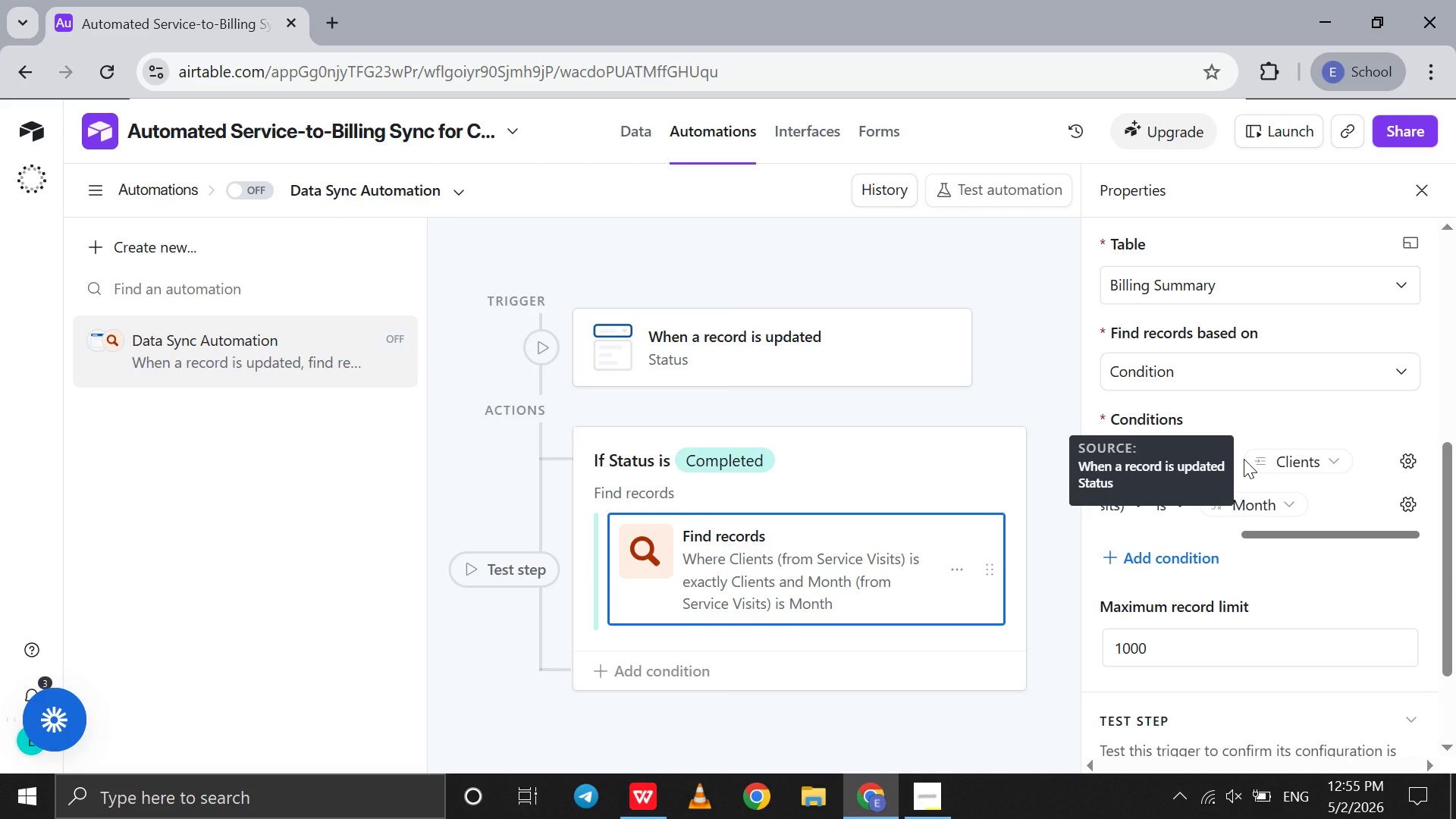 
left_click([1298, 463])
 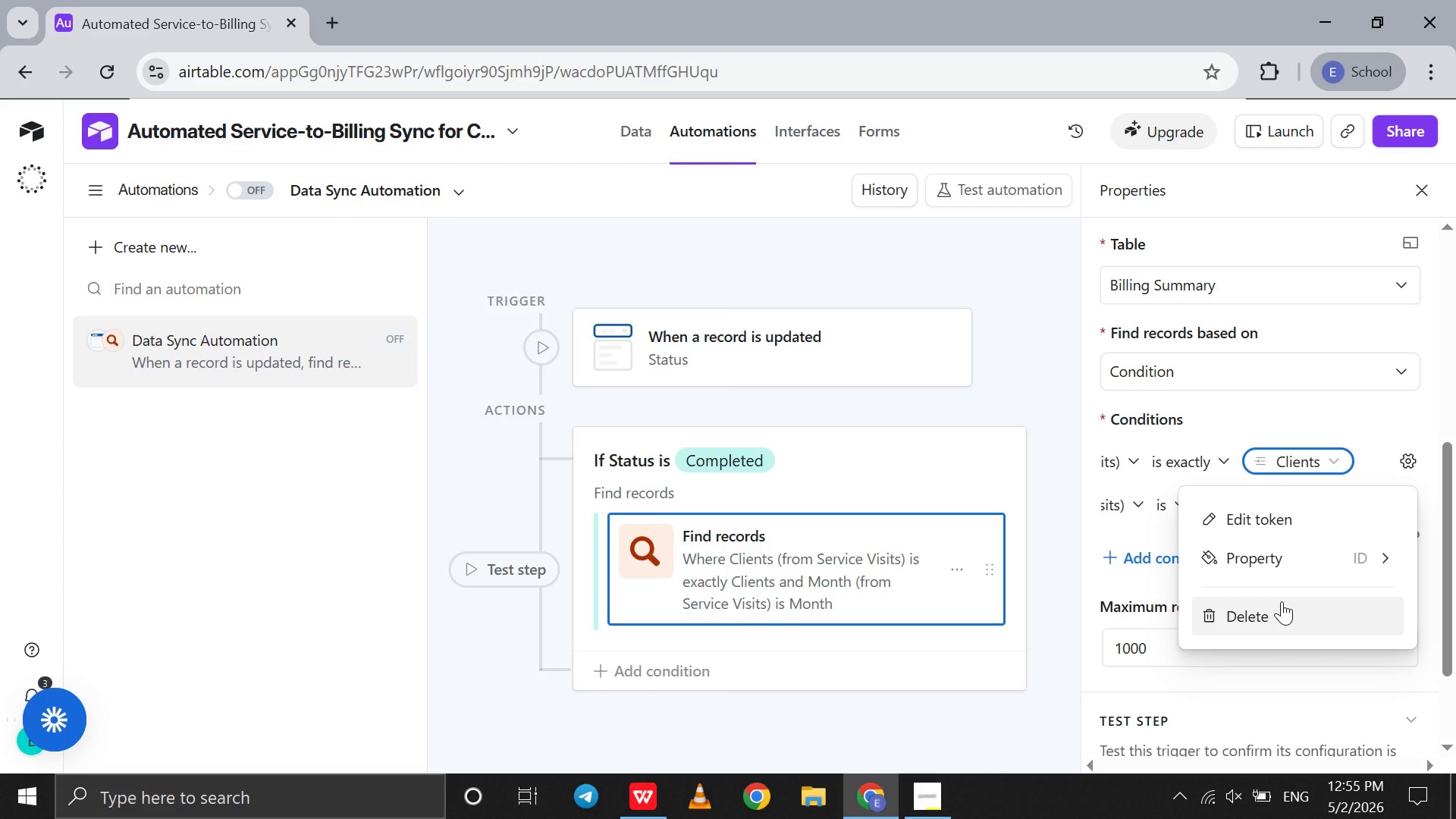 
left_click([1282, 601])
 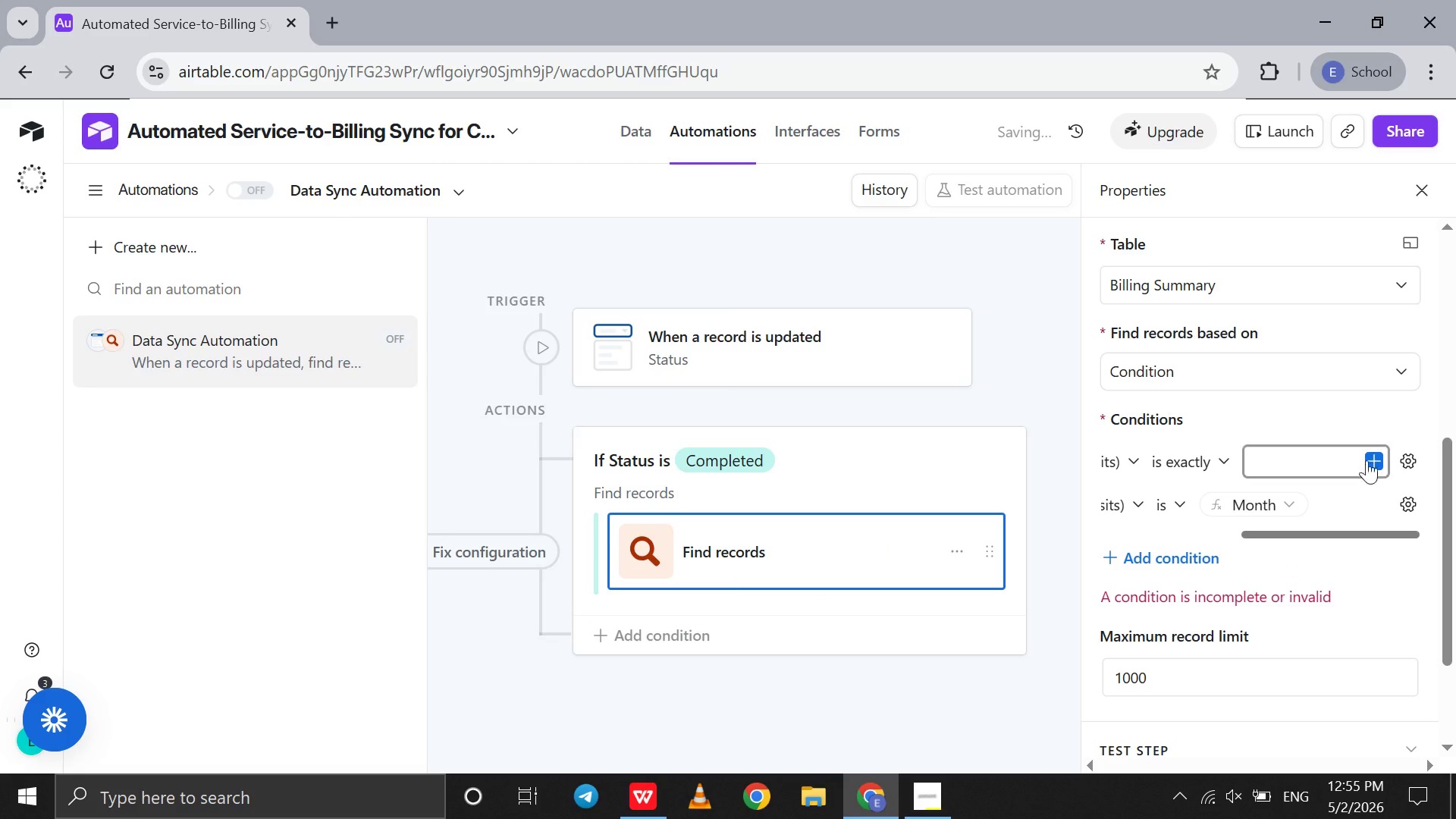 
left_click([1374, 453])
 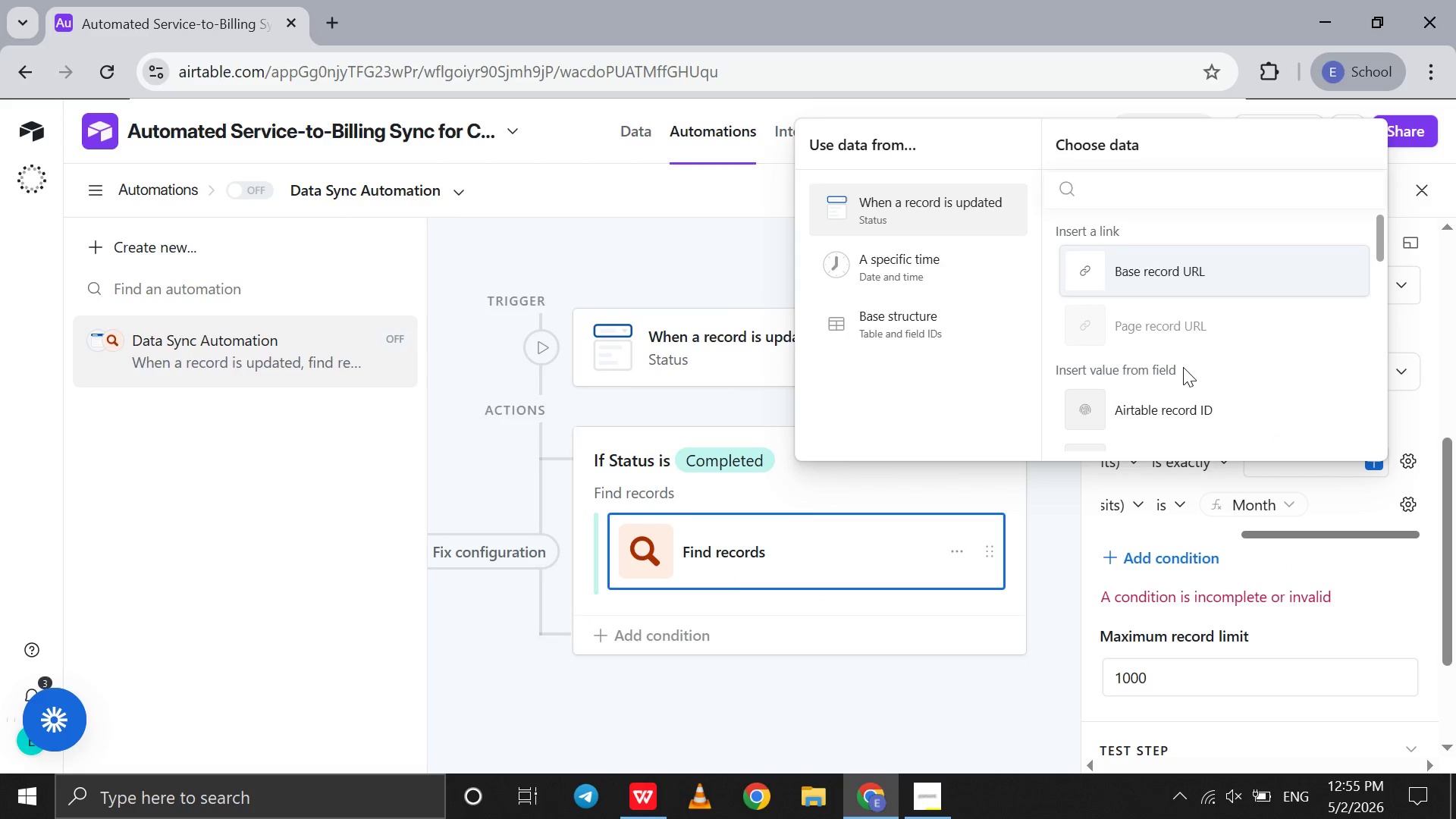 
scroll: coordinate [1183, 367], scroll_direction: down, amount: 7.0
 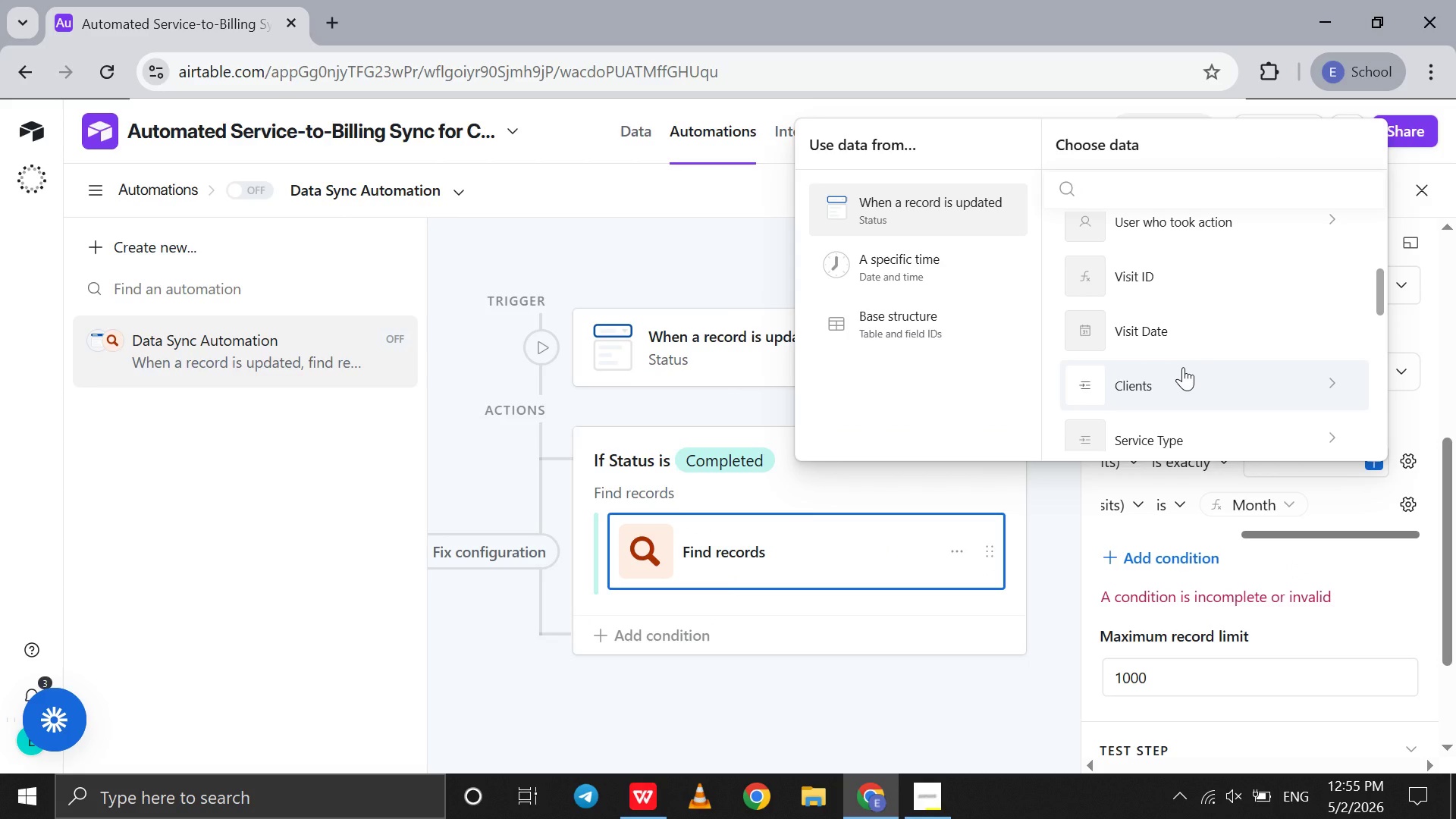 
left_click([1183, 367])
 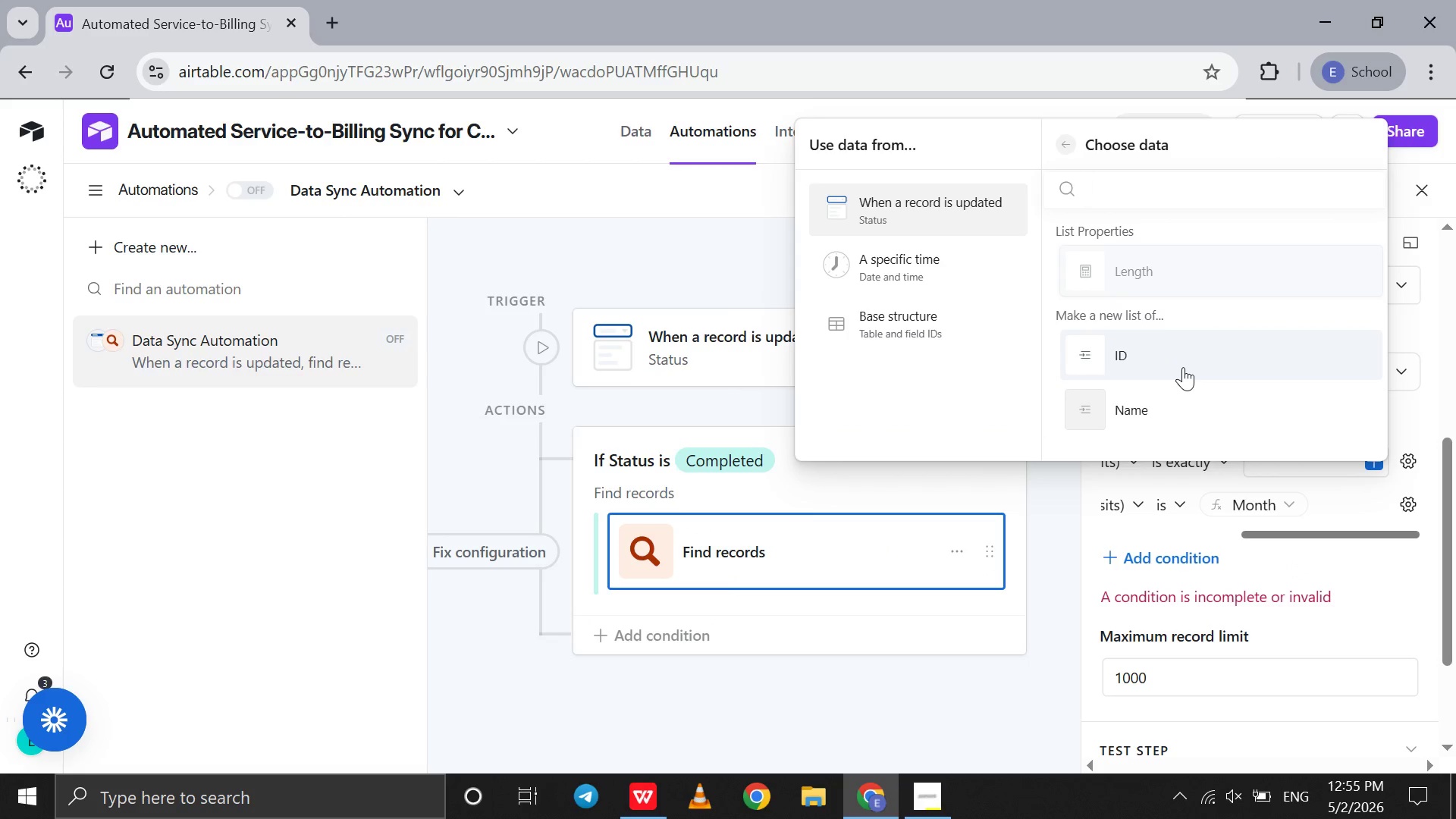 
scroll: coordinate [1183, 367], scroll_direction: down, amount: 2.0
 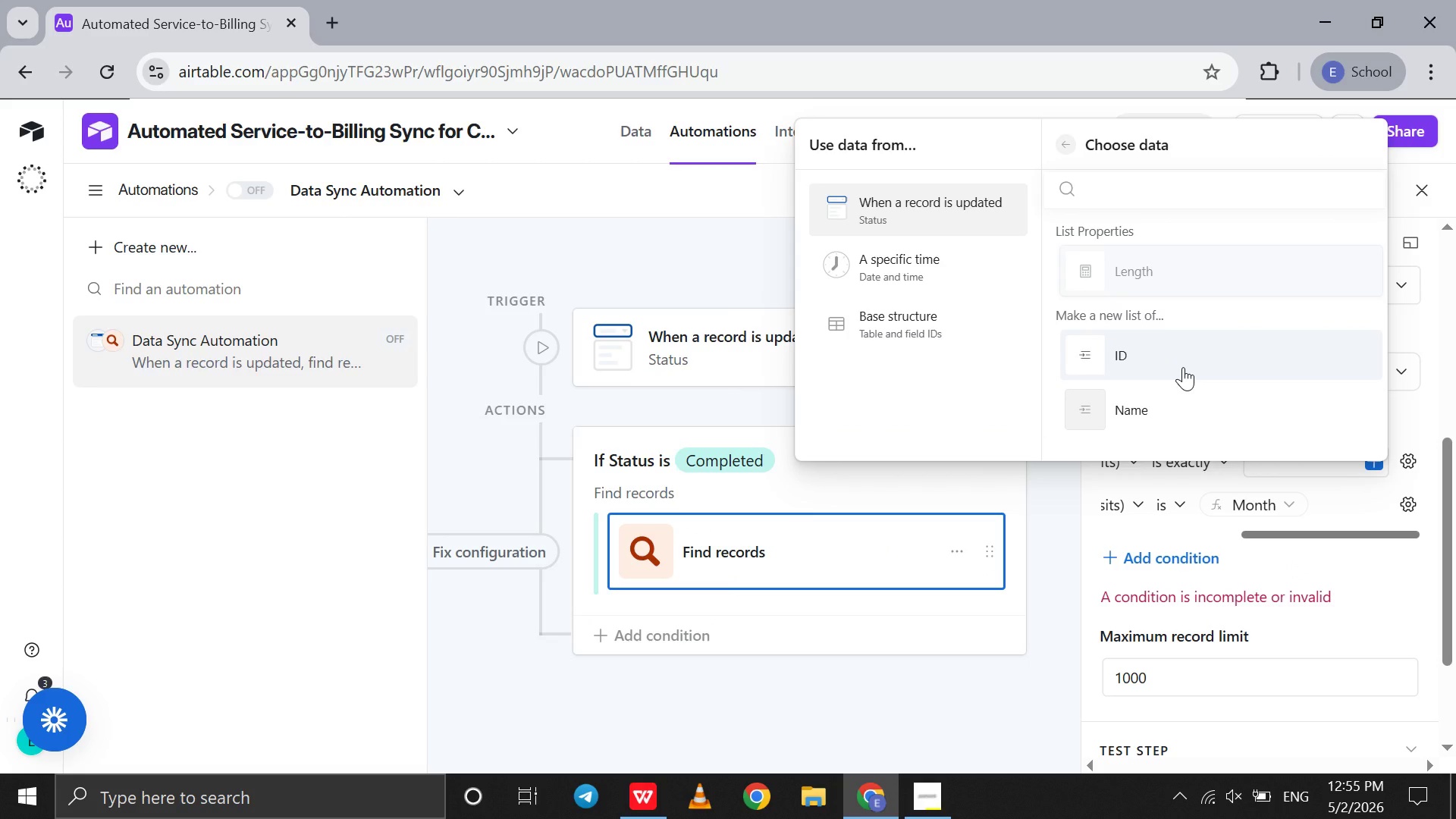 
left_click([1183, 367])
 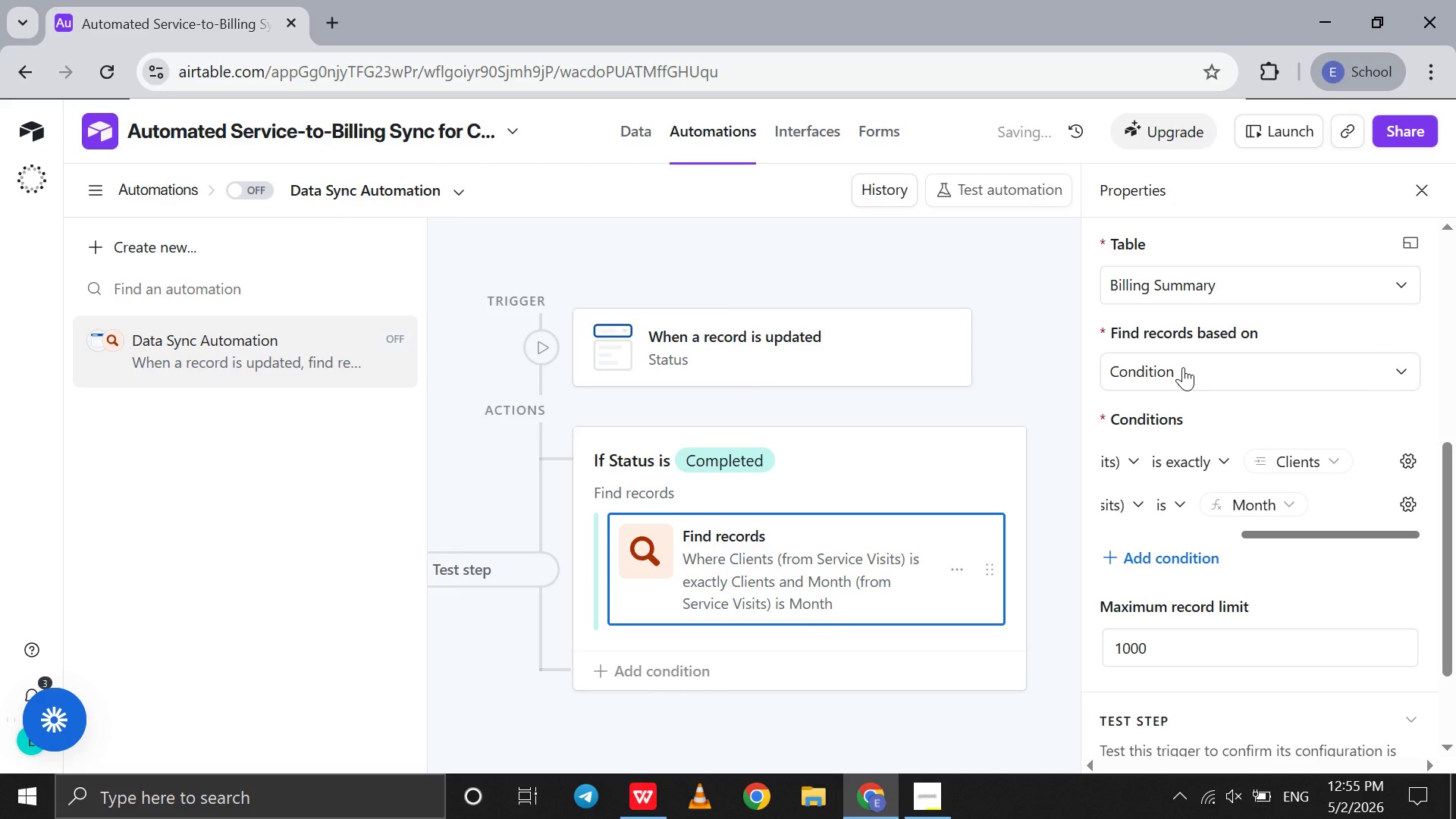 
left_click([1183, 367])
 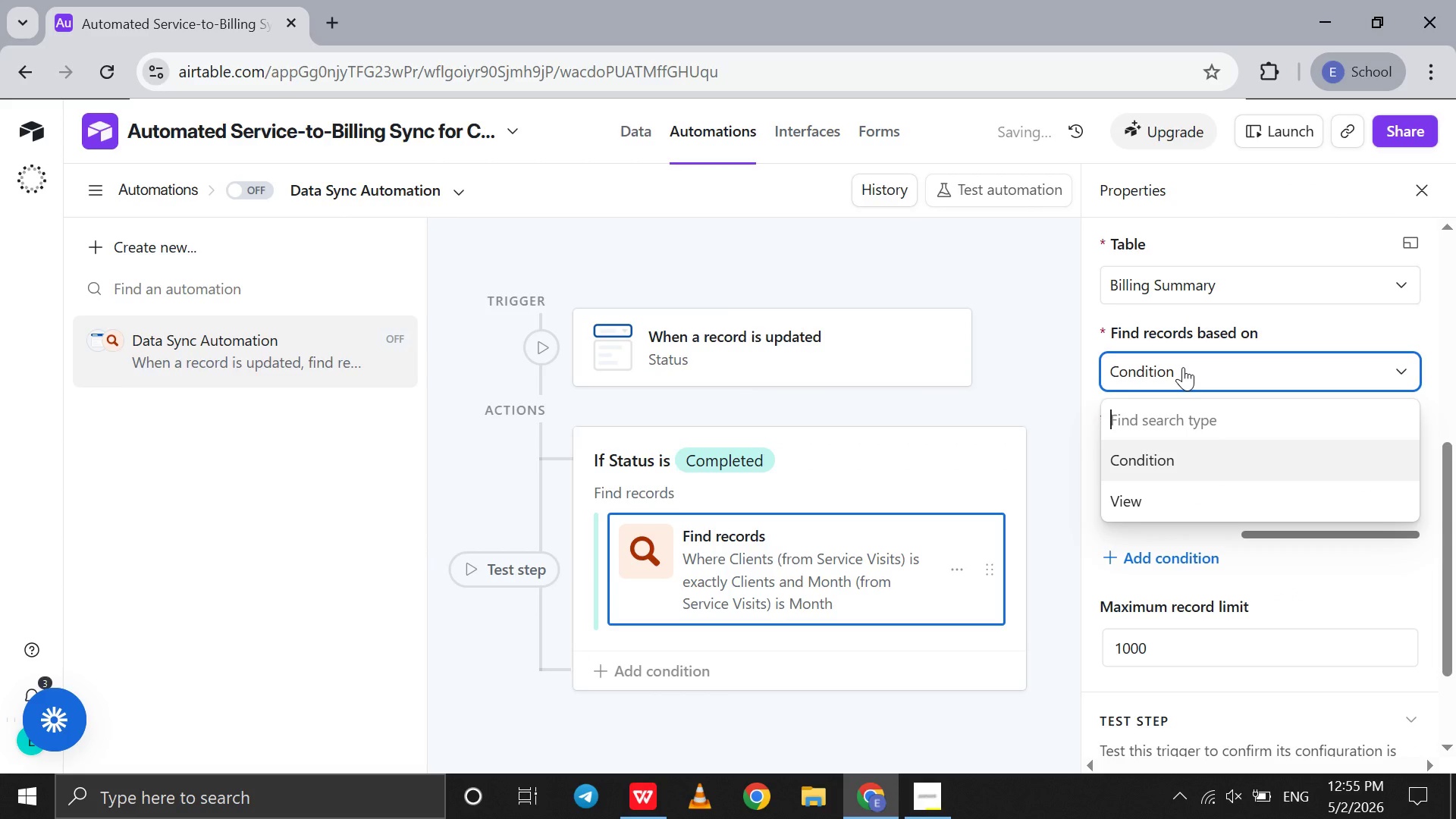 
left_click([1183, 367])
 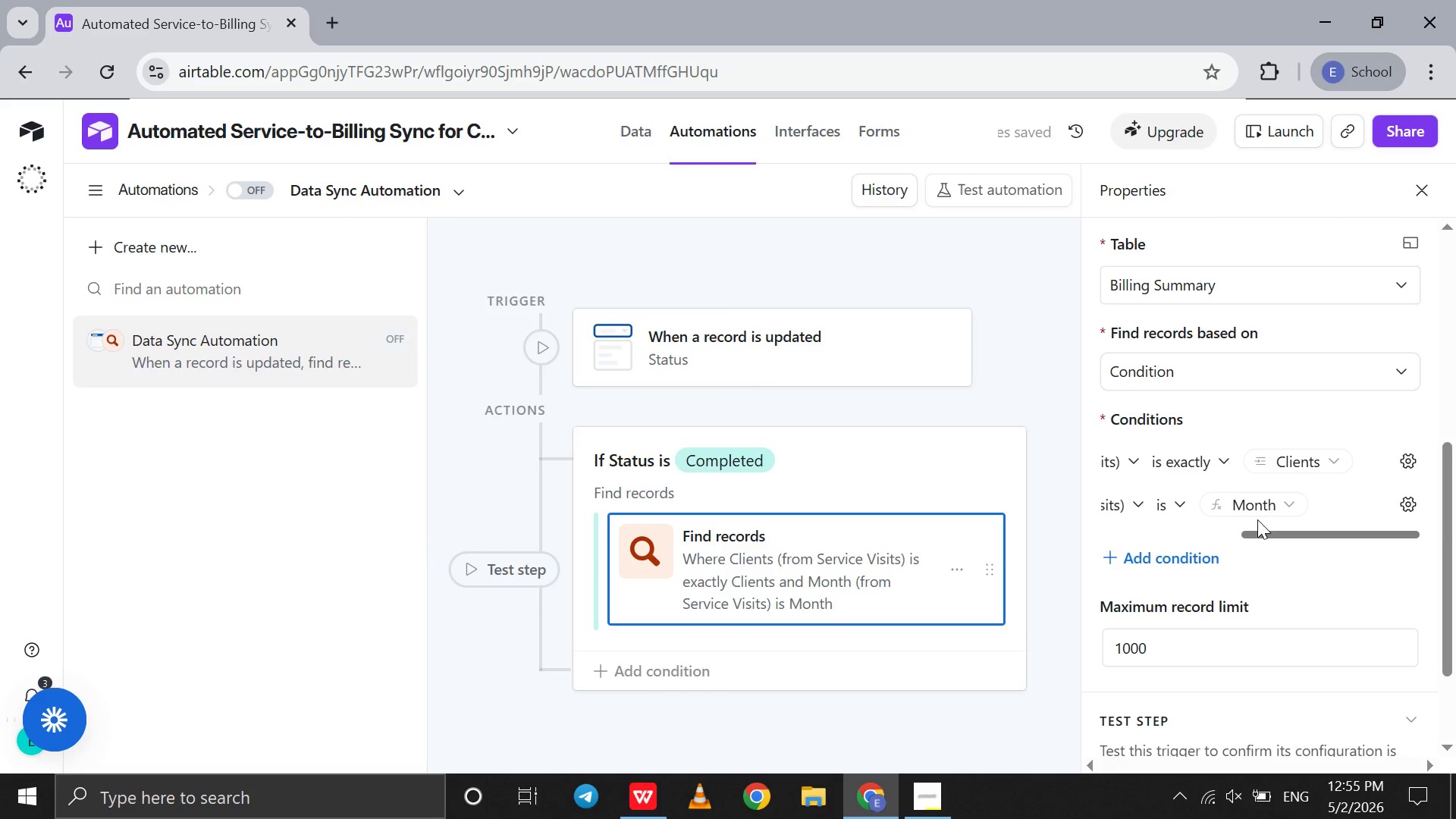 
scroll: coordinate [1257, 519], scroll_direction: up, amount: 7.0
 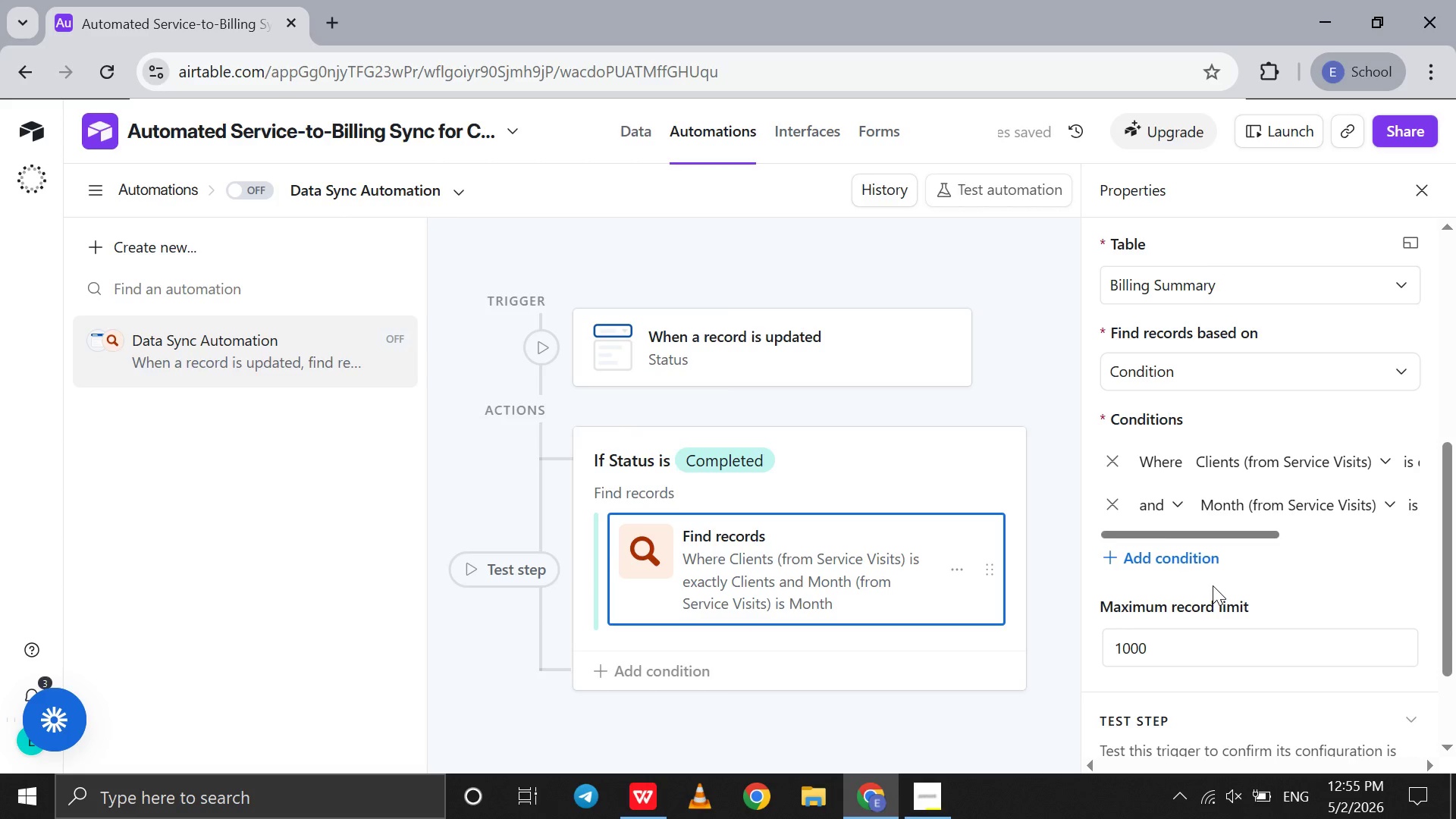 
scroll: coordinate [1213, 585], scroll_direction: down, amount: 6.0
 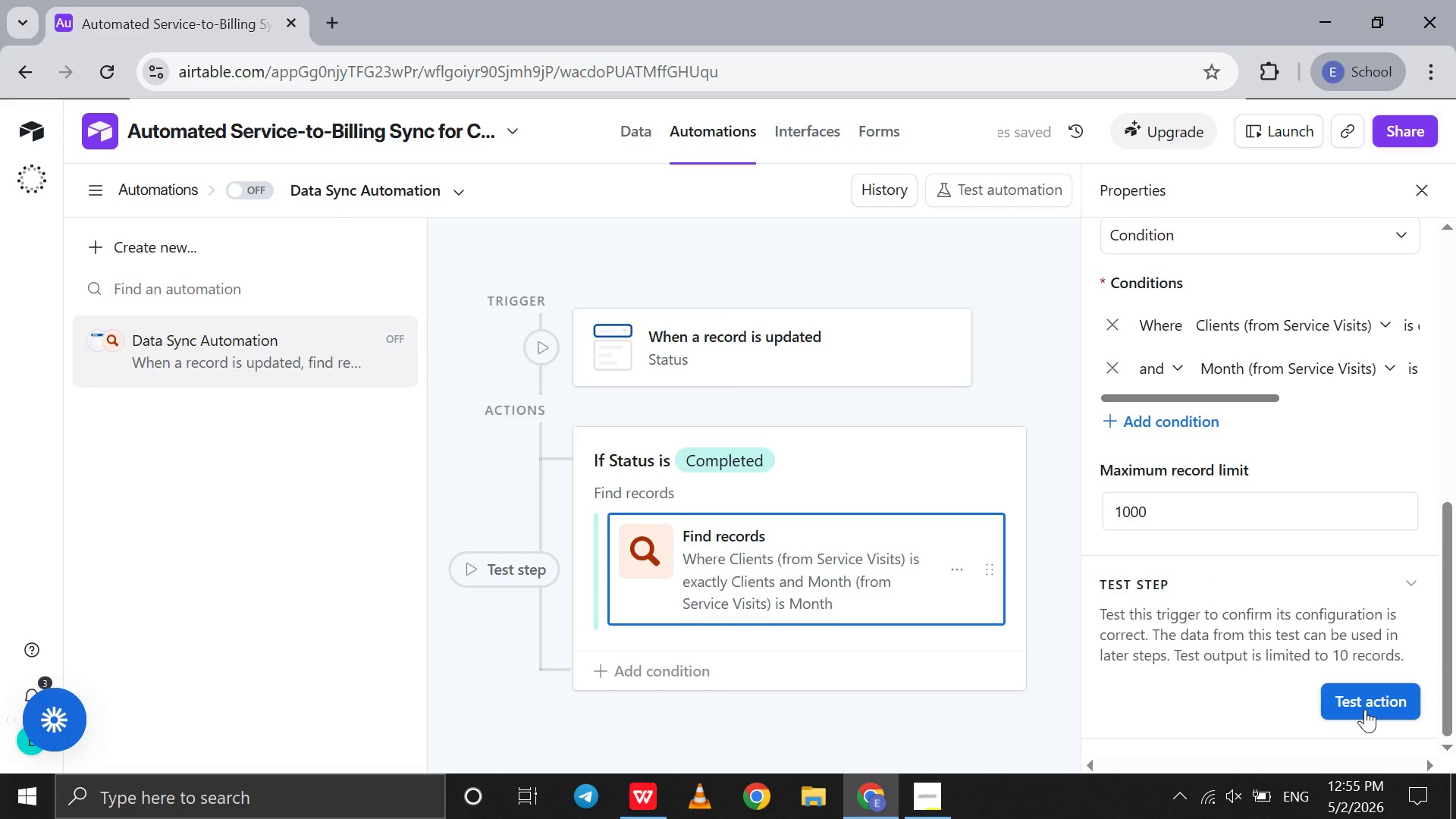 
left_click([1365, 709])
 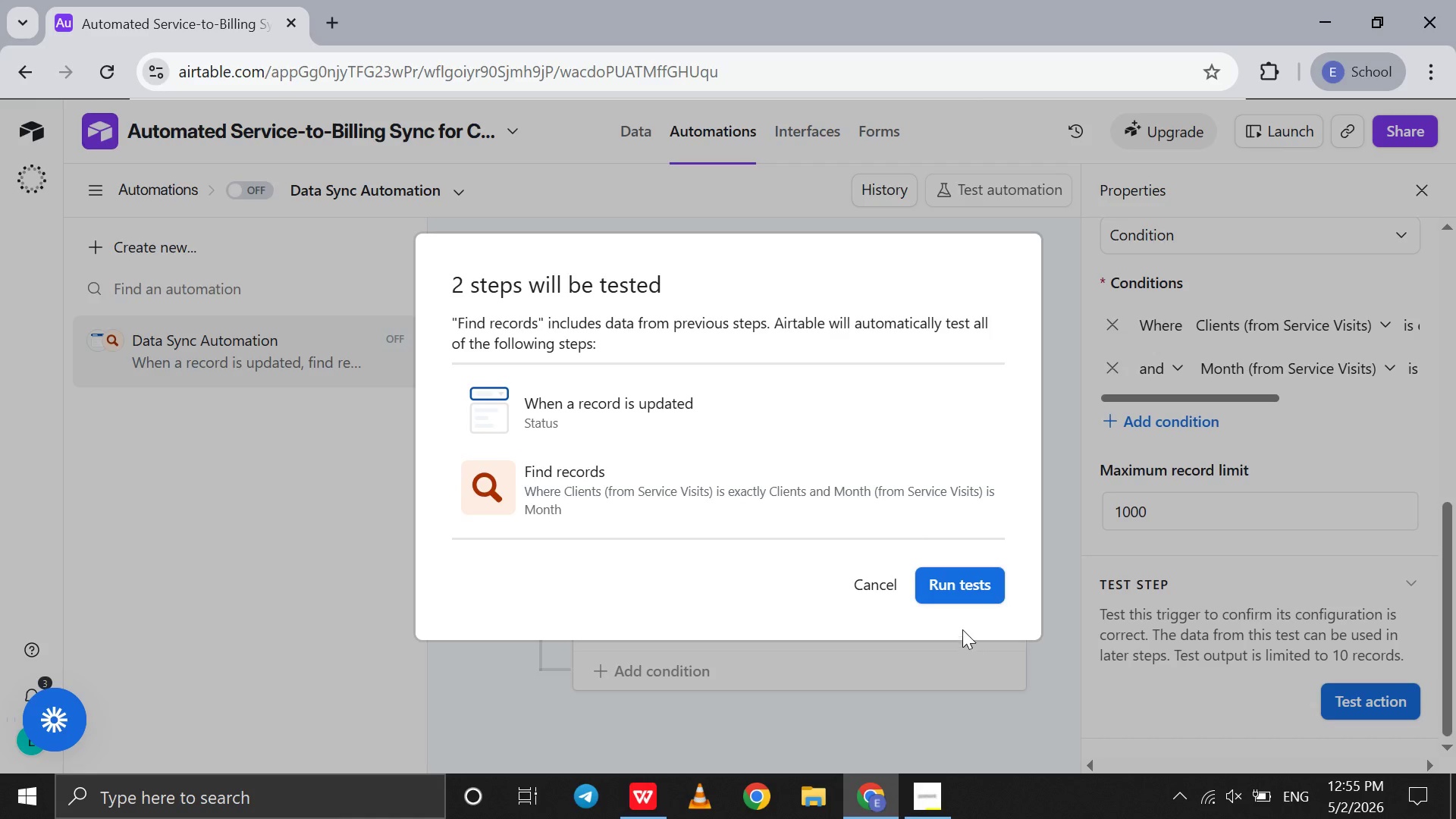 
left_click([954, 603])
 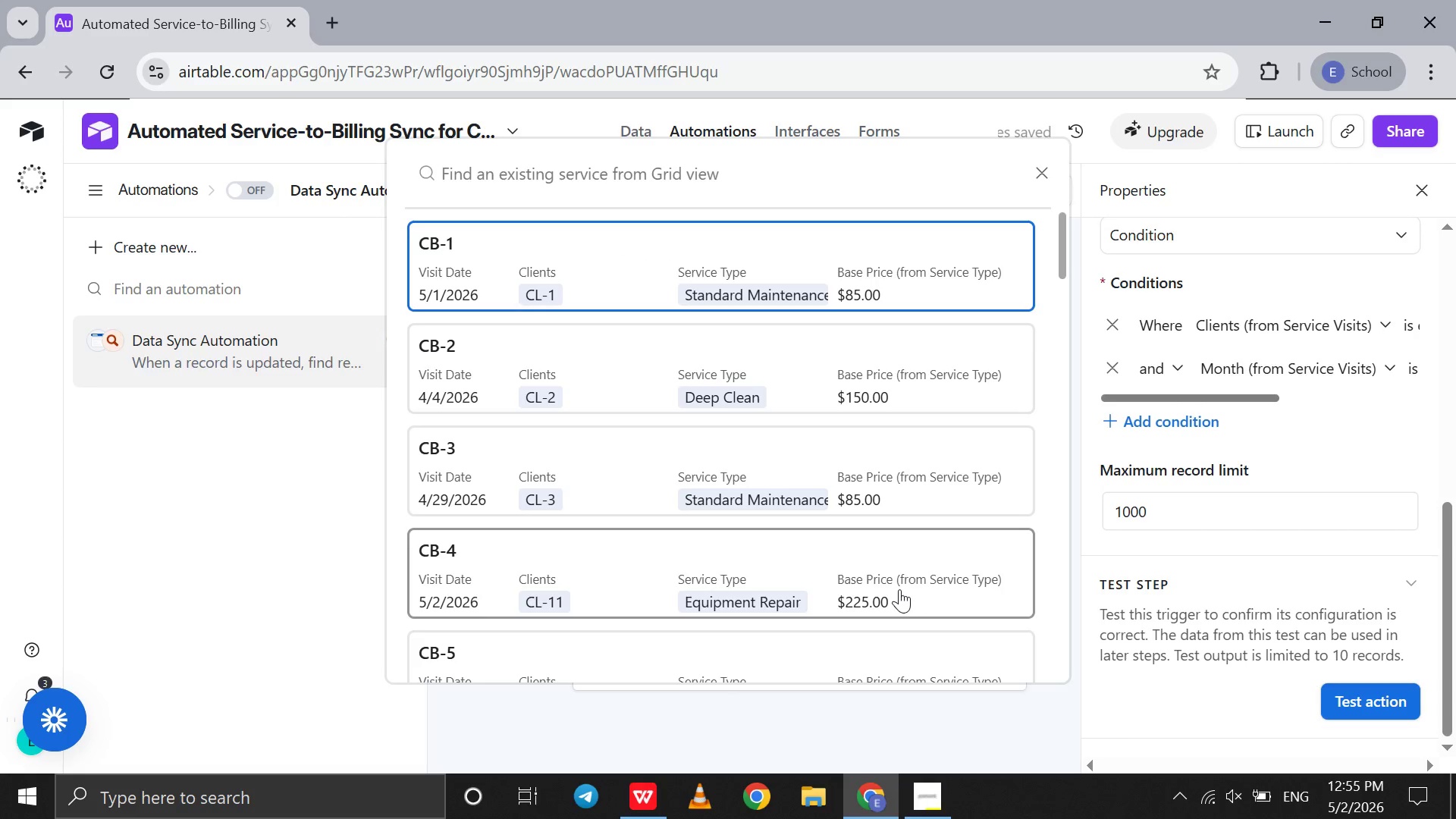 
wait(7.45)
 